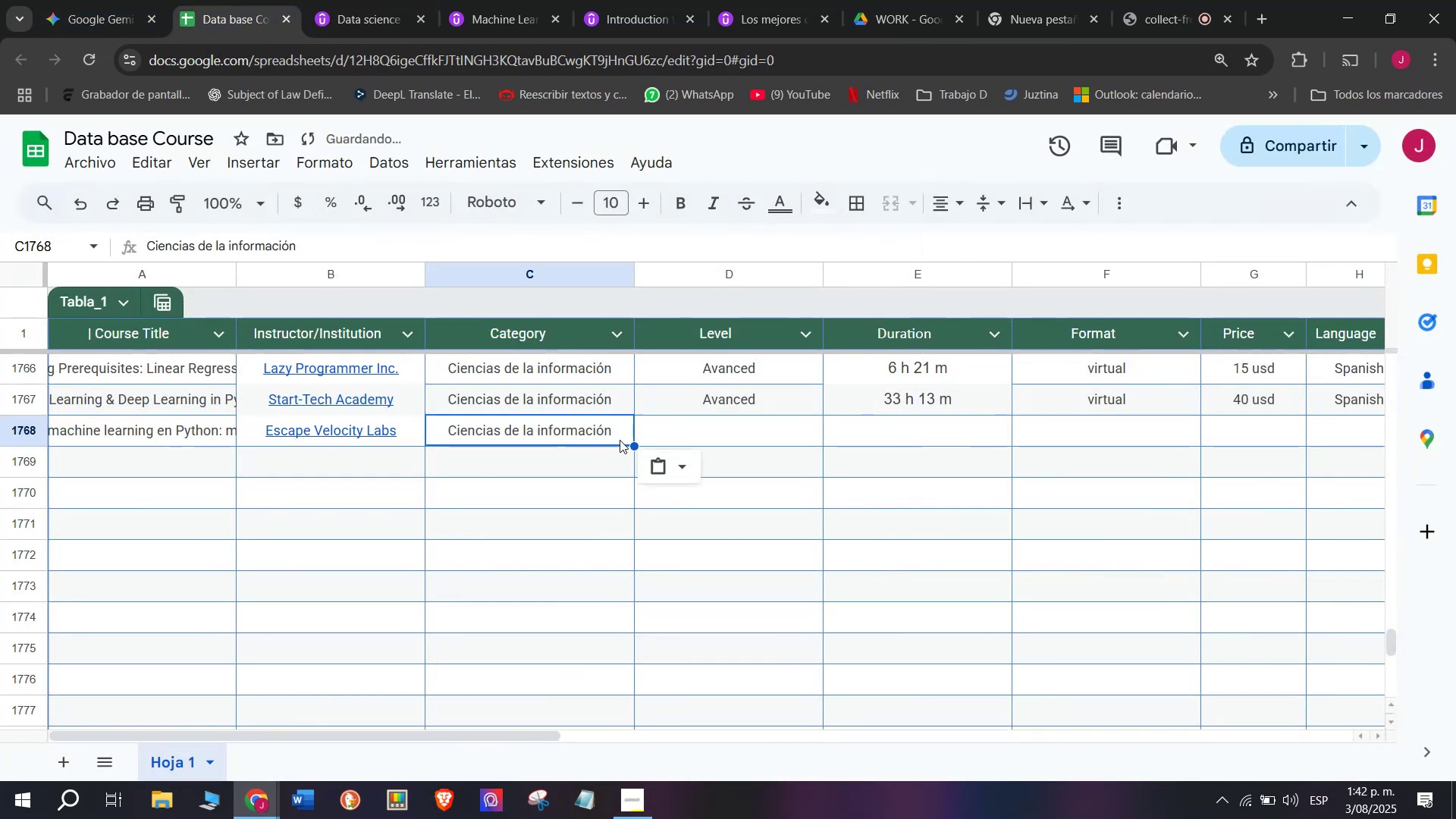 
key(Control+V)
 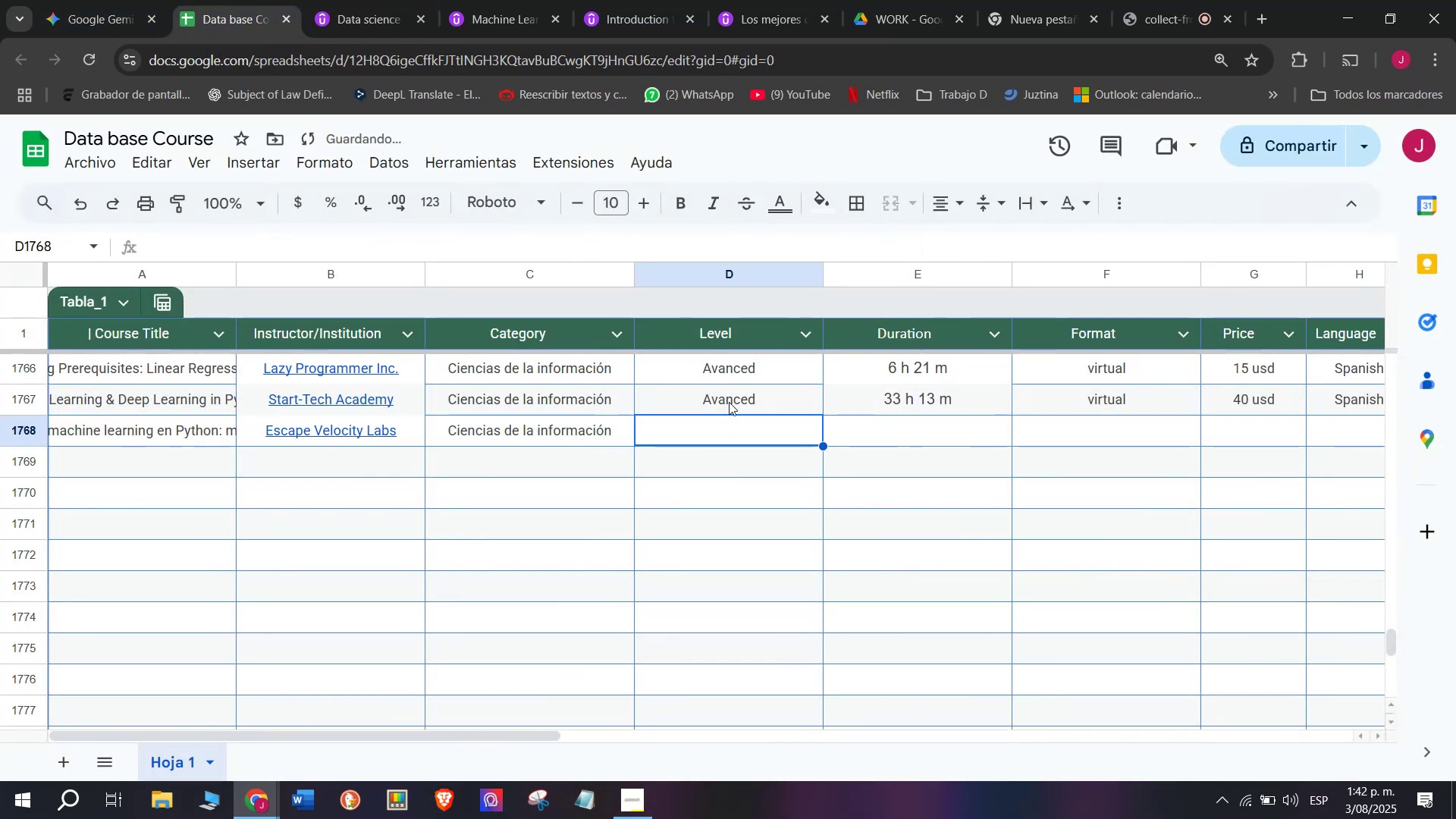 
double_click([729, 390])
 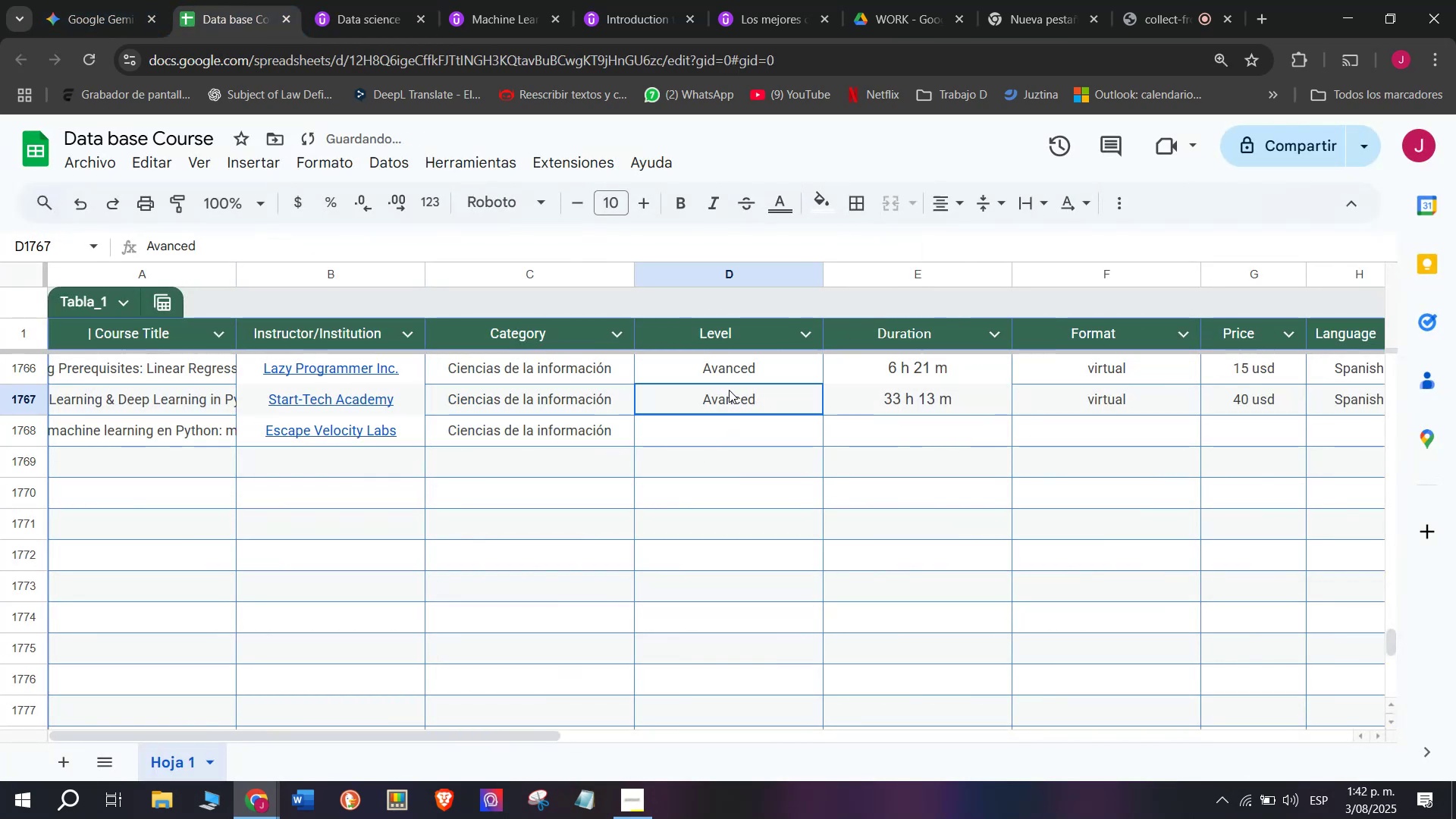 
key(Control+ControlLeft)
 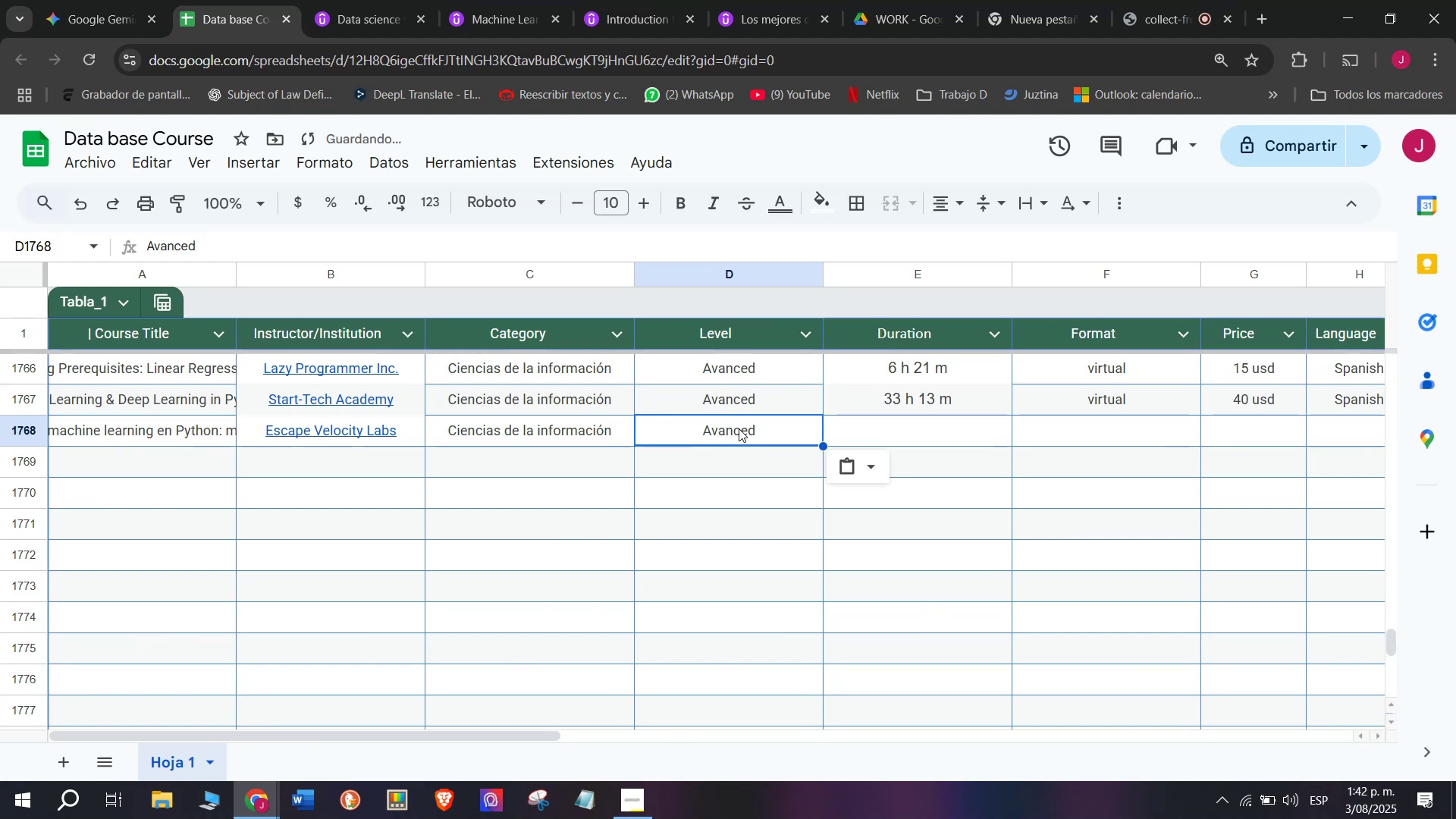 
key(Break)
 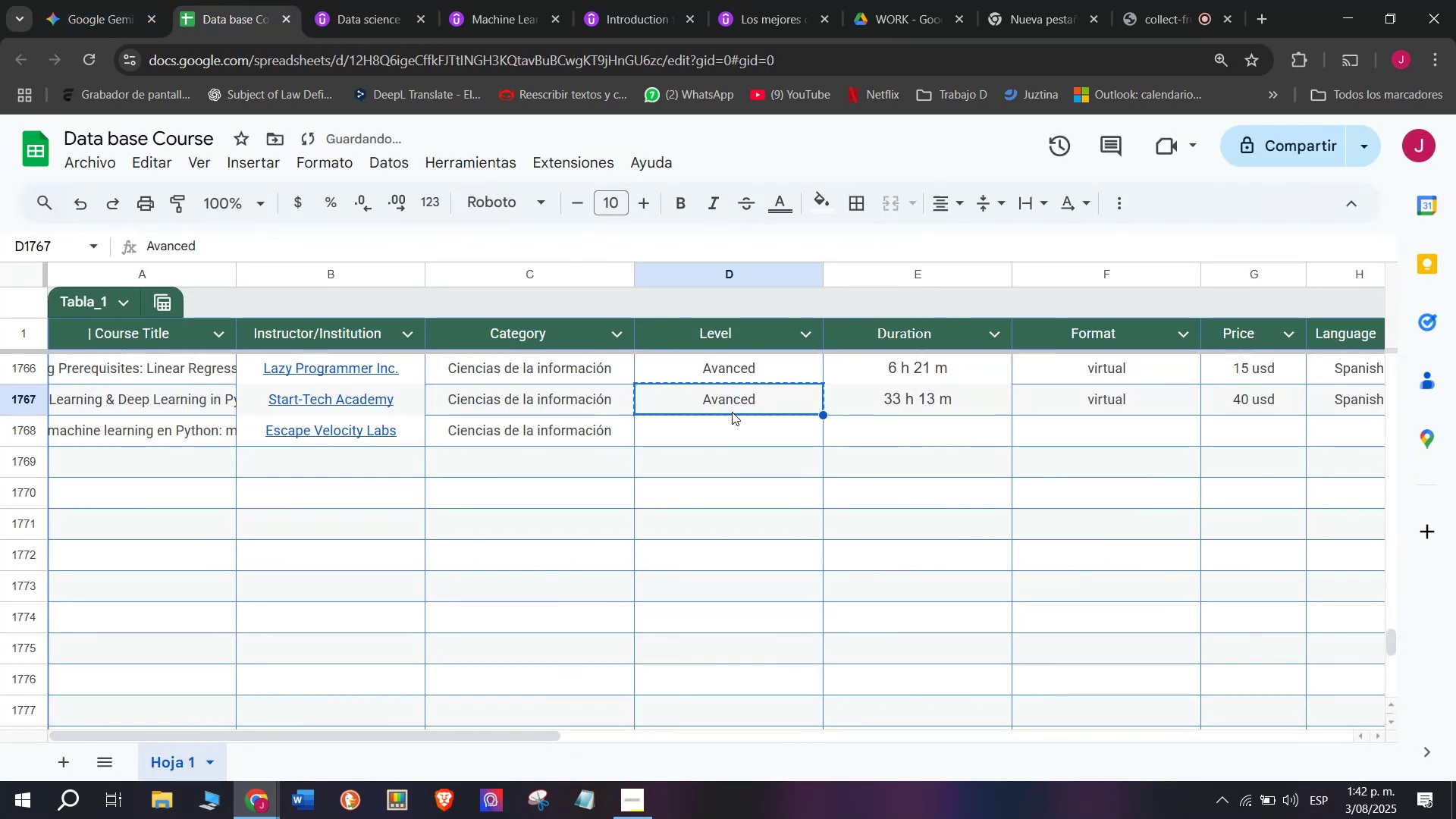 
key(Control+C)
 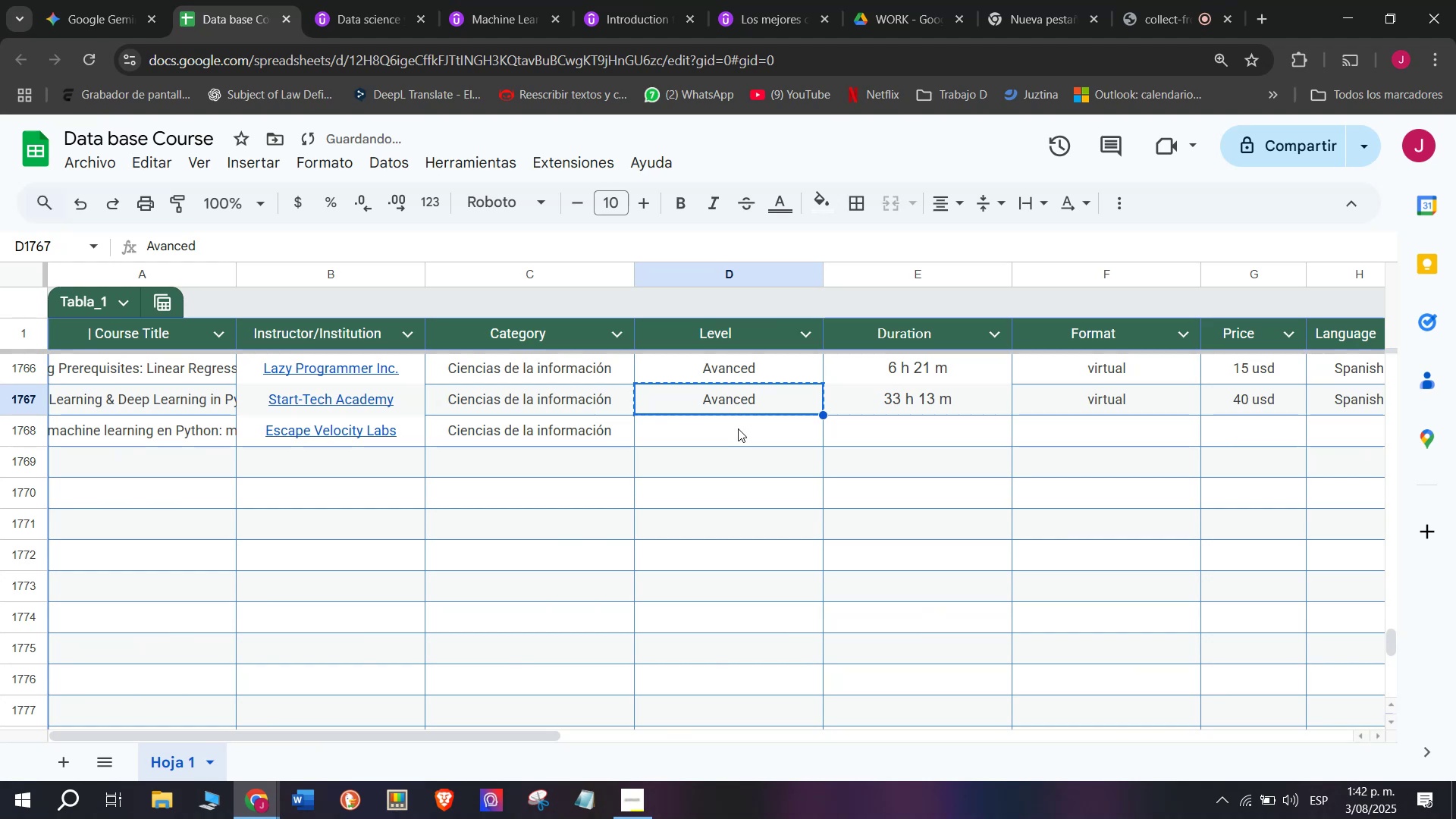 
key(Z)
 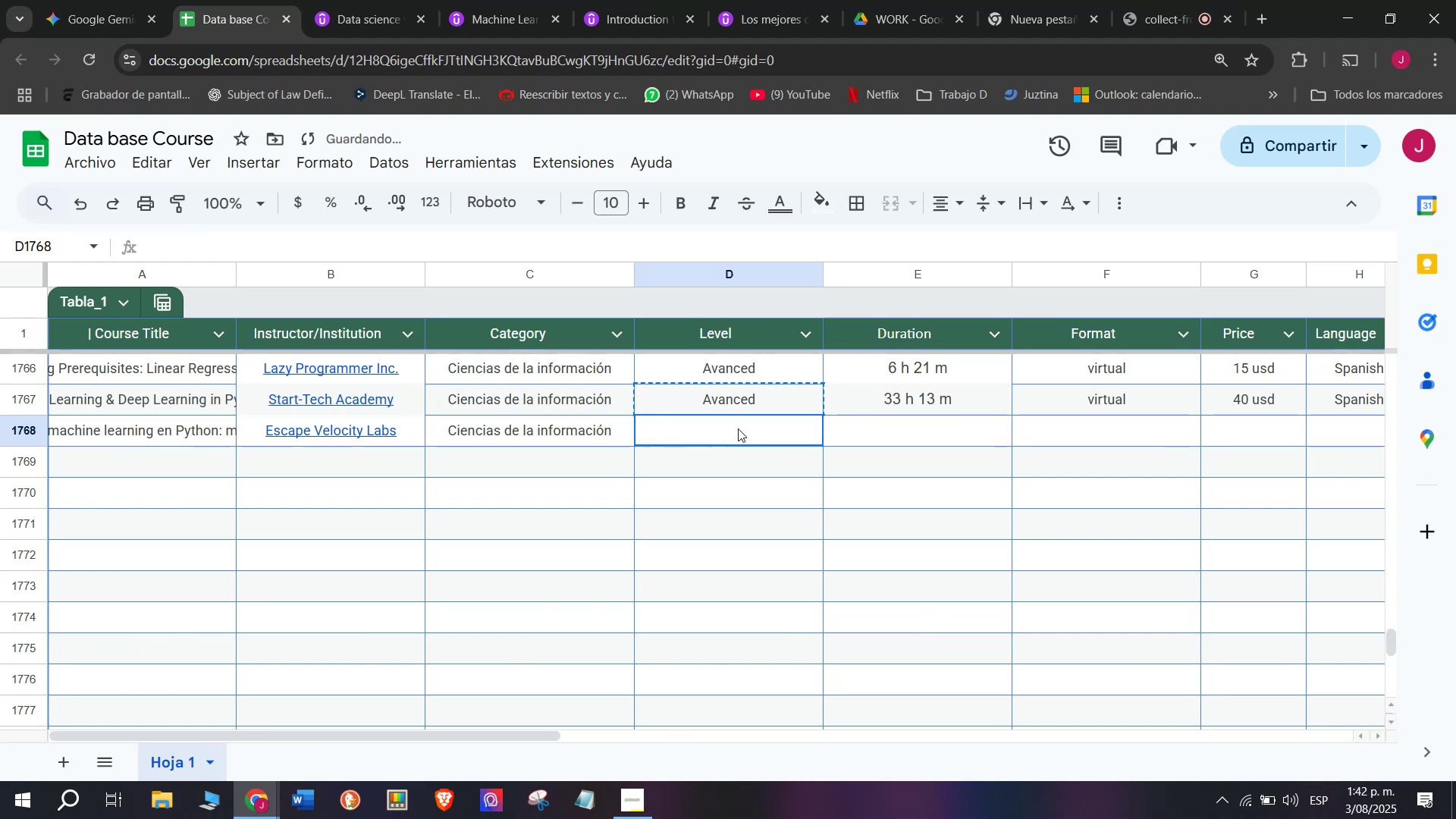 
key(Control+ControlLeft)
 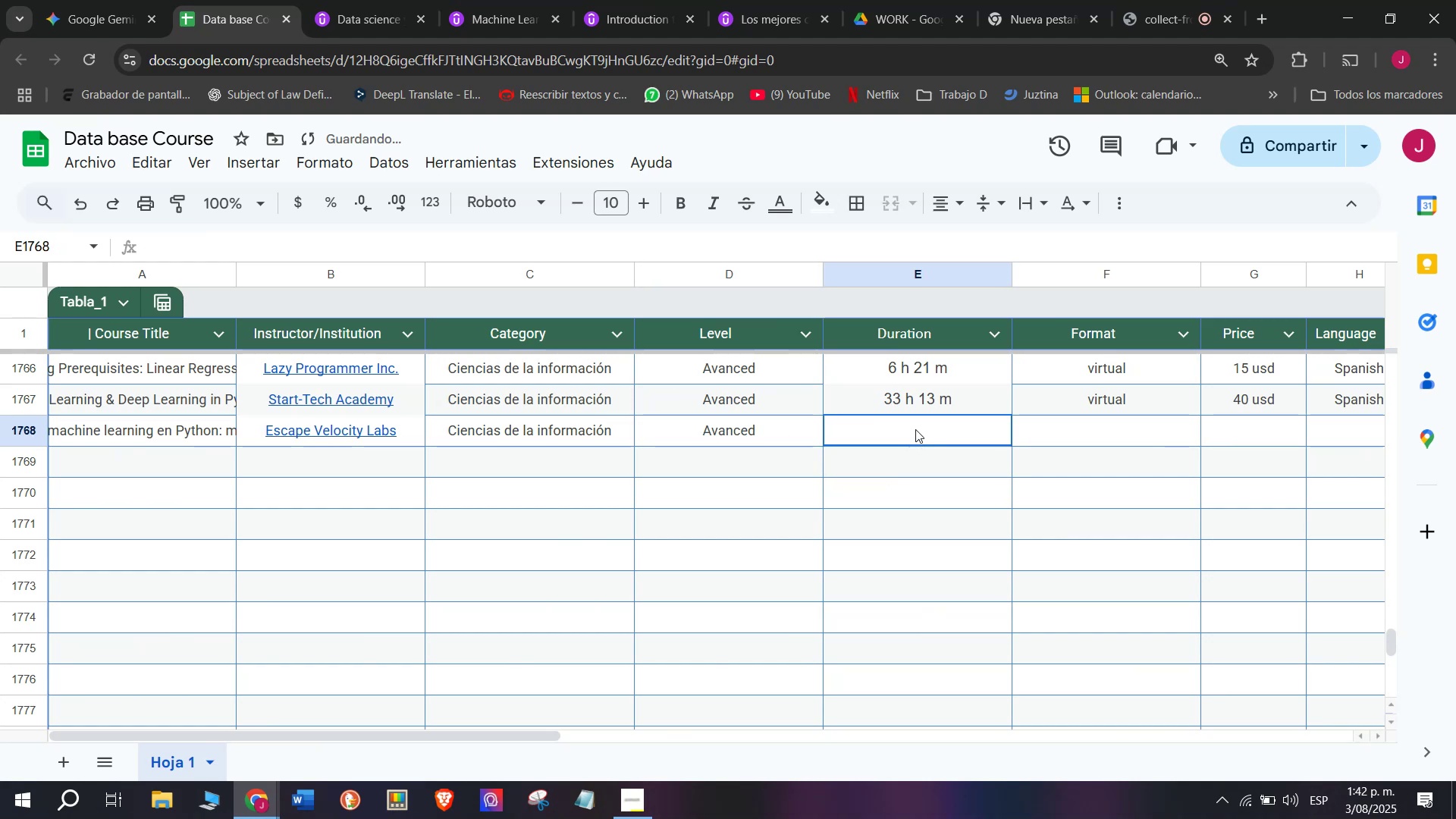 
key(Control+V)
 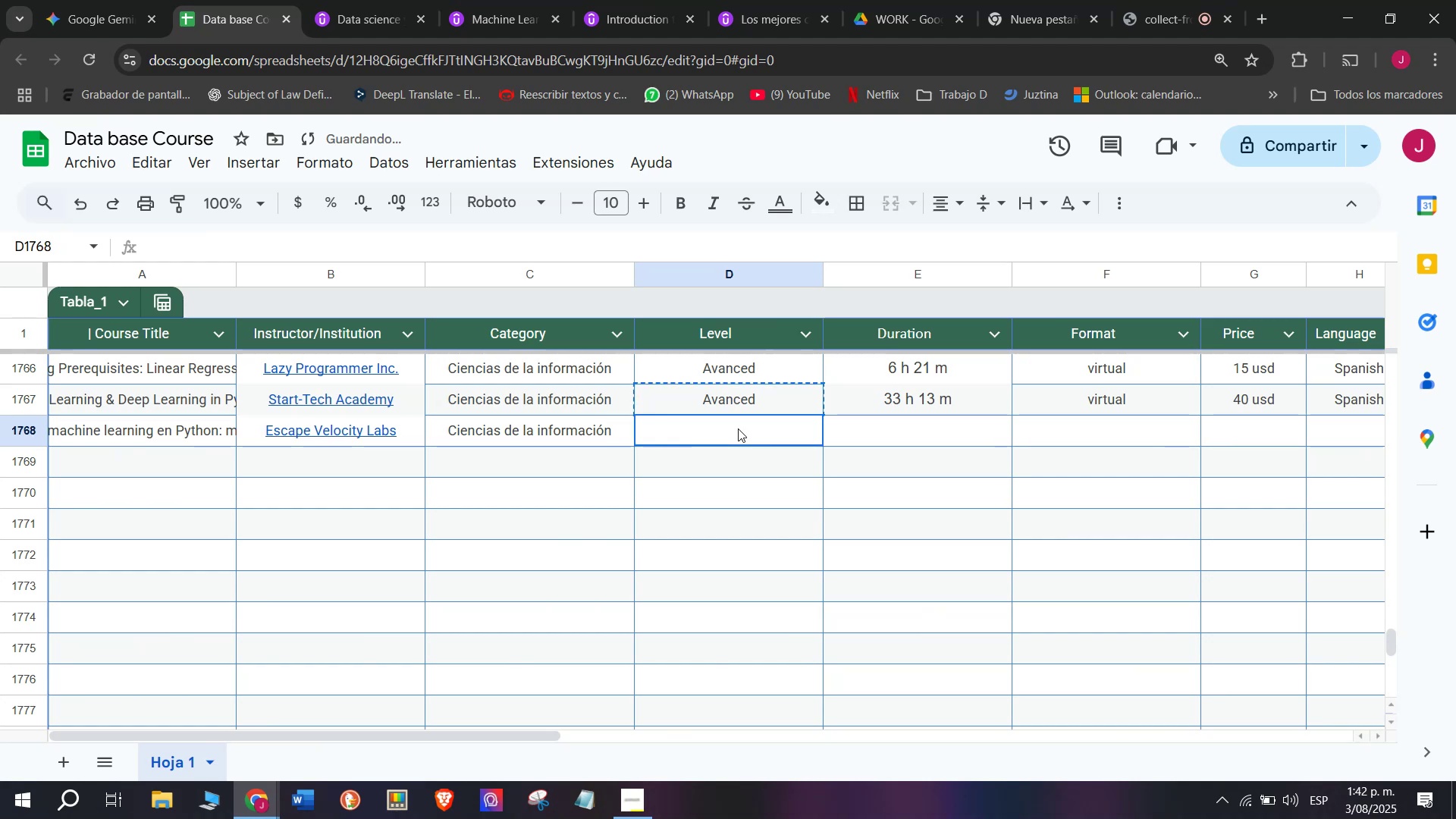 
triple_click([738, 428])
 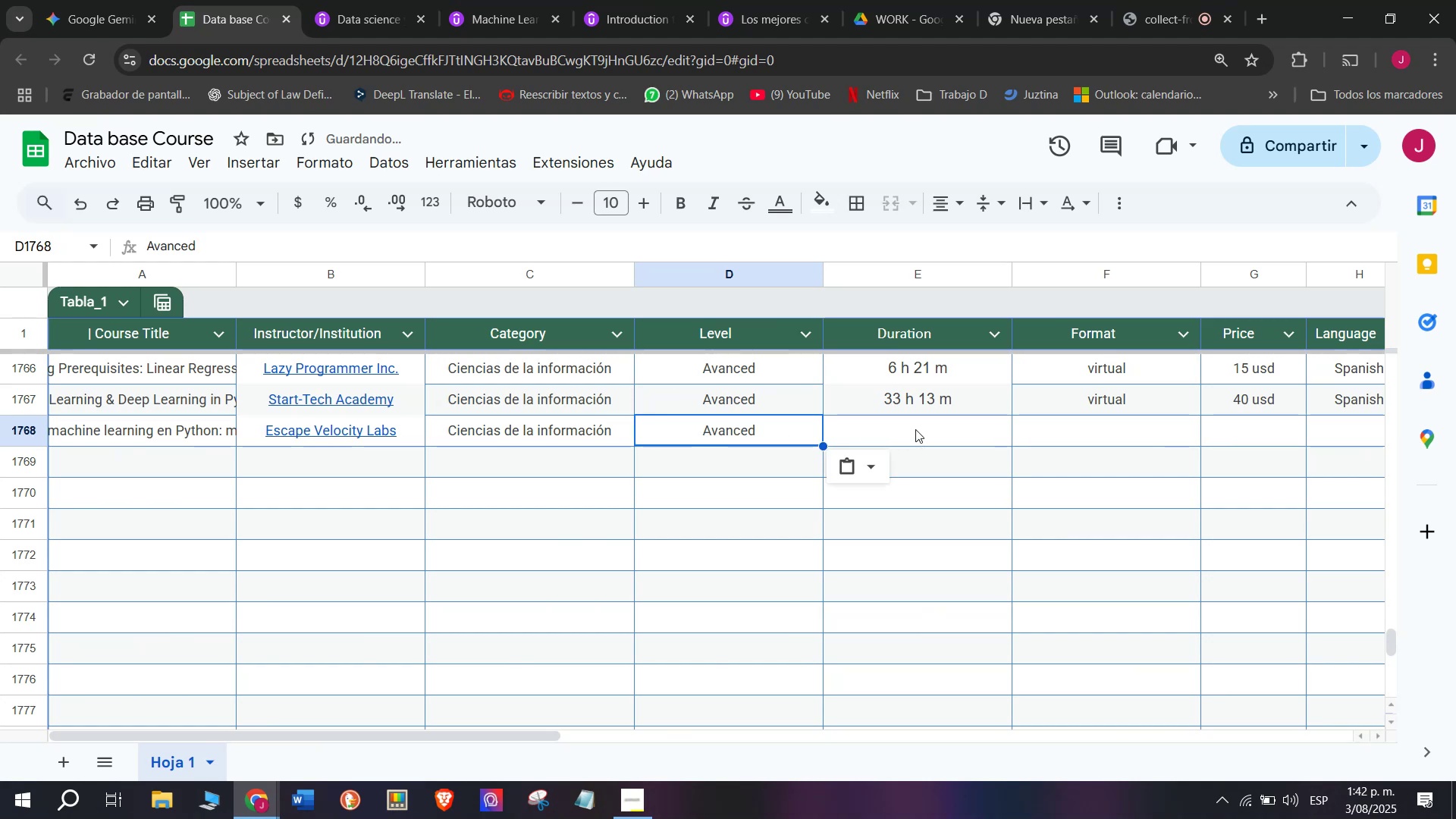 
triple_click([915, 429])
 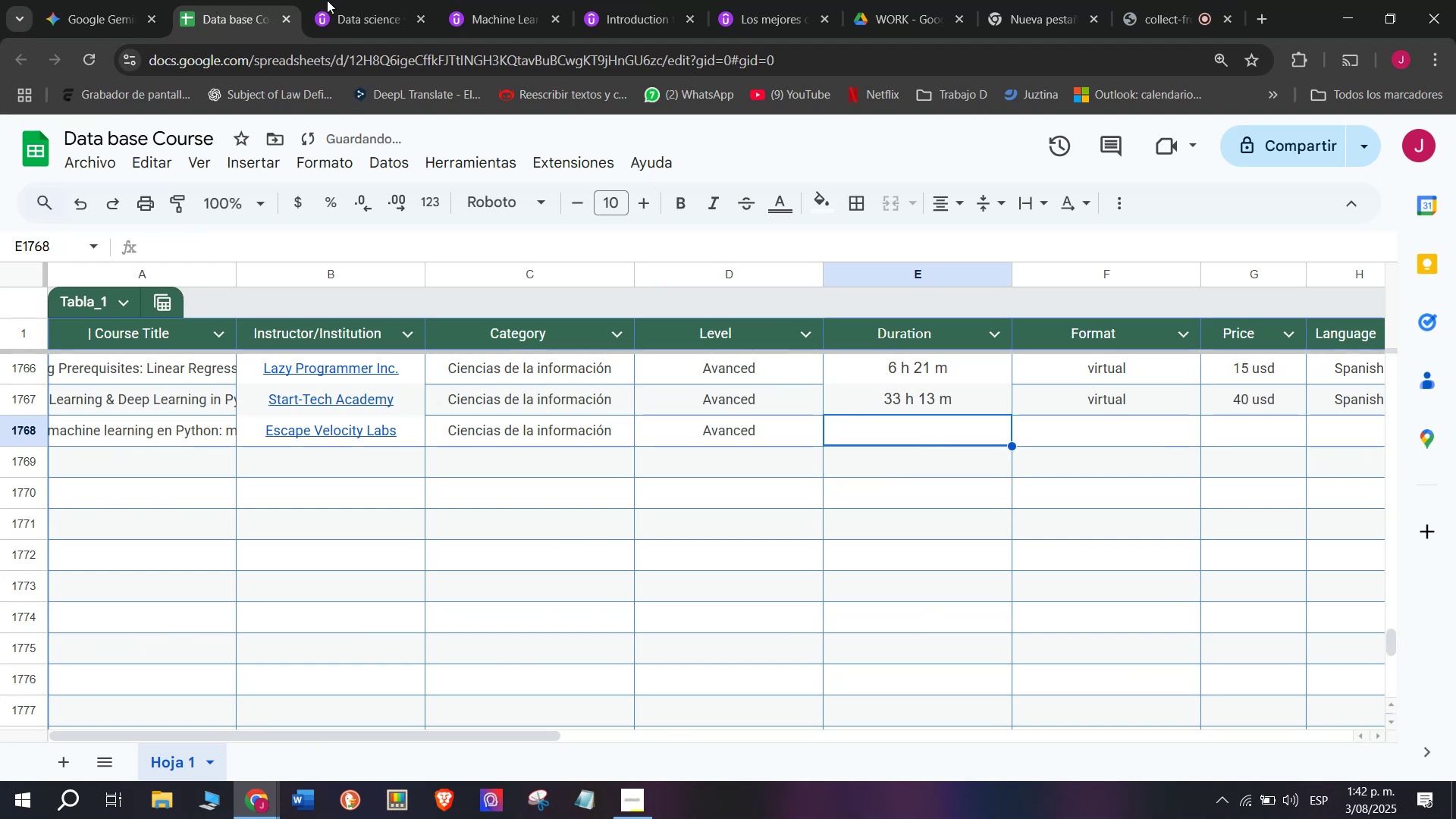 
left_click([359, 0])
 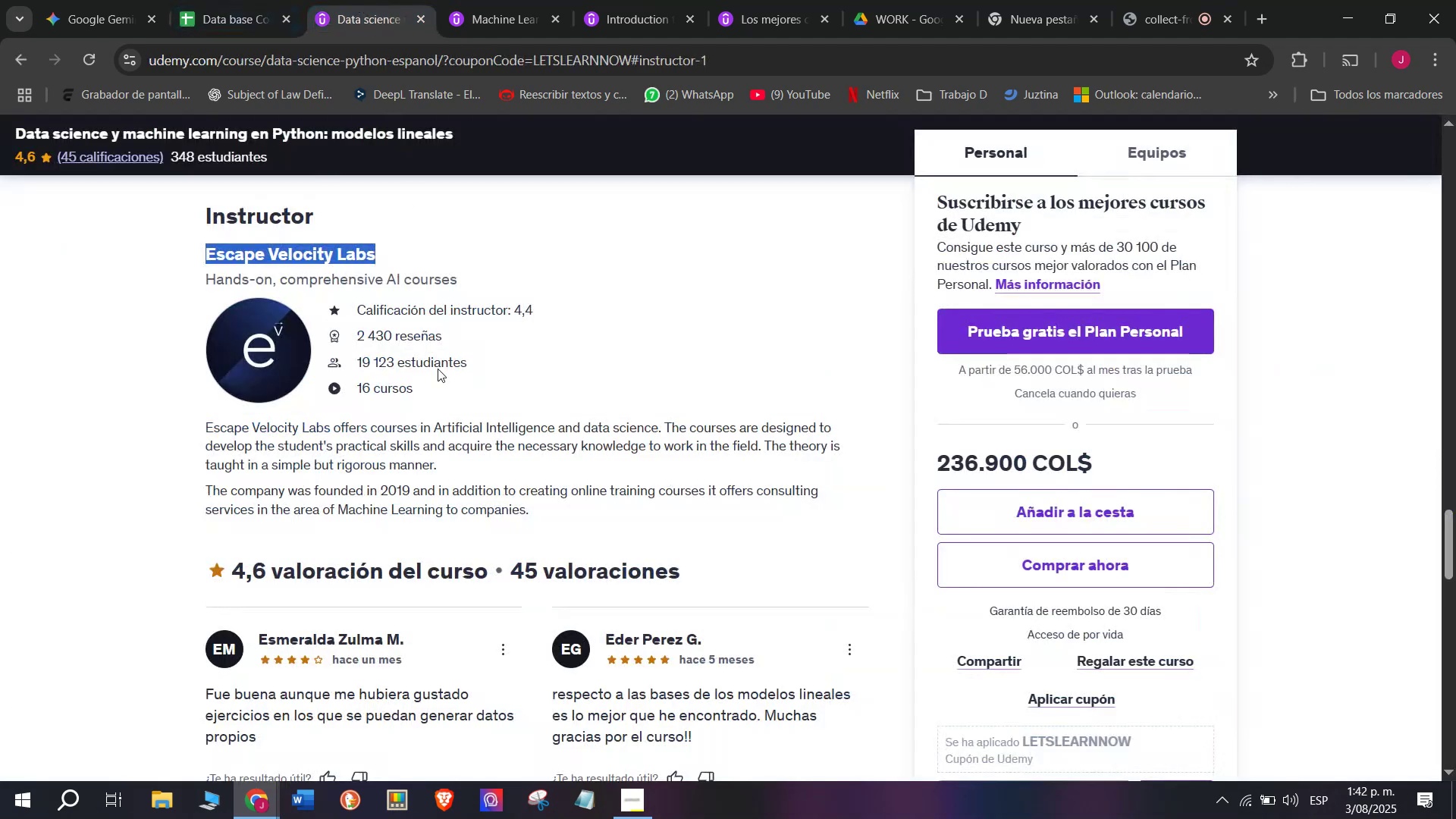 
scroll: coordinate [328, 564], scroll_direction: up, amount: 10.0
 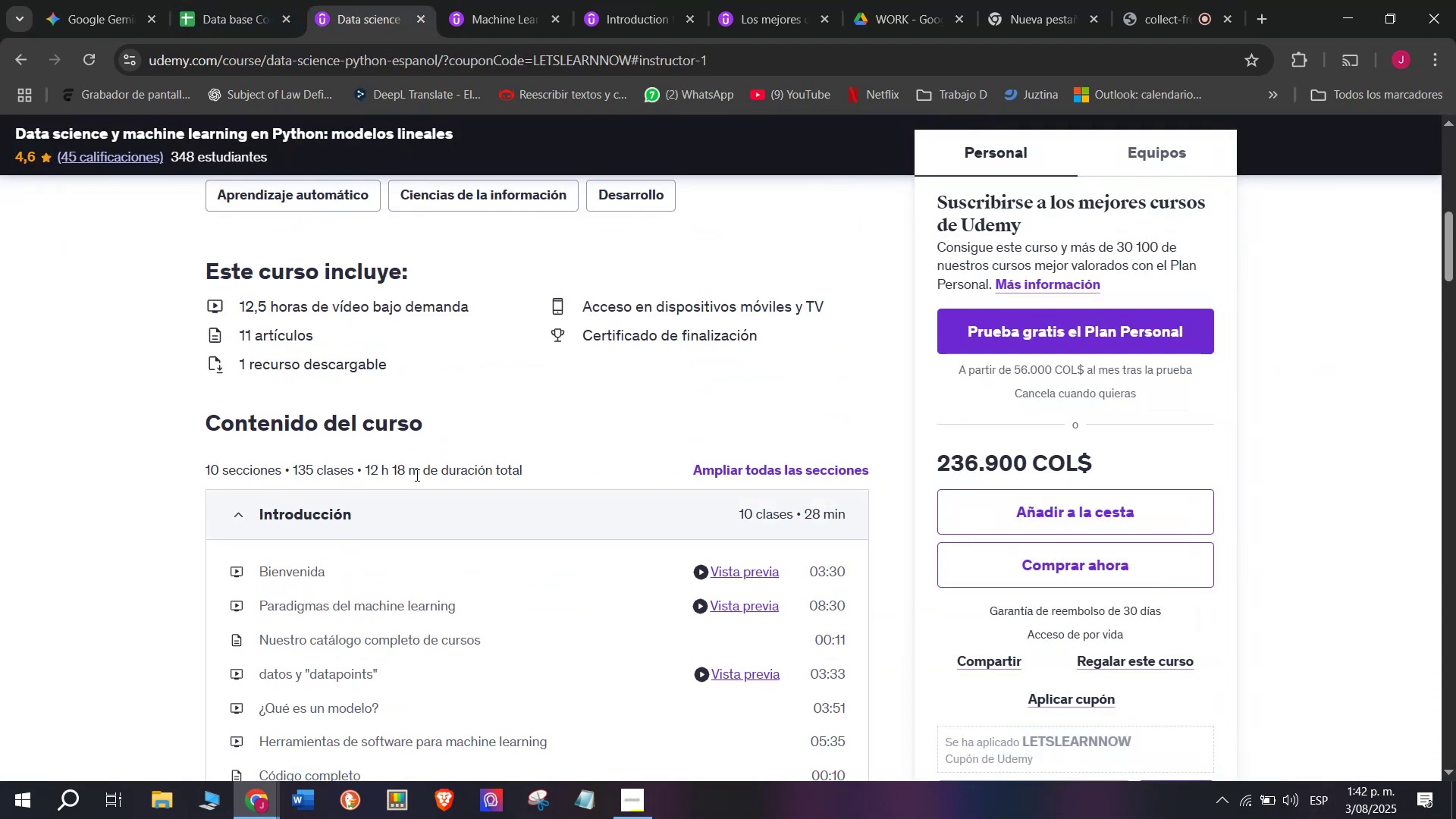 
left_click_drag(start_coordinate=[419, 475], to_coordinate=[367, 462])
 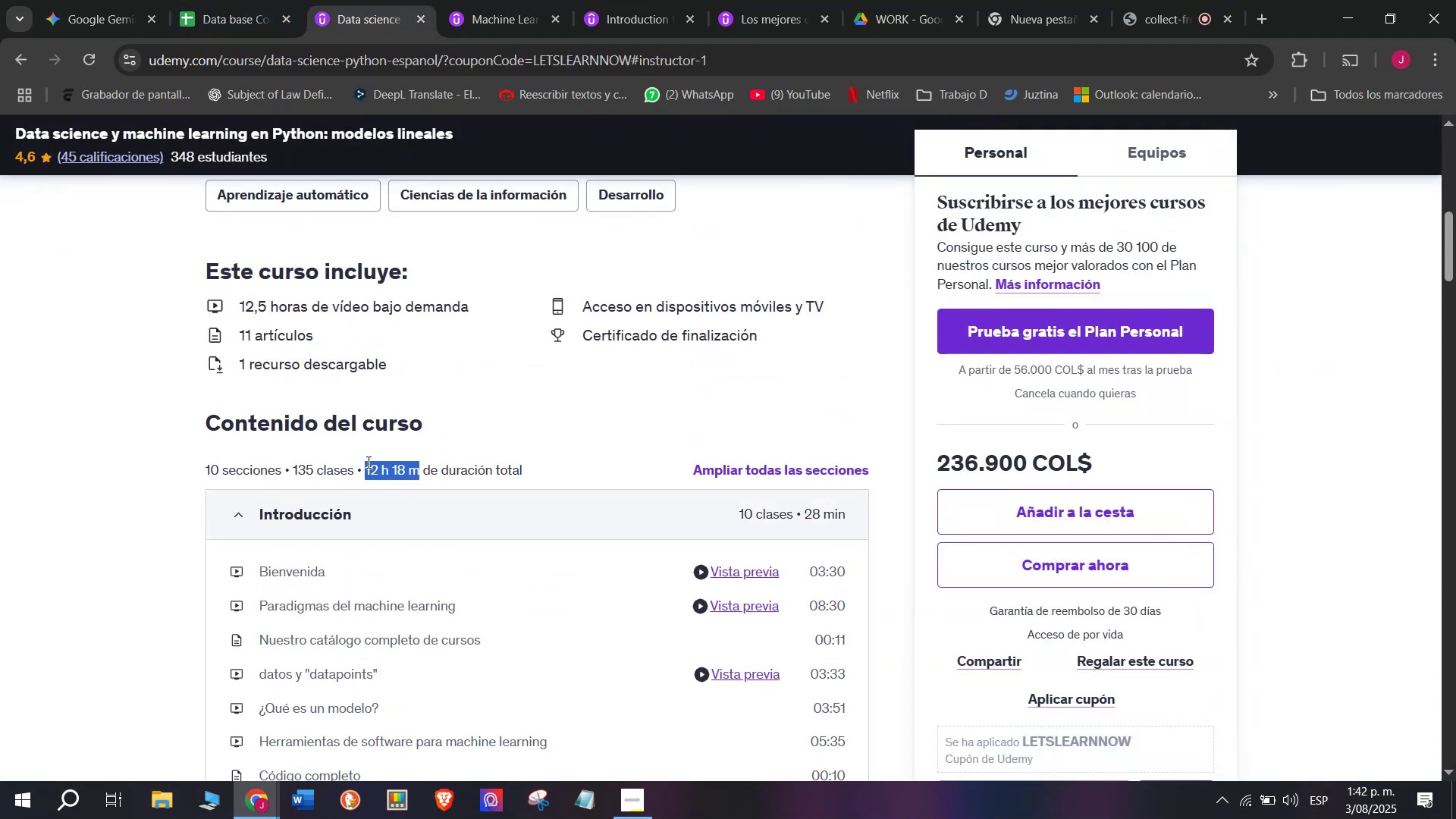 
key(Control+ControlLeft)
 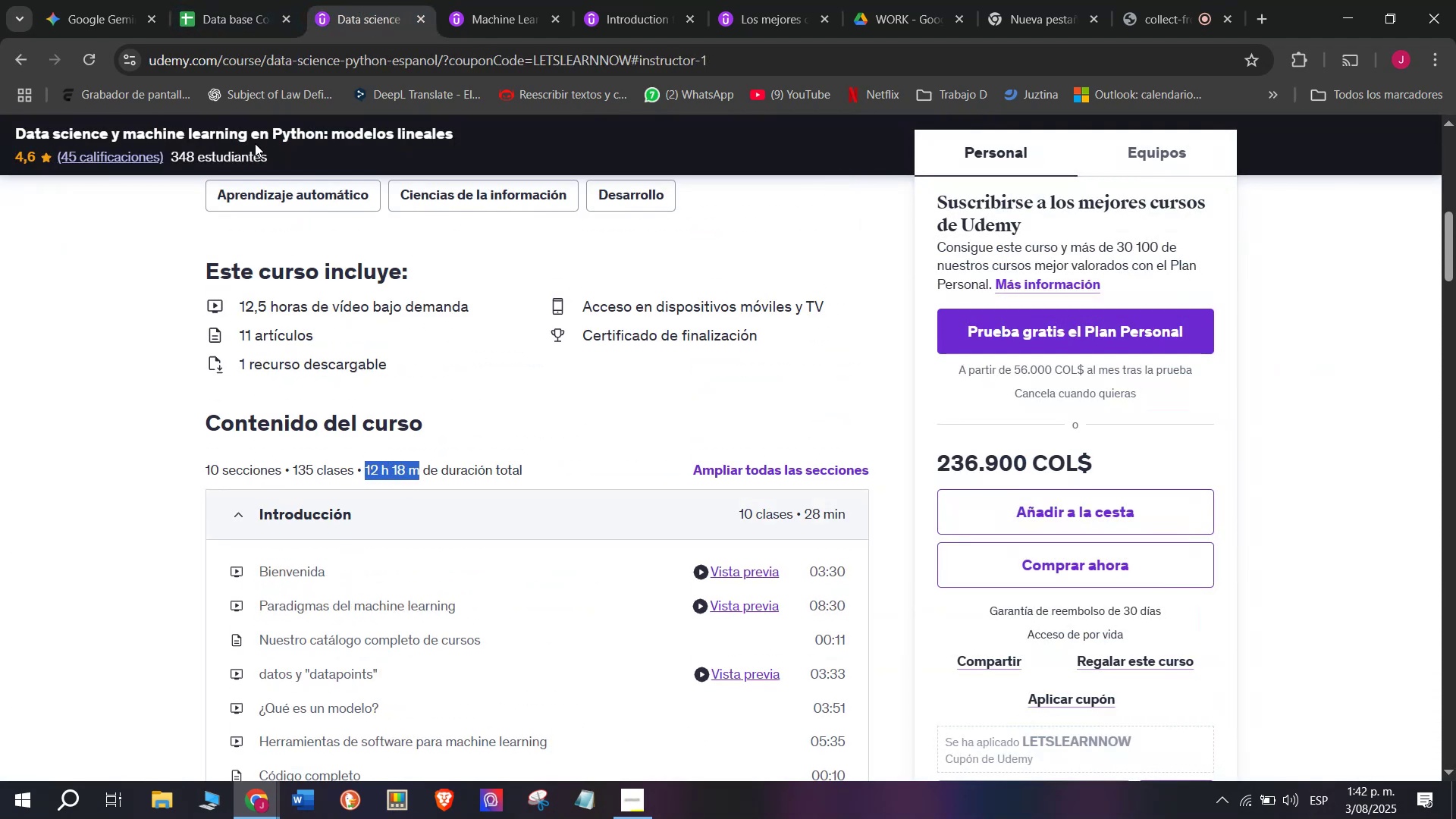 
key(Break)
 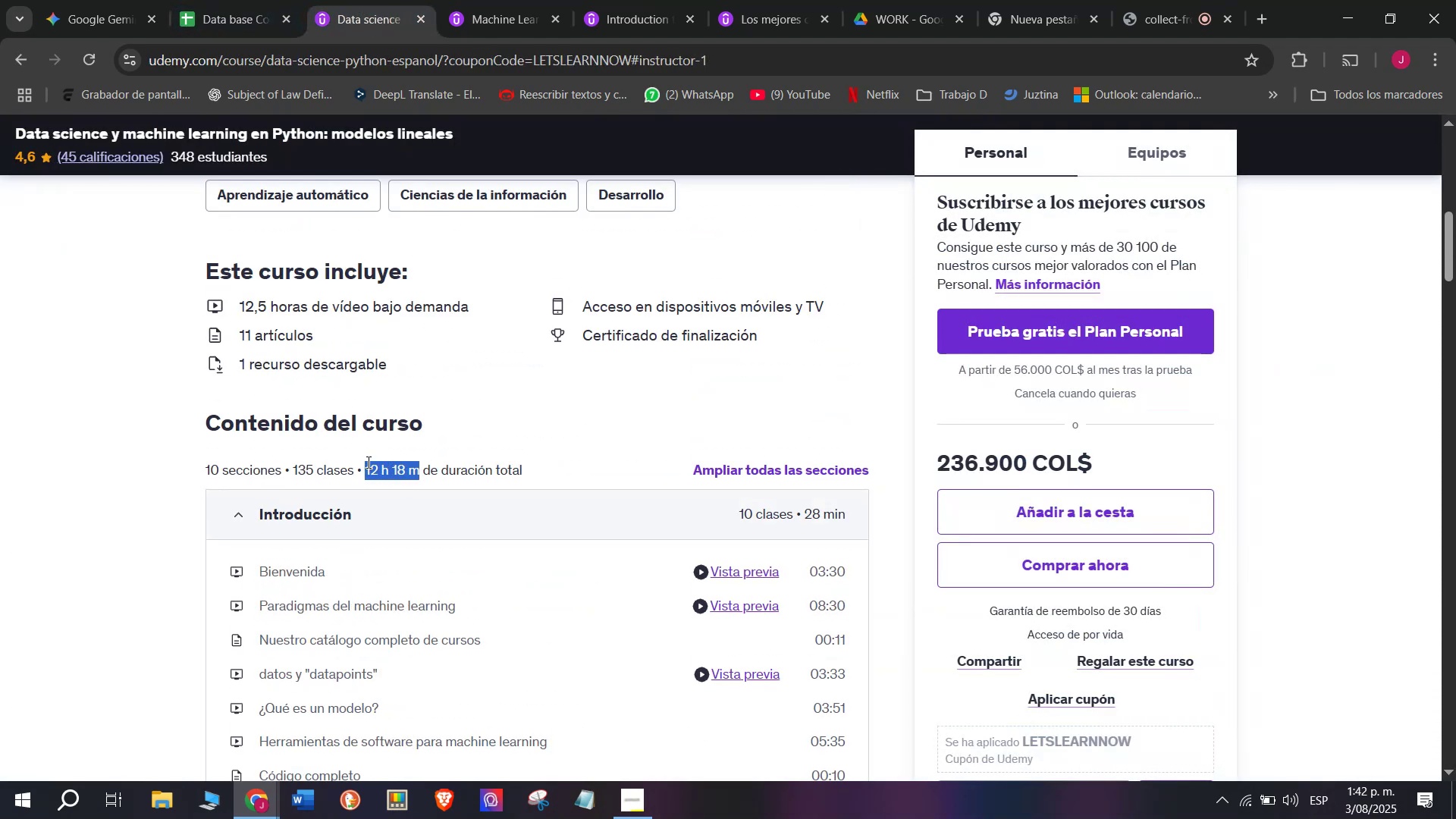 
key(Control+C)
 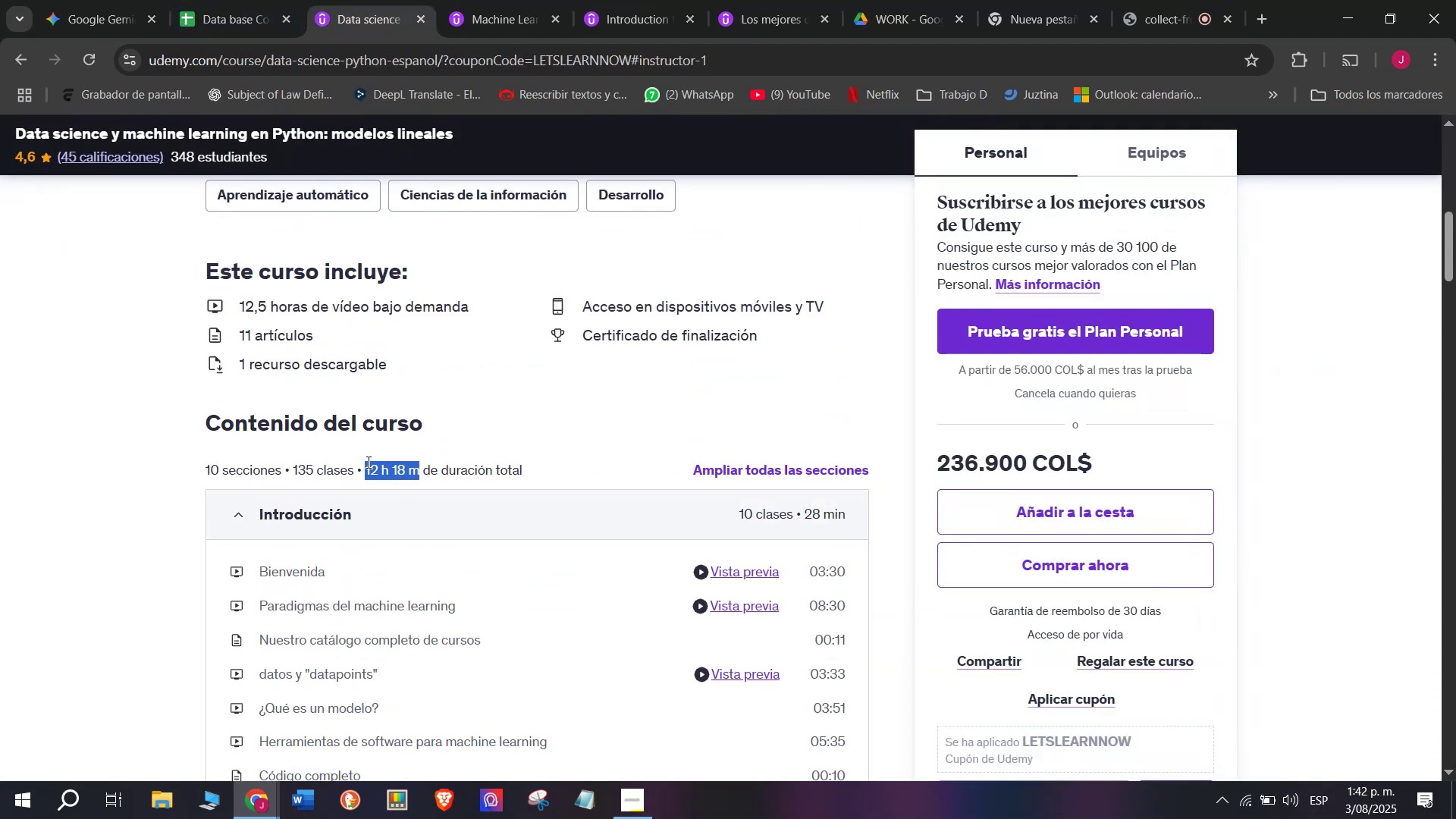 
key(Break)
 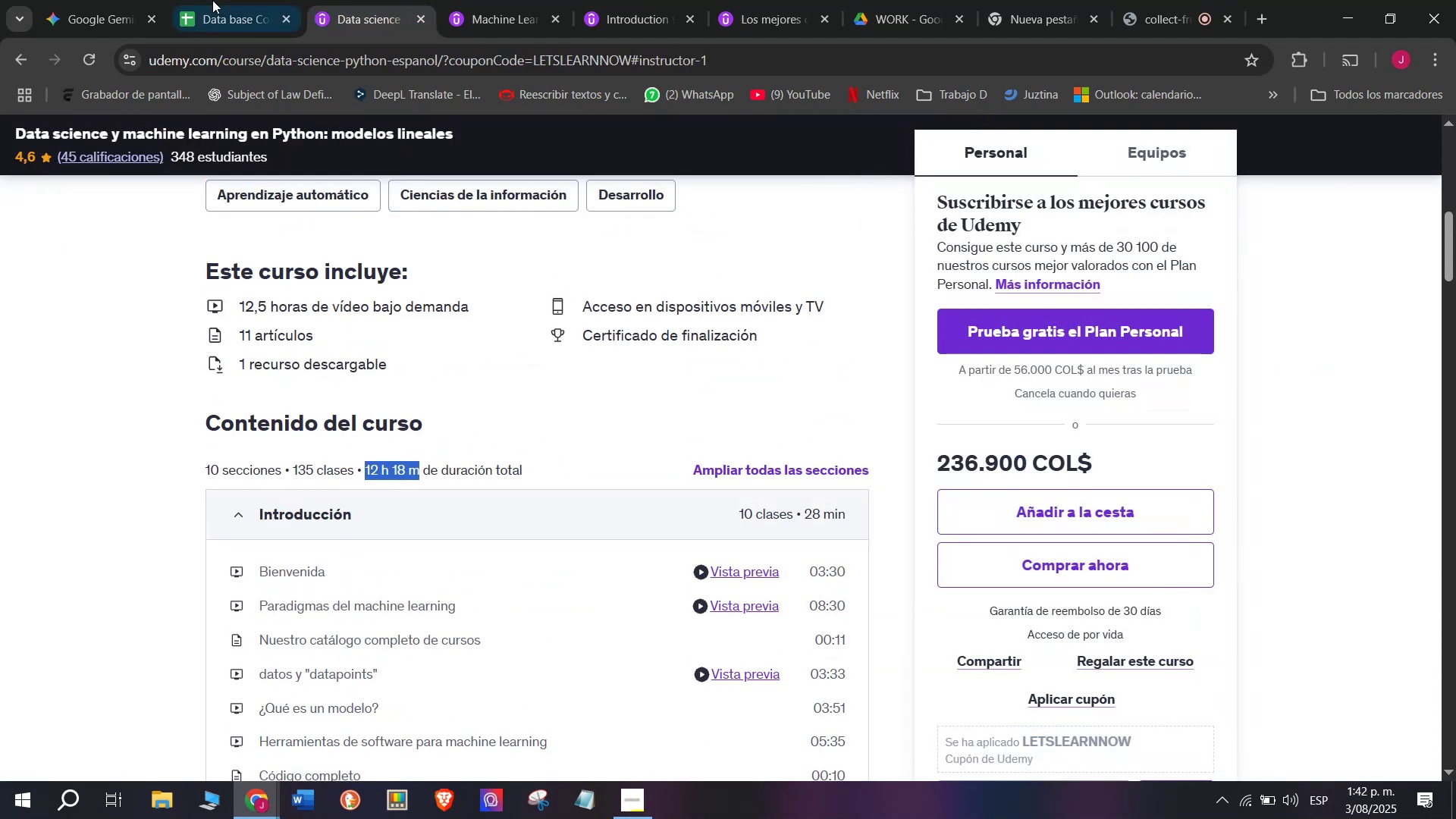 
key(Control+ControlLeft)
 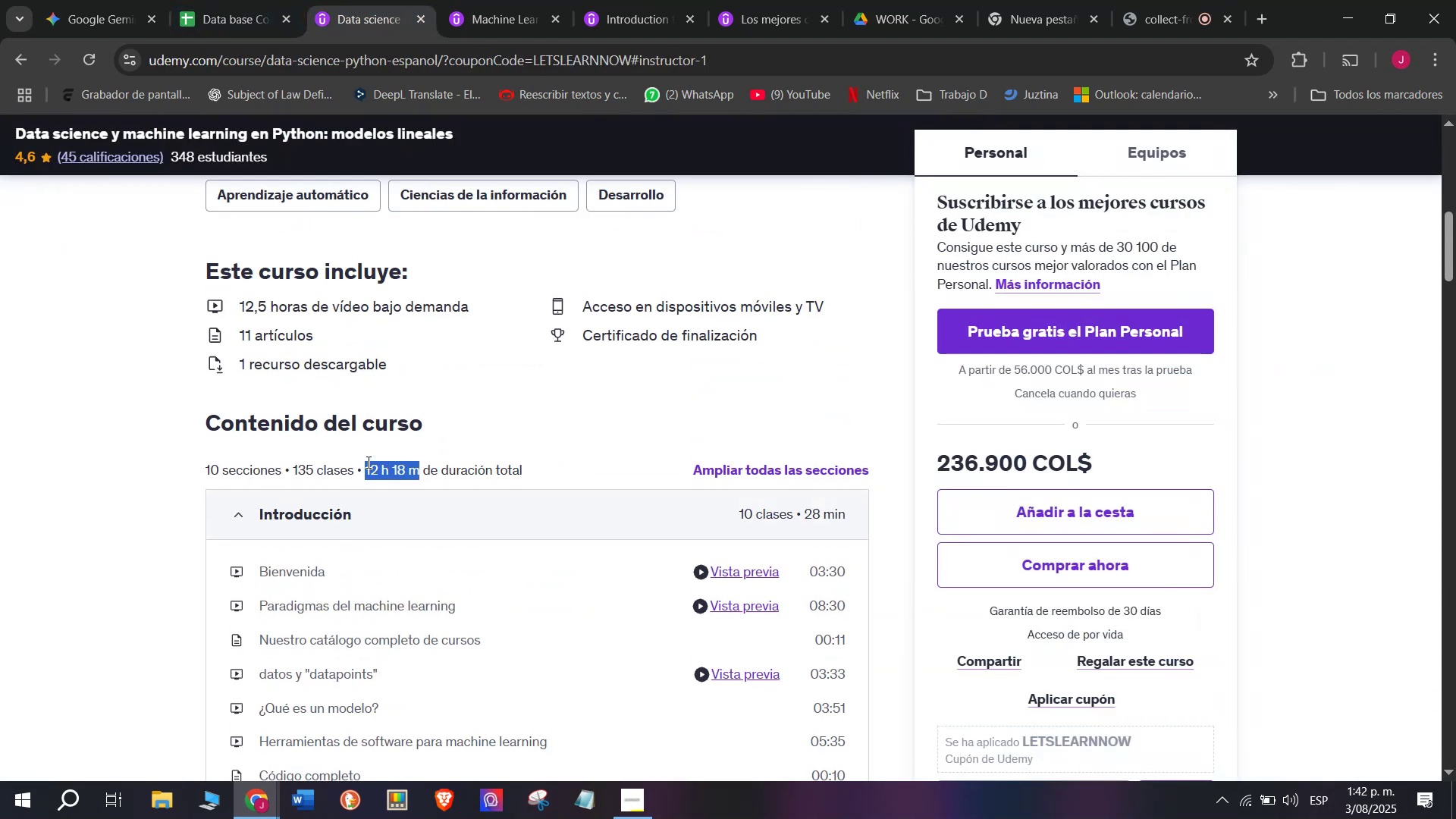 
key(Control+C)
 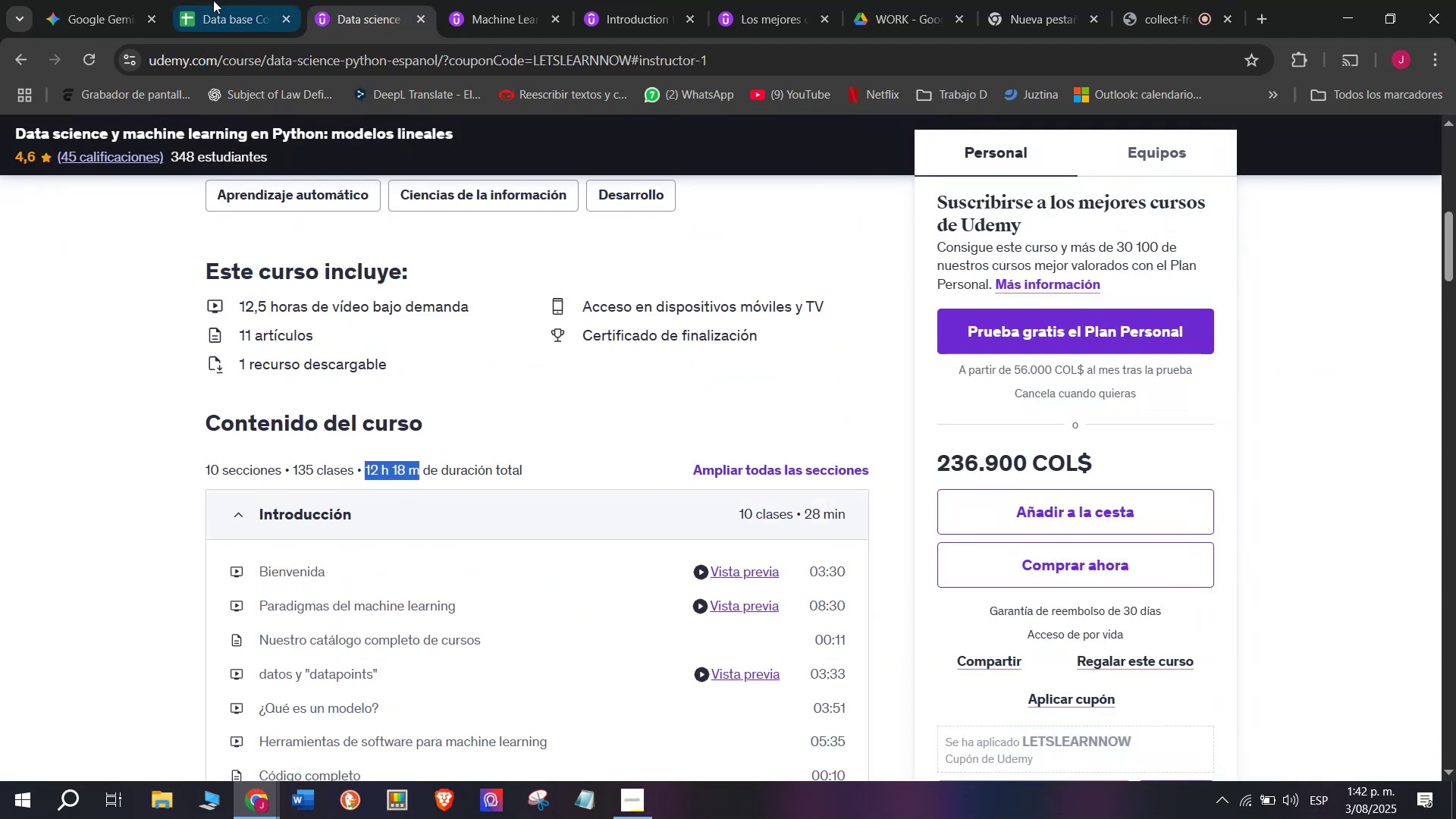 
left_click([215, 0])
 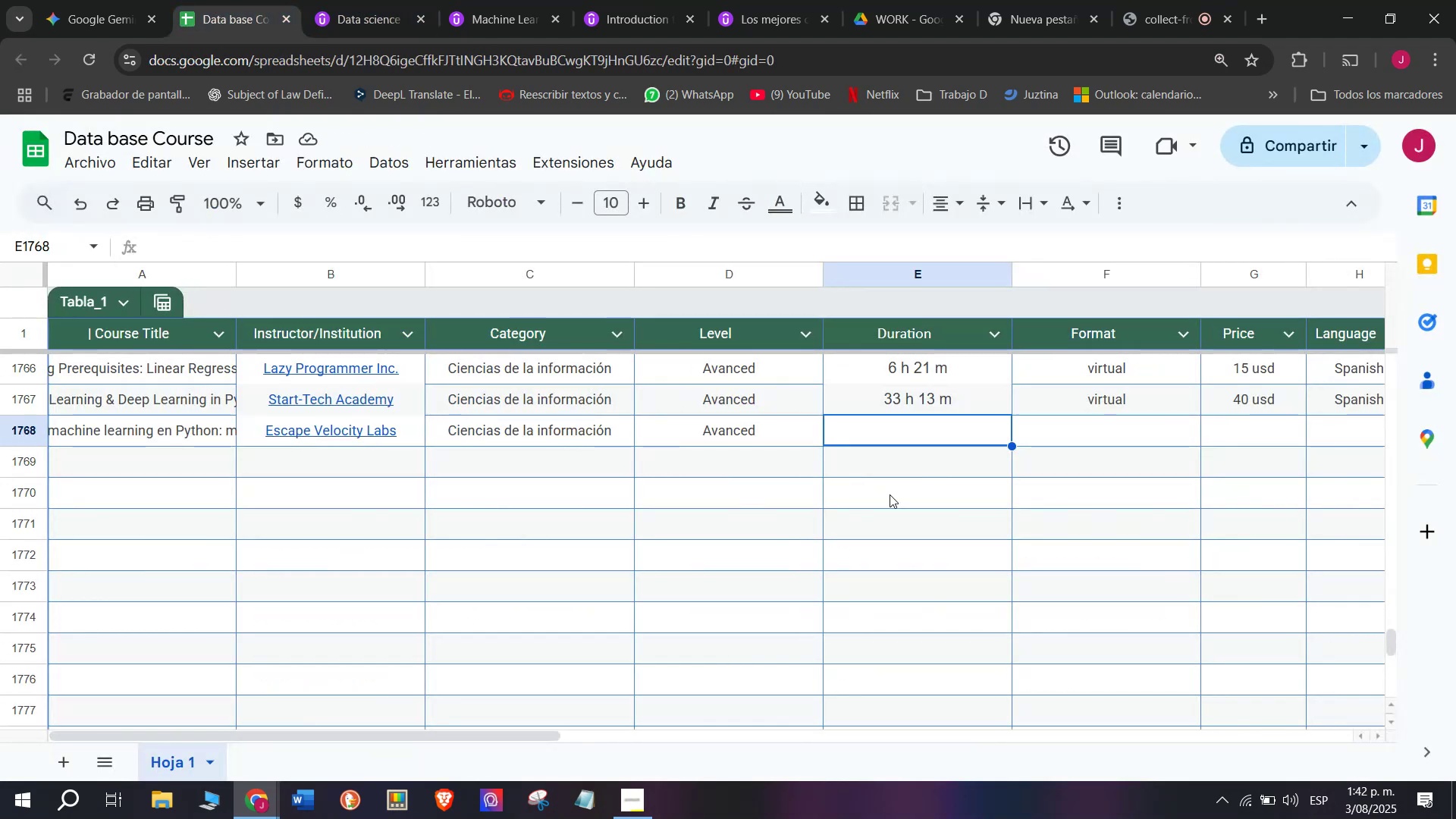 
key(Control+ControlLeft)
 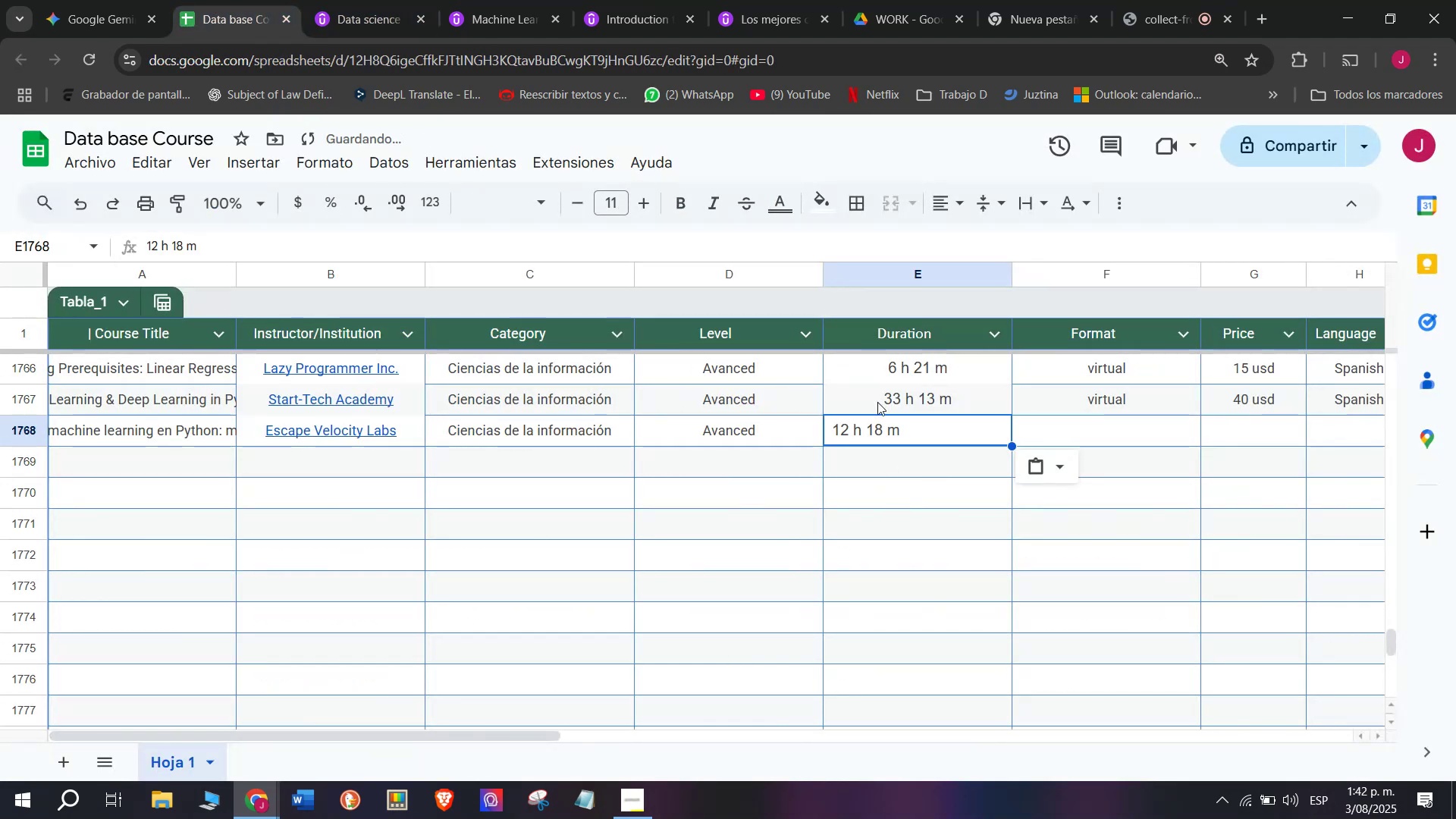 
key(Z)
 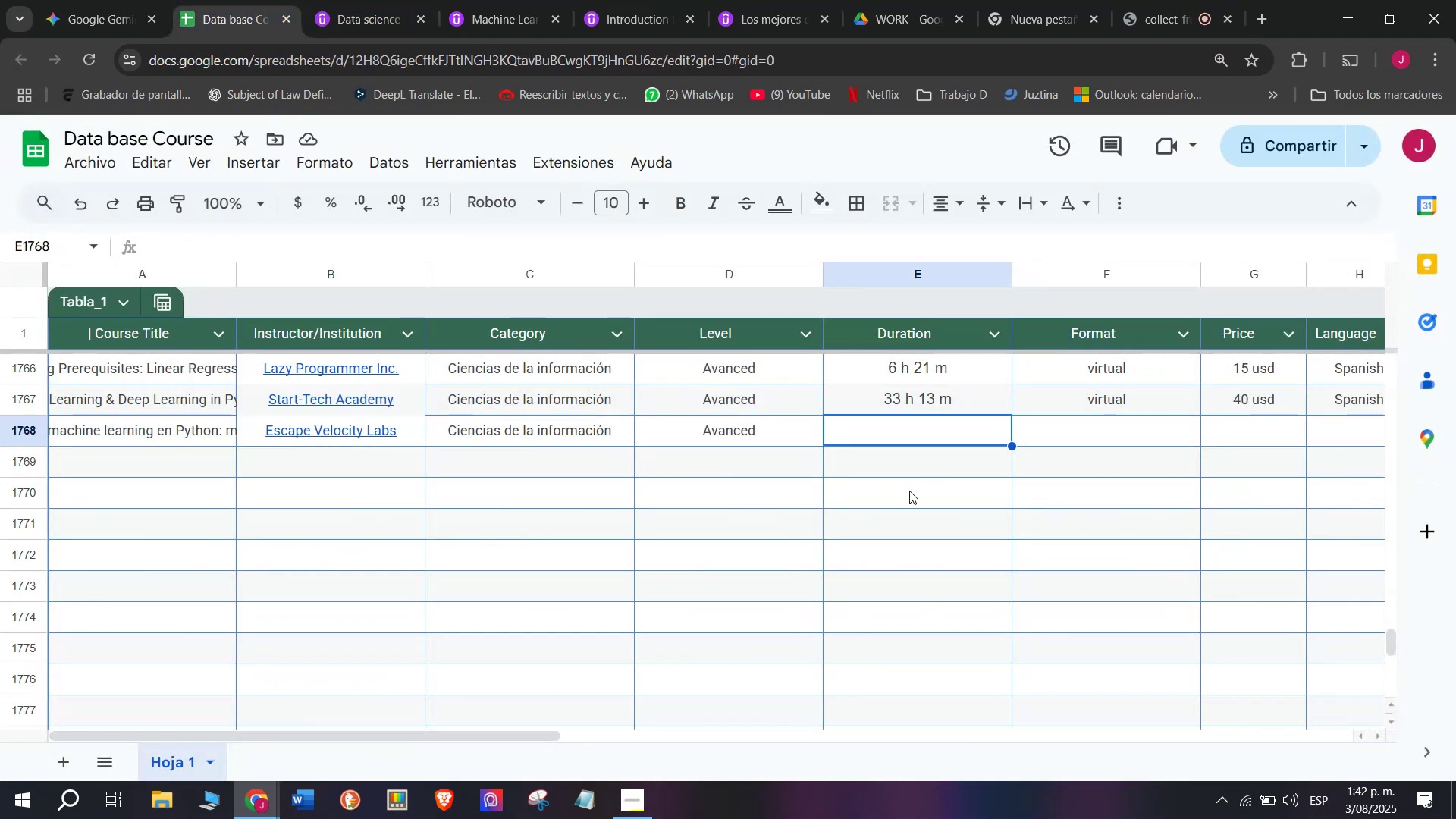 
key(Control+V)
 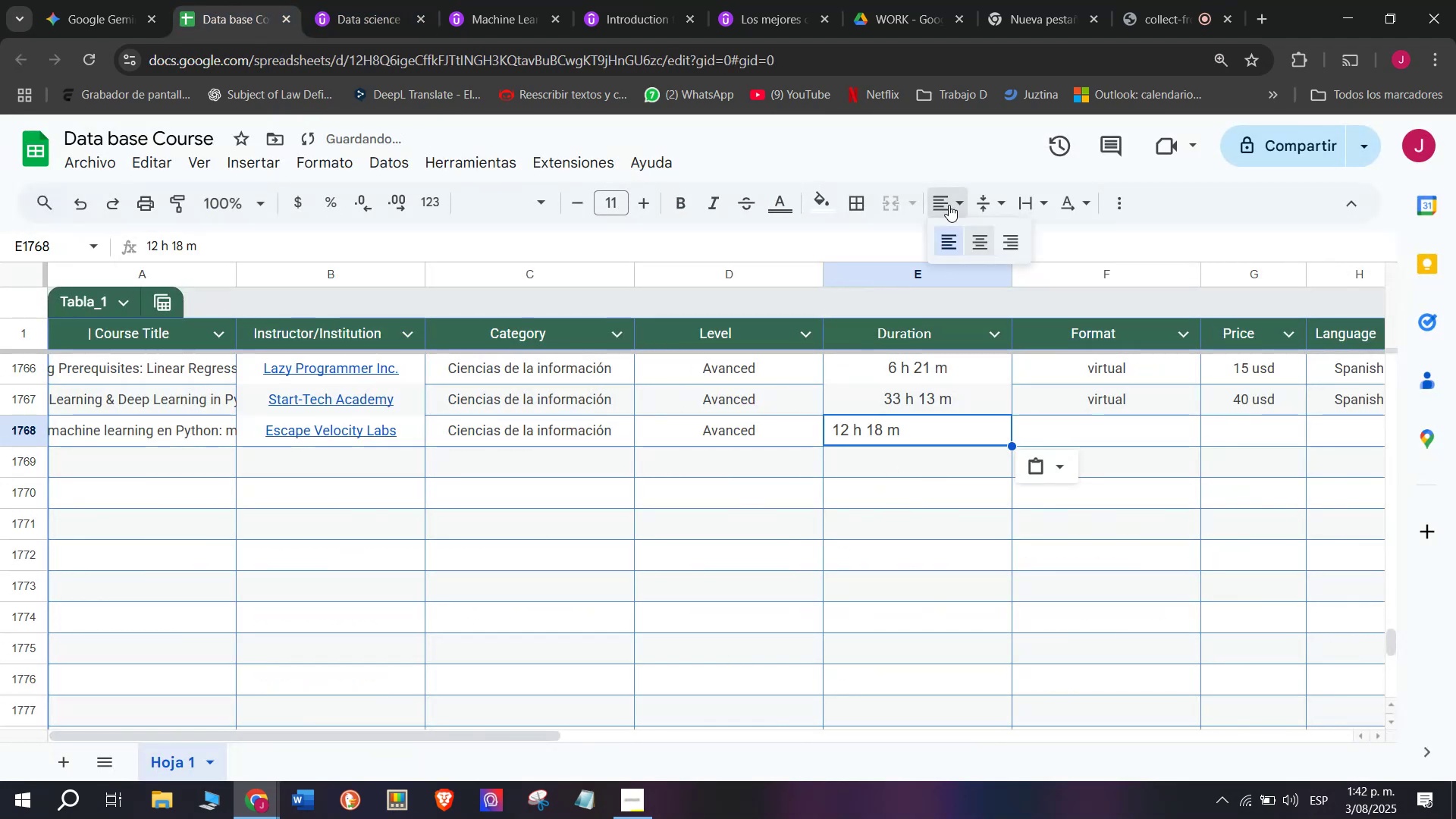 
double_click([989, 248])
 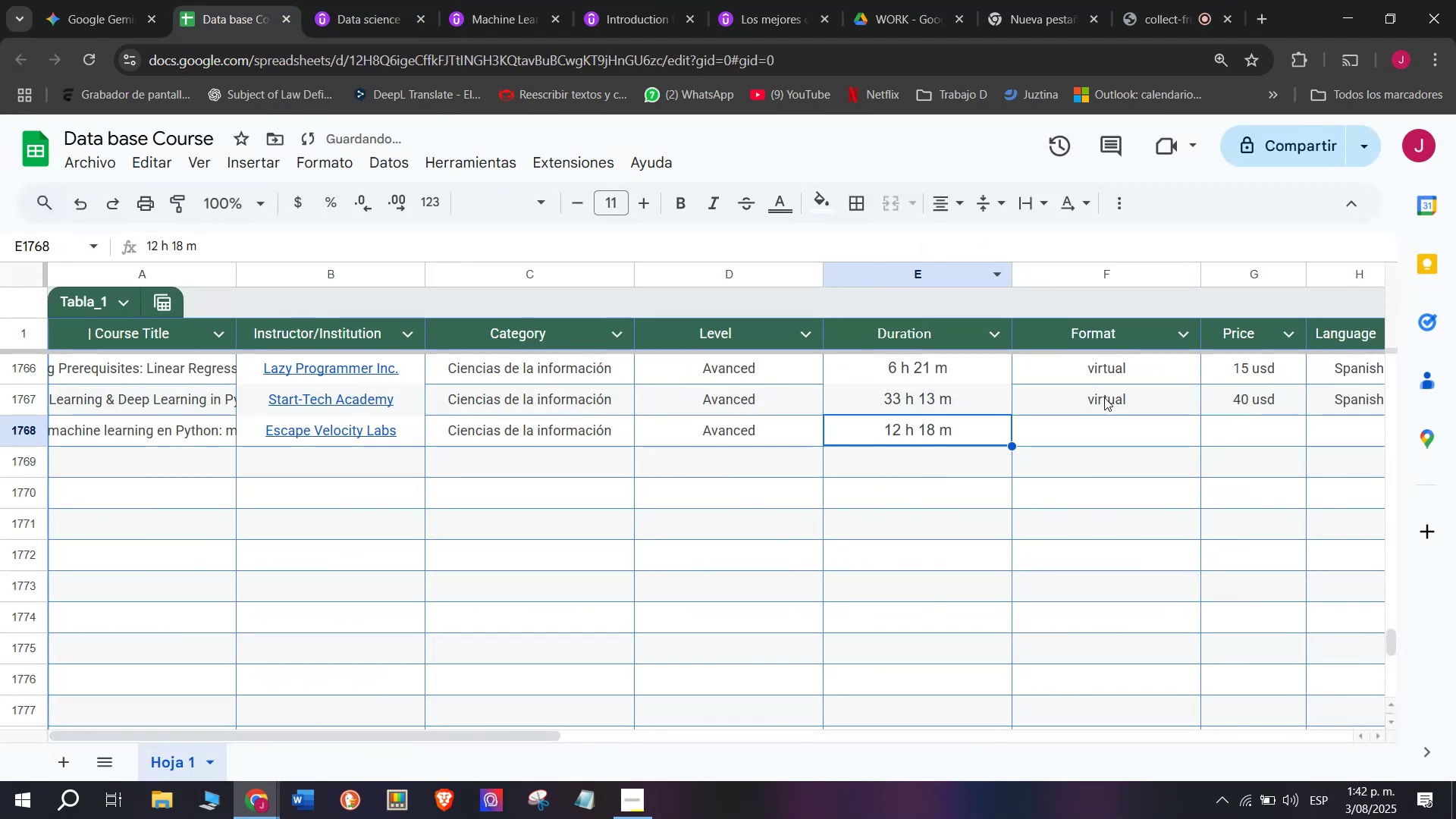 
left_click([1107, 399])
 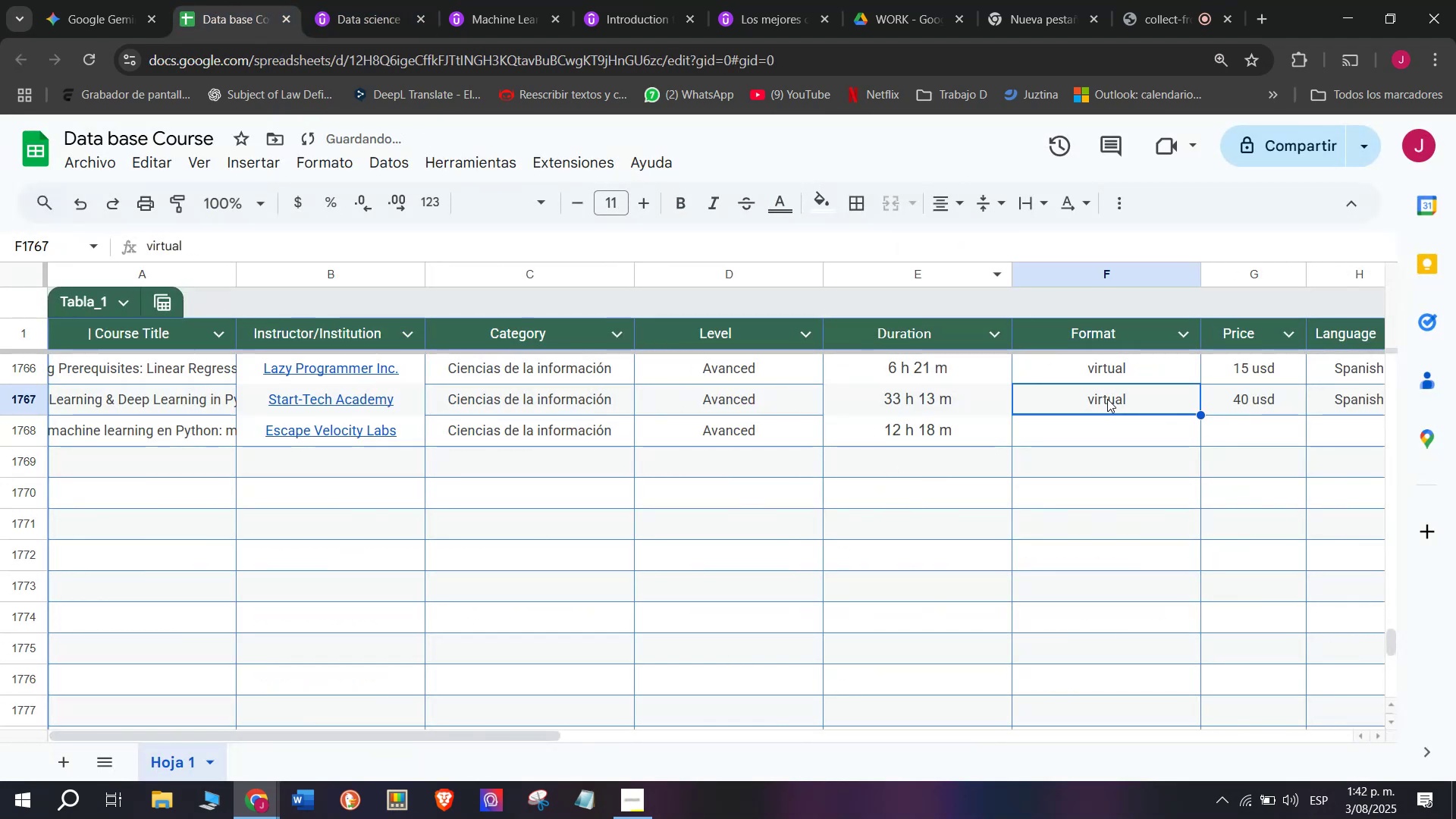 
key(Control+ControlLeft)
 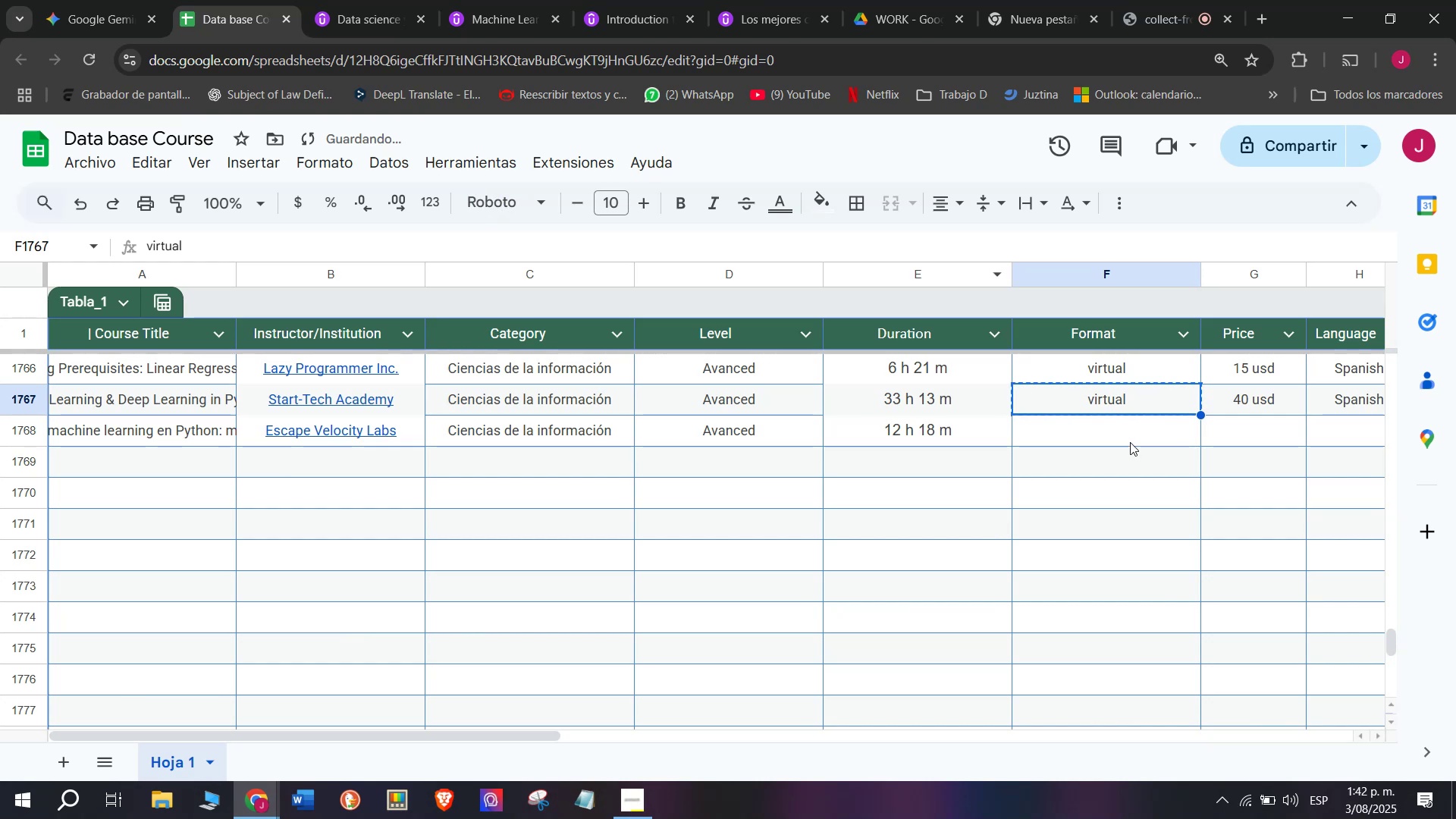 
key(Control+C)
 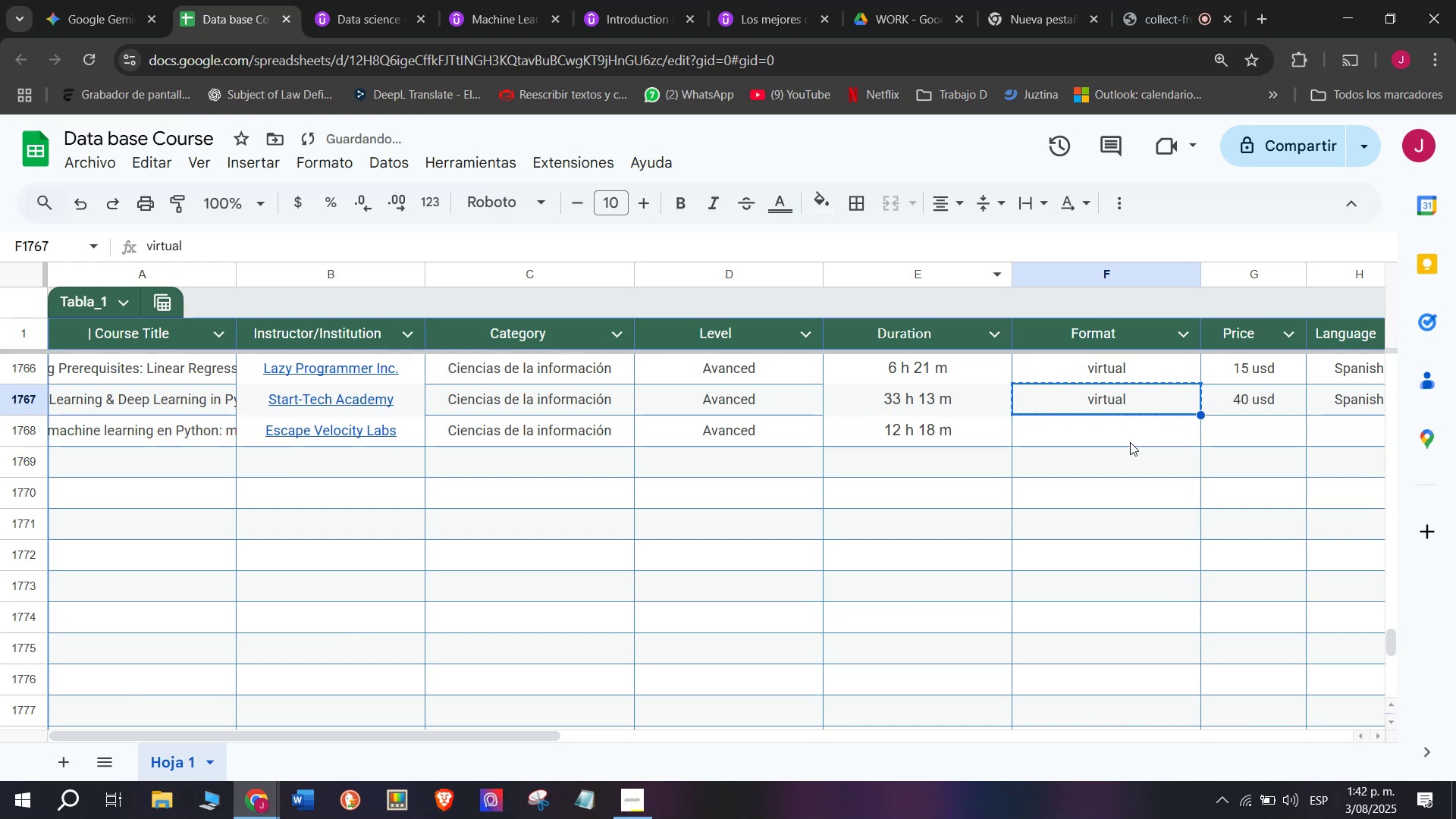 
key(Break)
 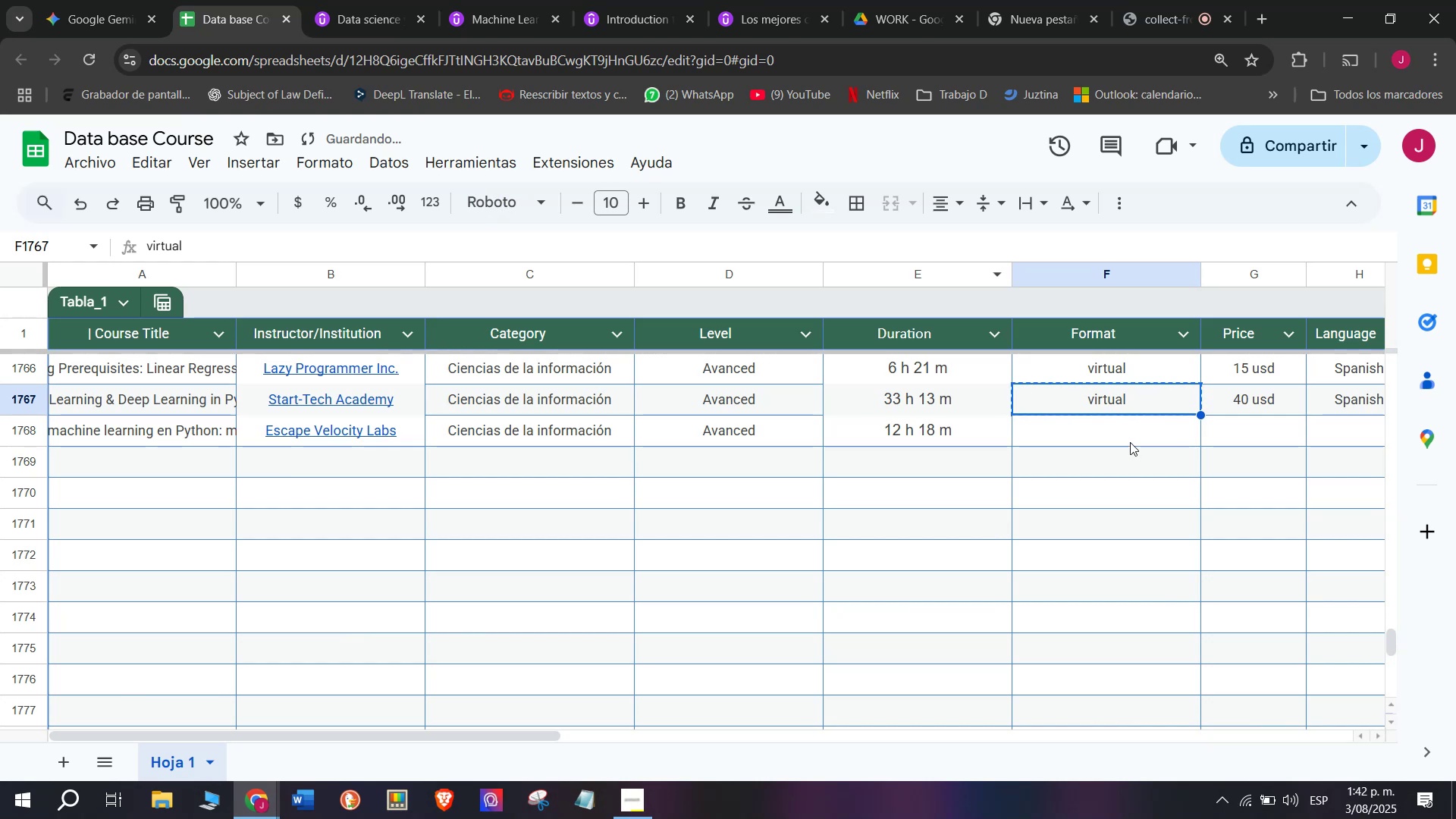 
left_click([1130, 442])
 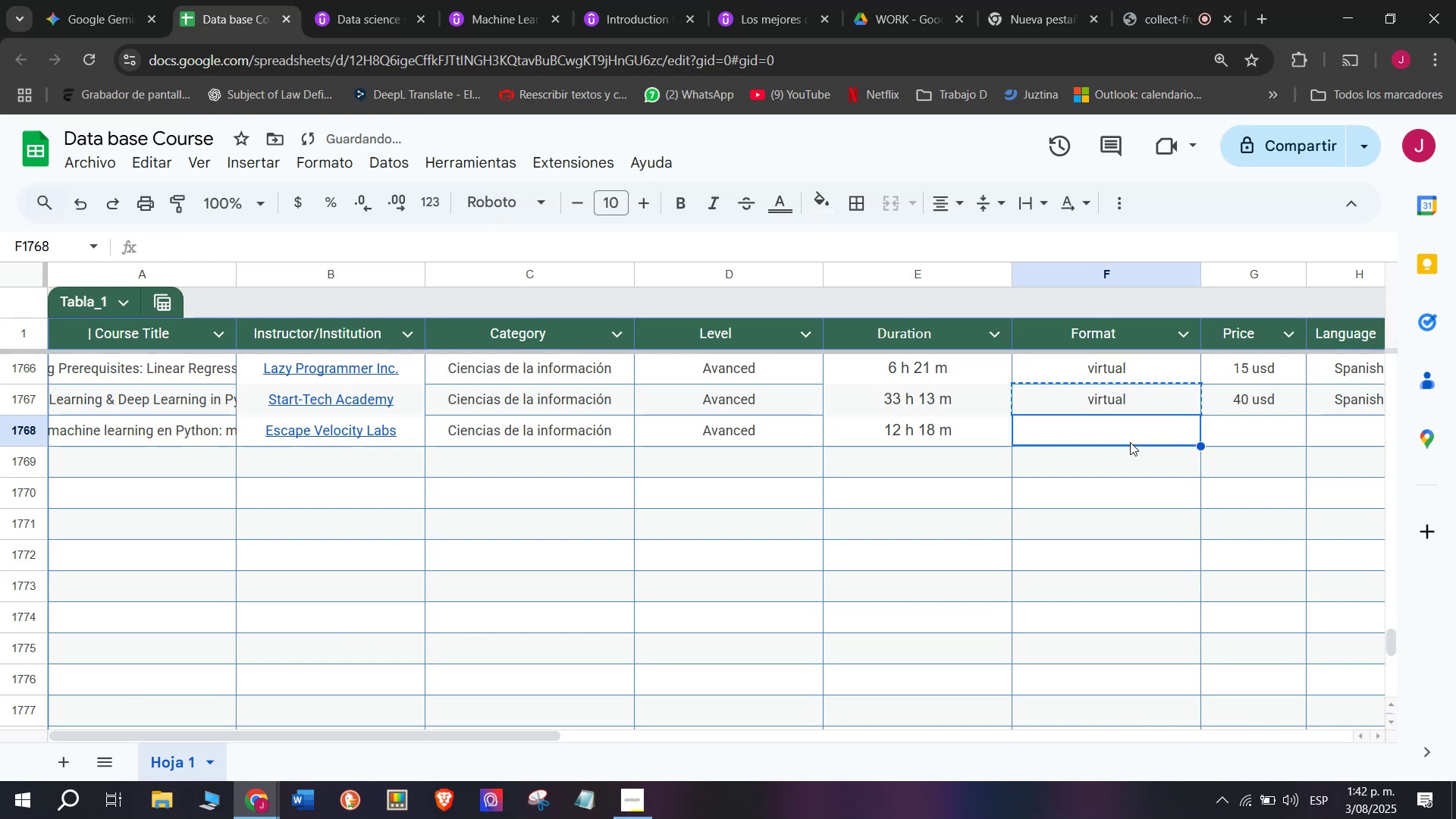 
key(Z)
 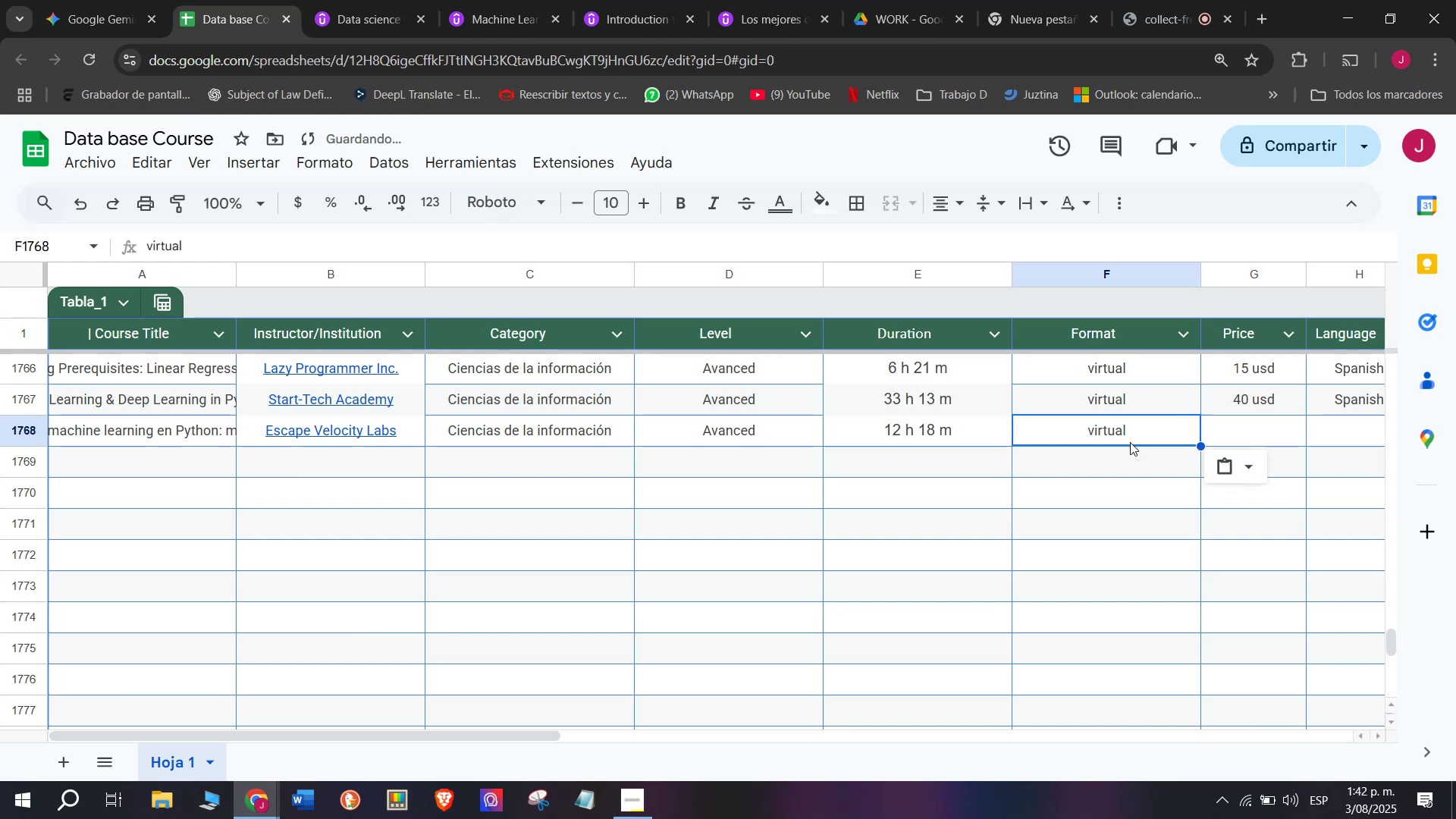 
key(Control+ControlLeft)
 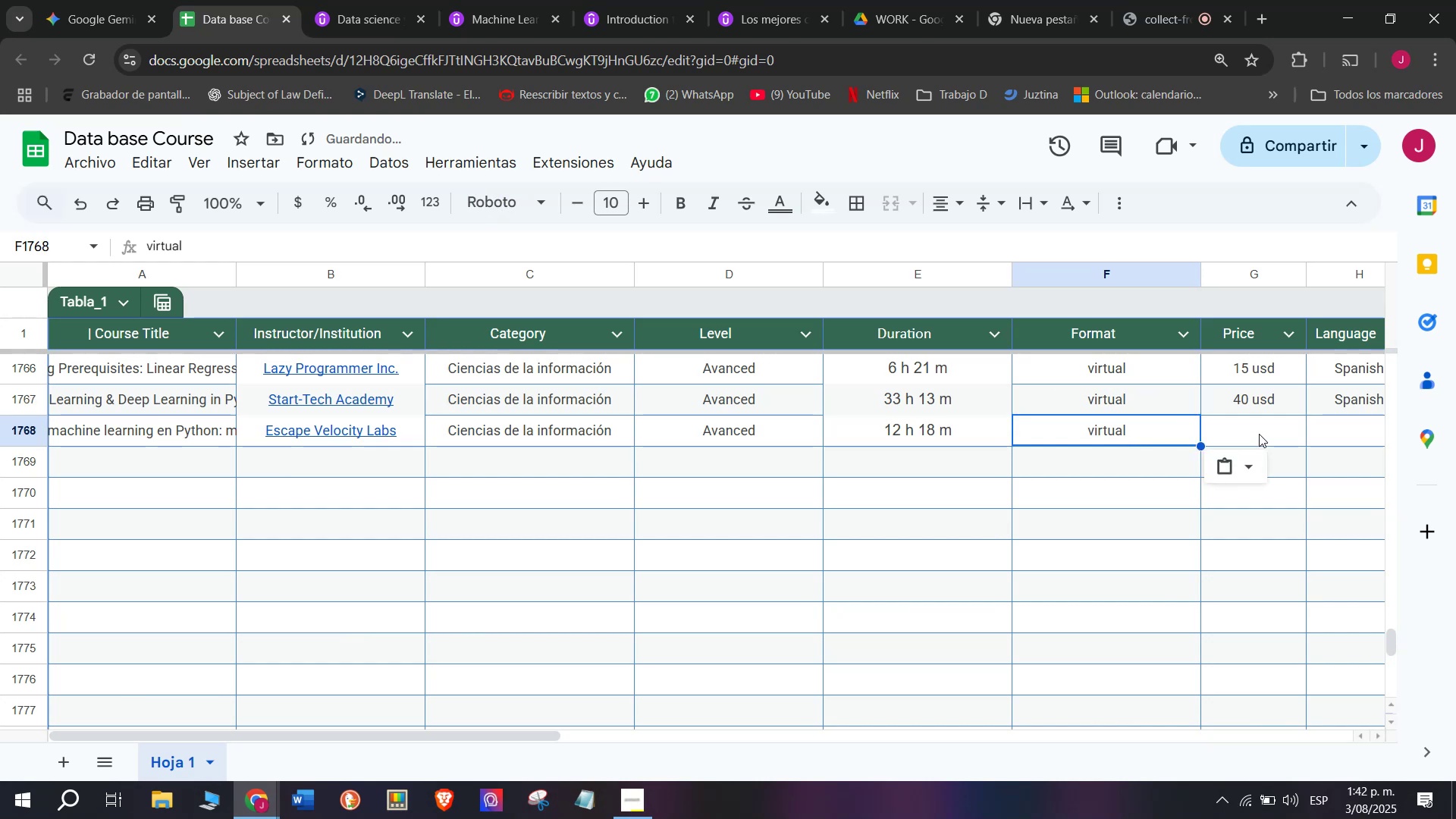 
key(Control+V)
 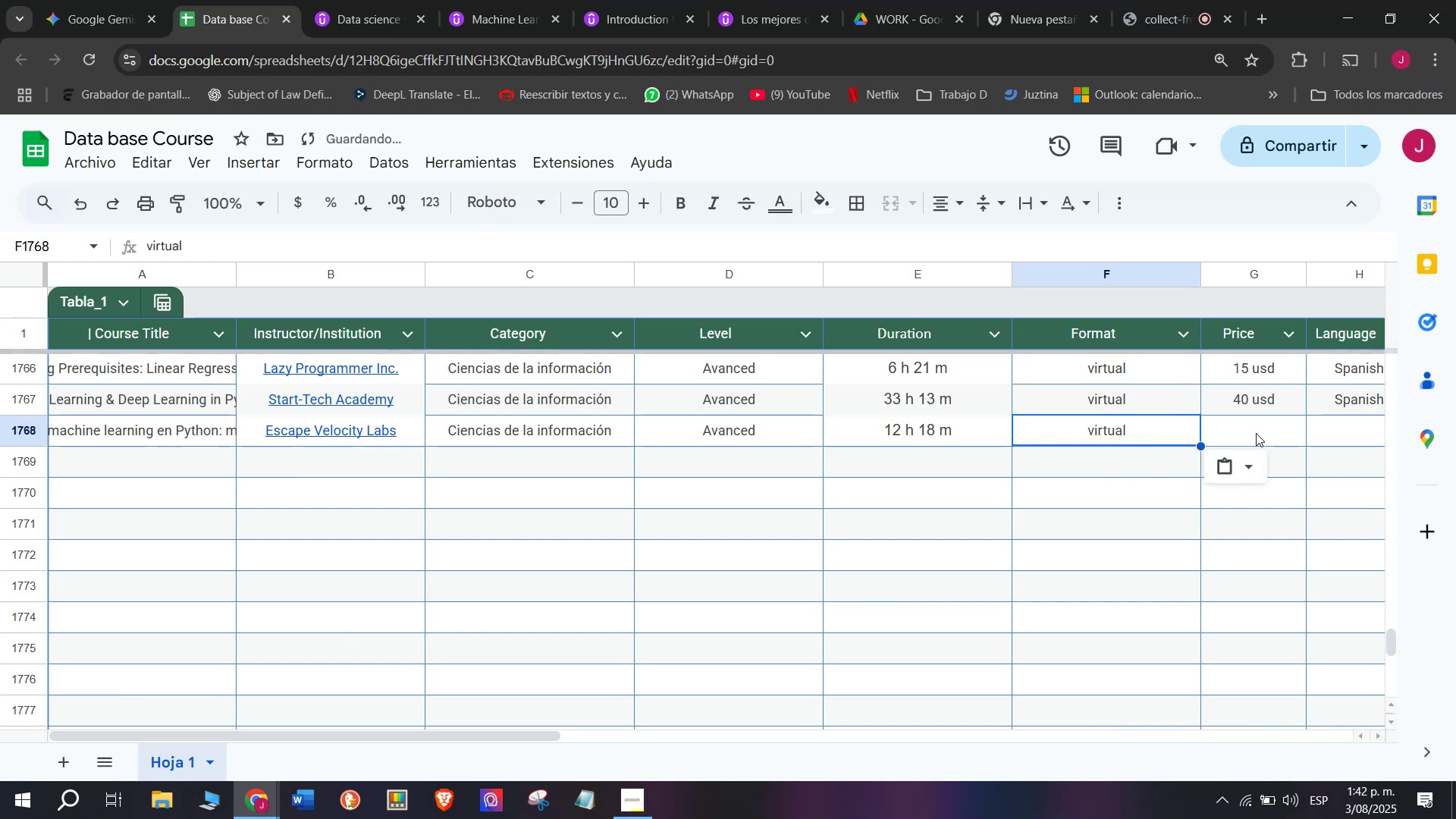 
left_click([1259, 434])
 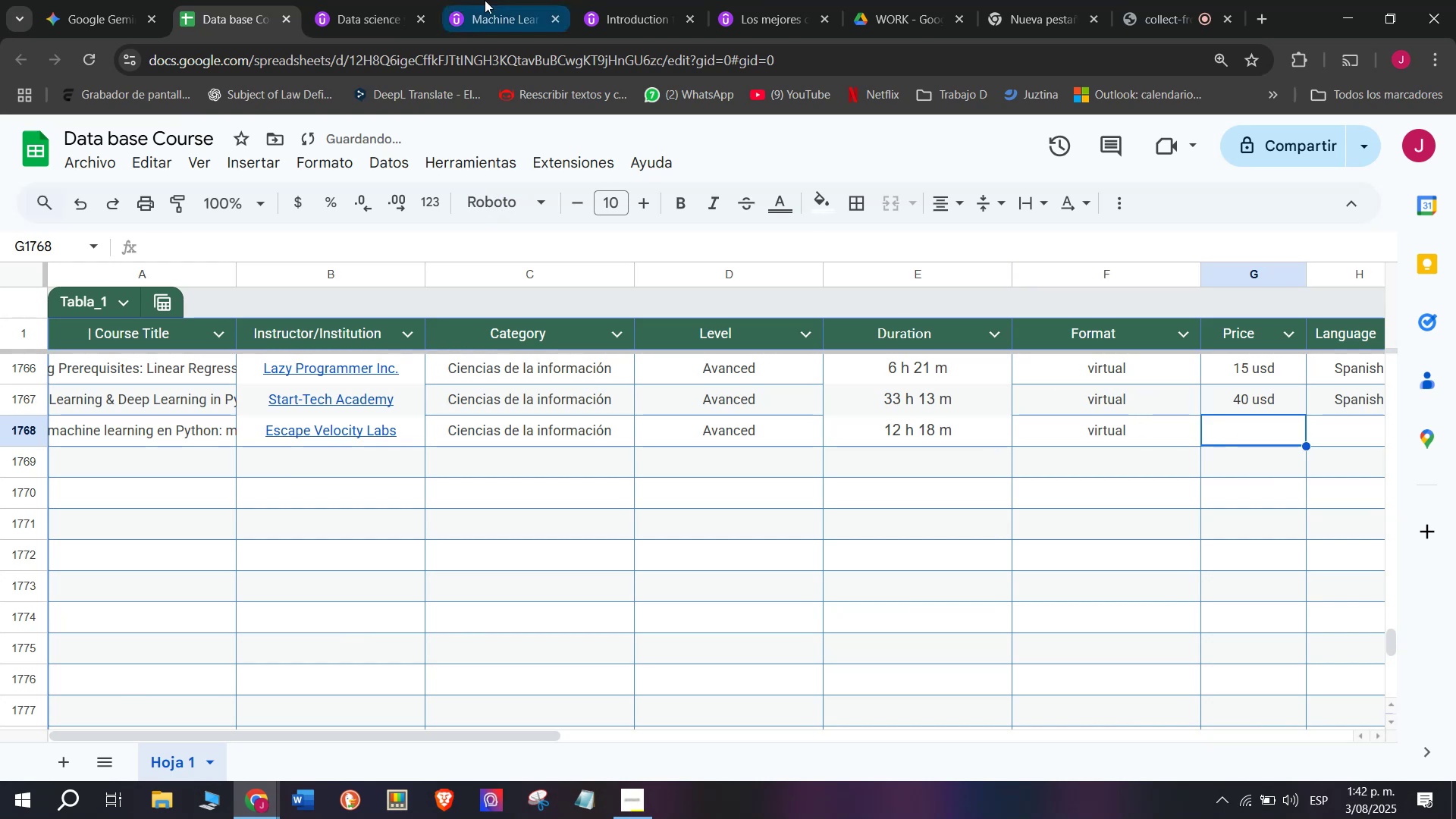 
left_click_drag(start_coordinate=[395, 0], to_coordinate=[400, 11])
 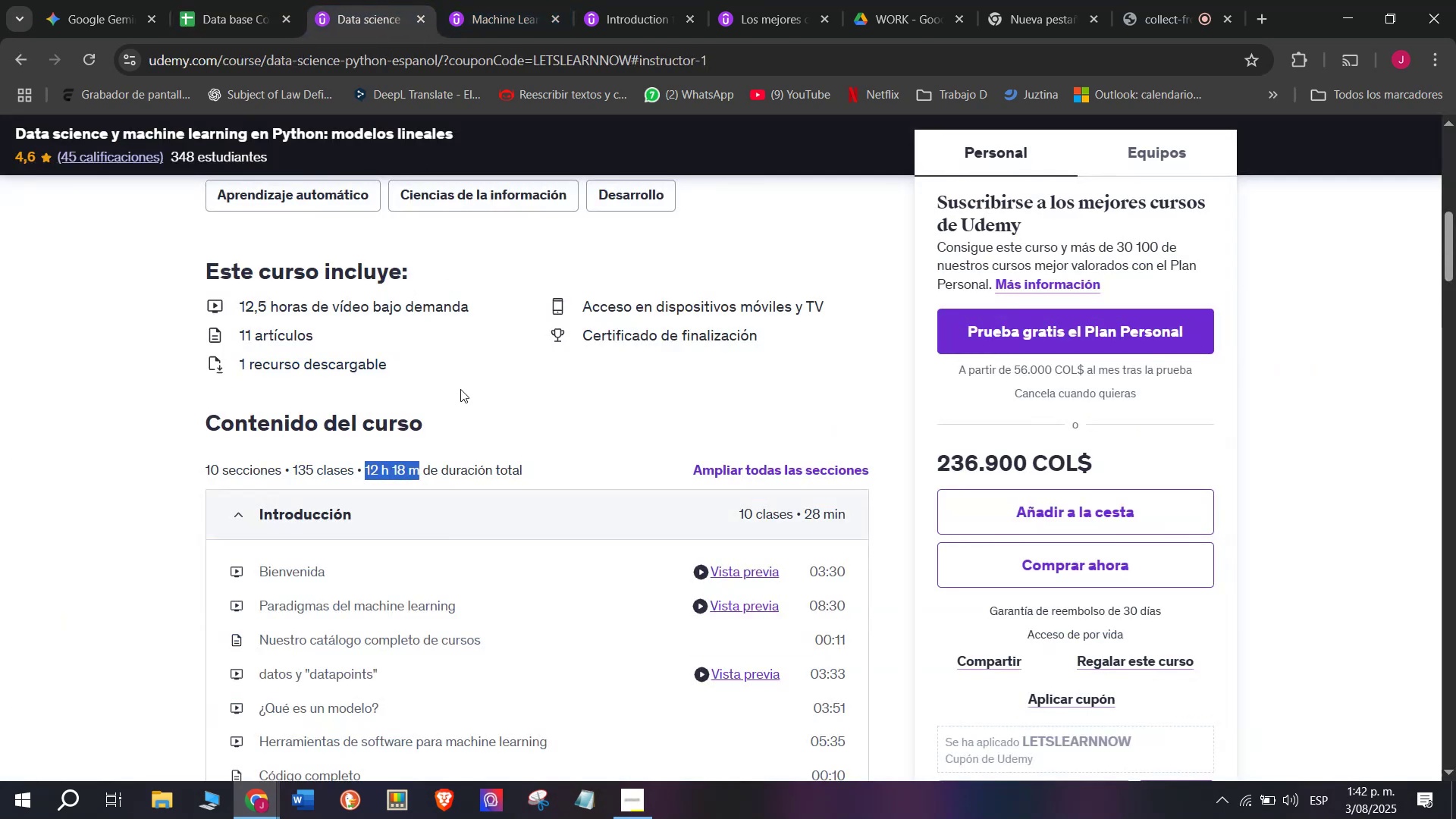 
scroll: coordinate [462, 425], scroll_direction: up, amount: 4.0
 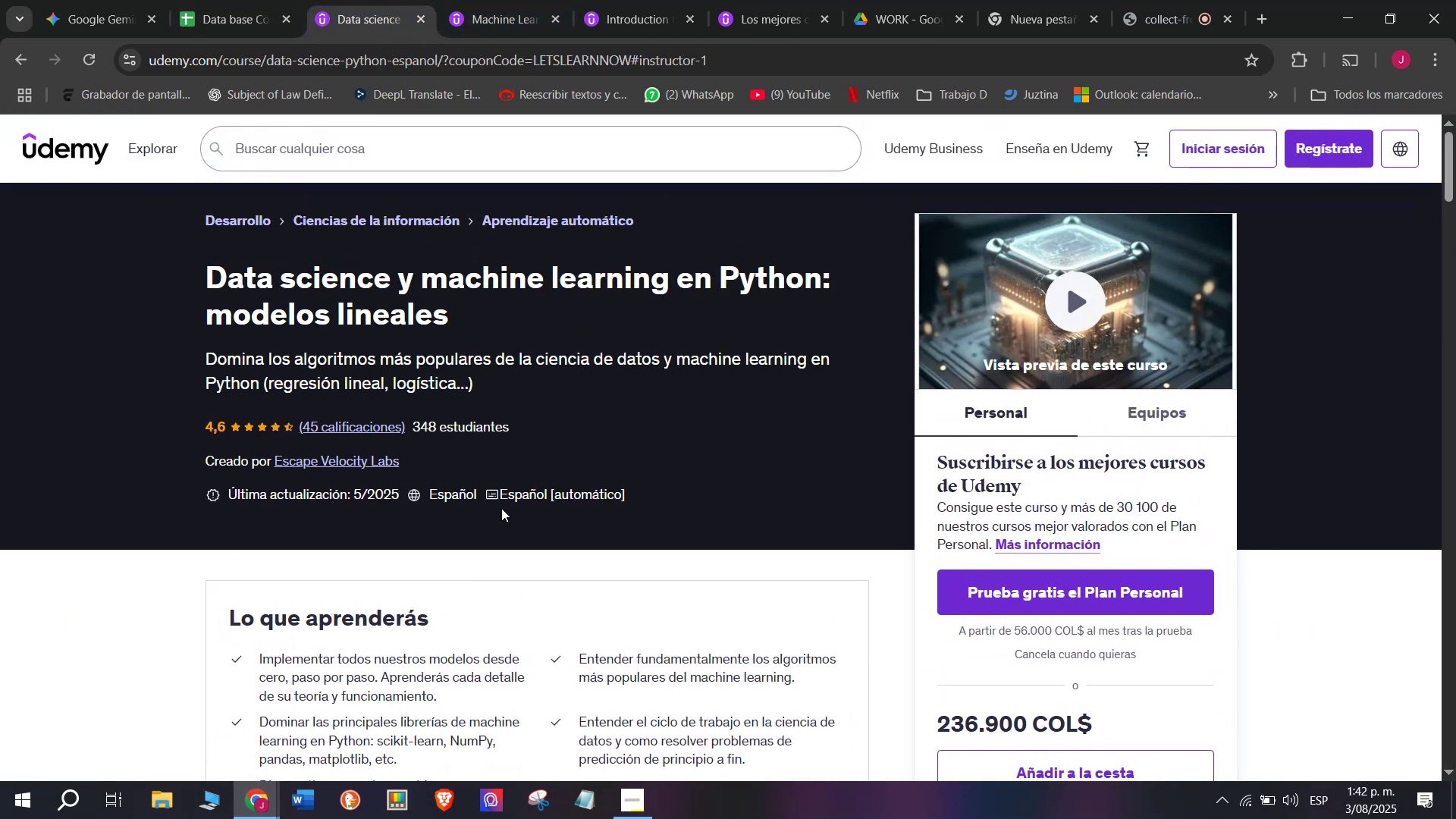 
wait(10.54)
 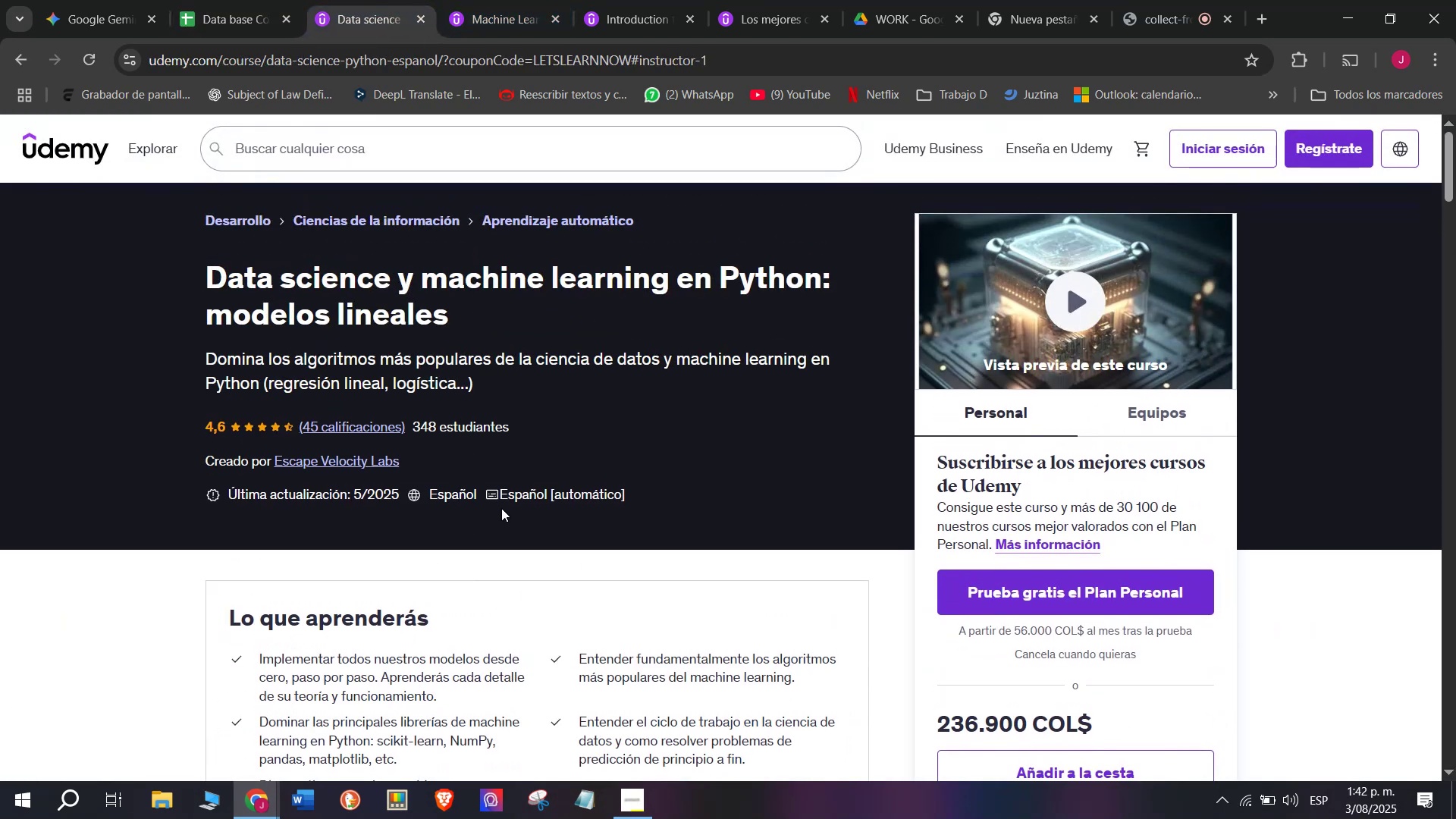 
left_click([328, 0])
 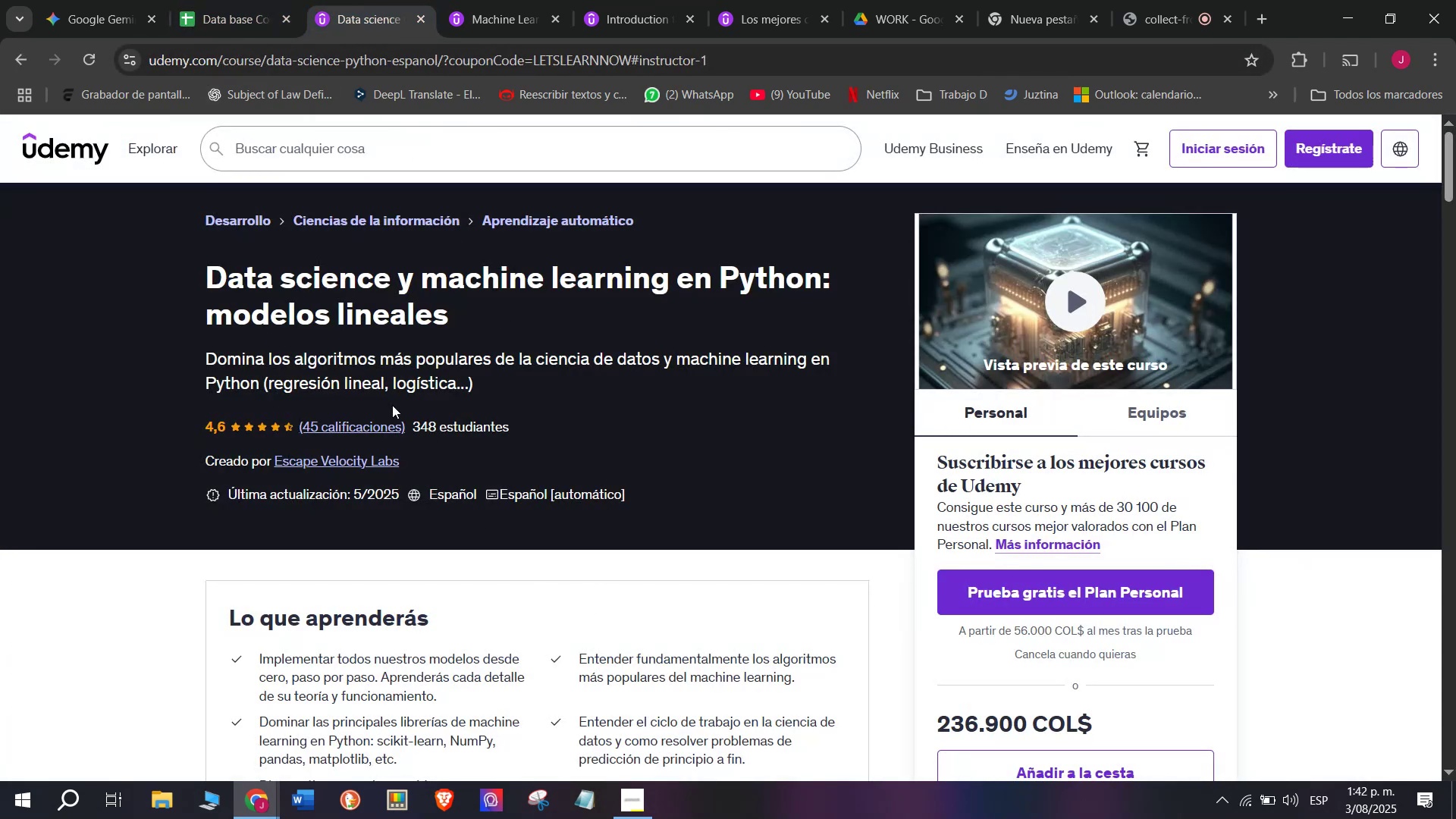 
left_click([262, 0])
 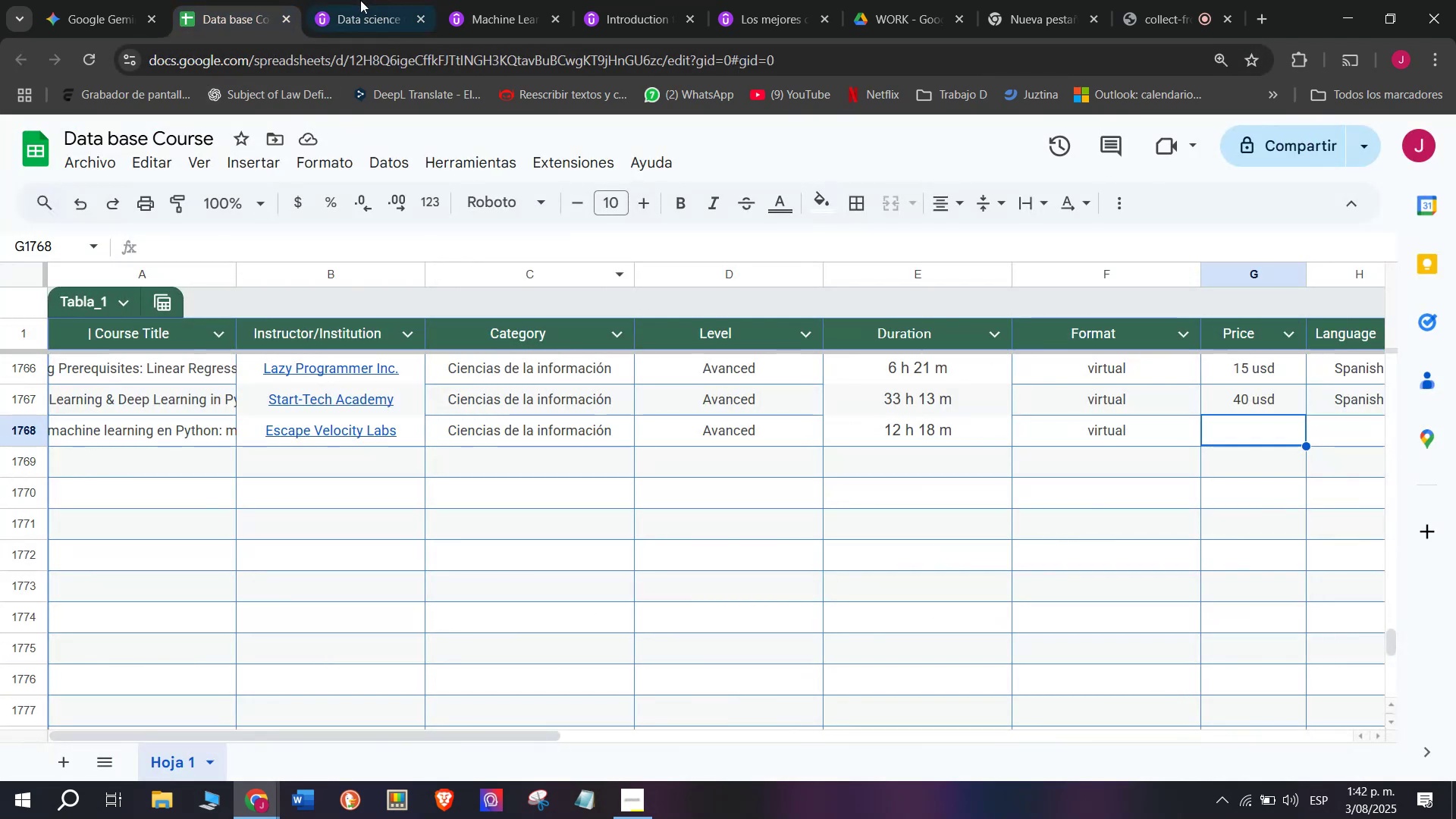 
left_click([341, 0])
 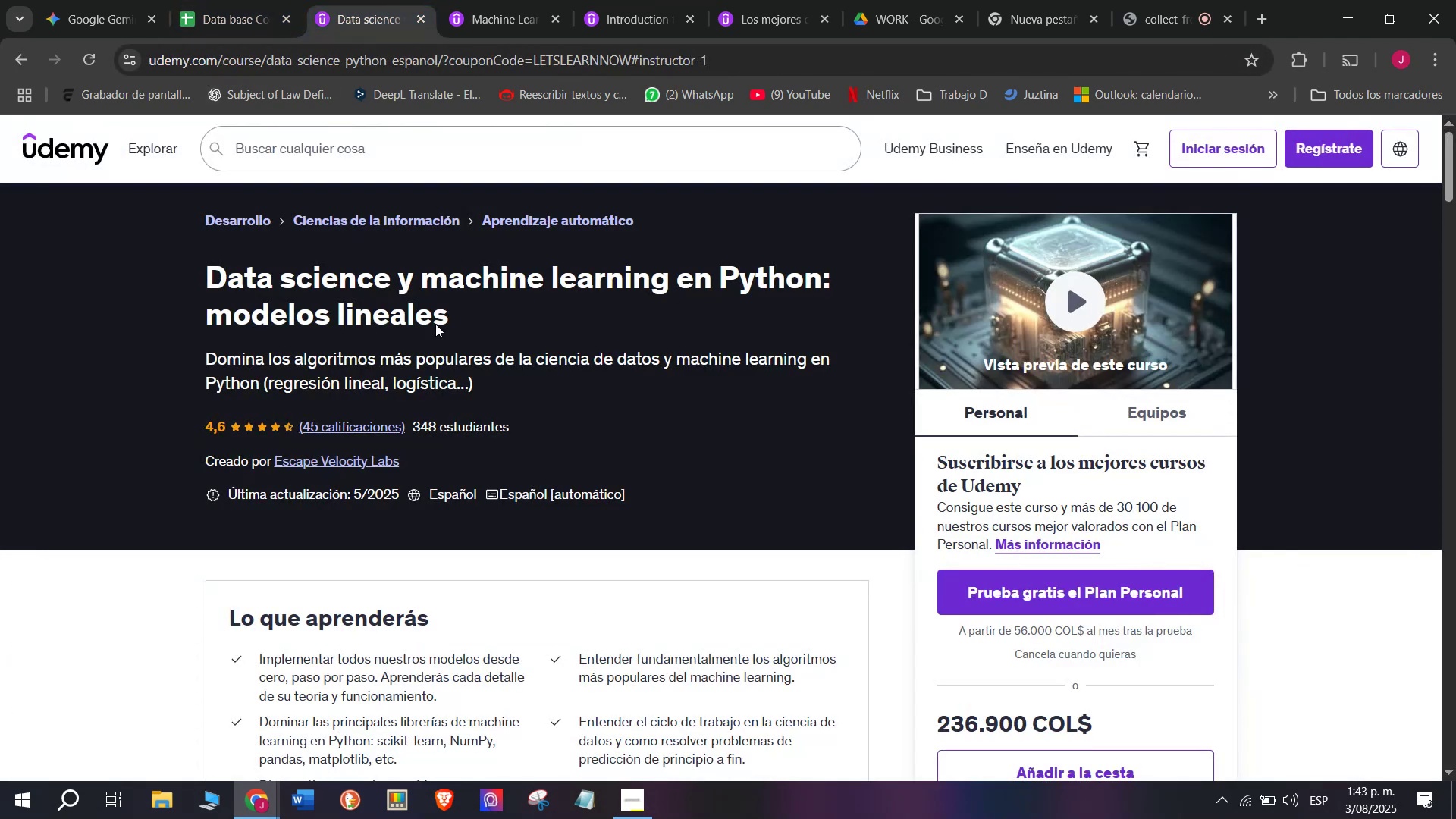 
mouse_move([214, 0])
 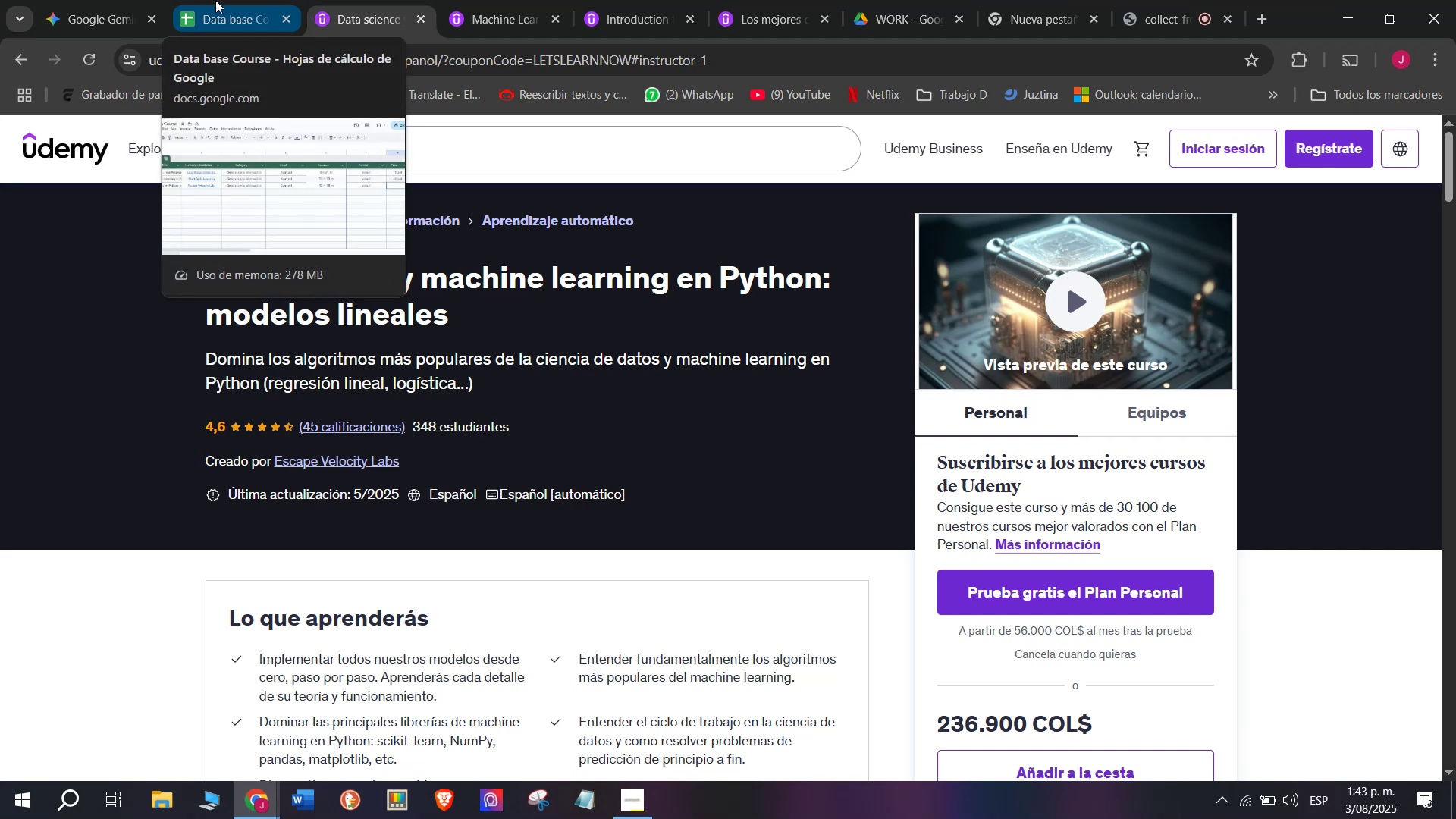 
left_click([215, 0])
 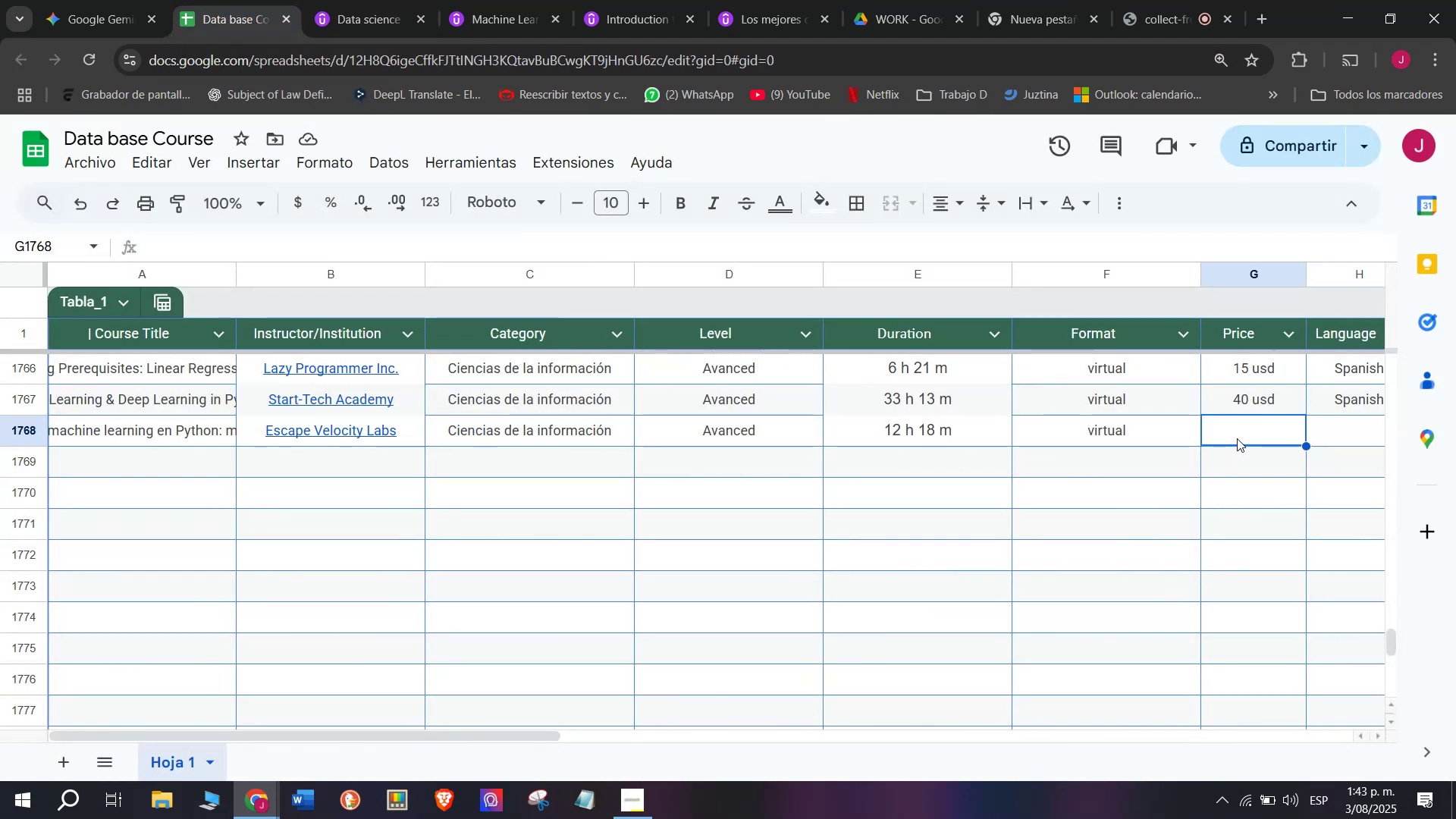 
type(56 usd)
 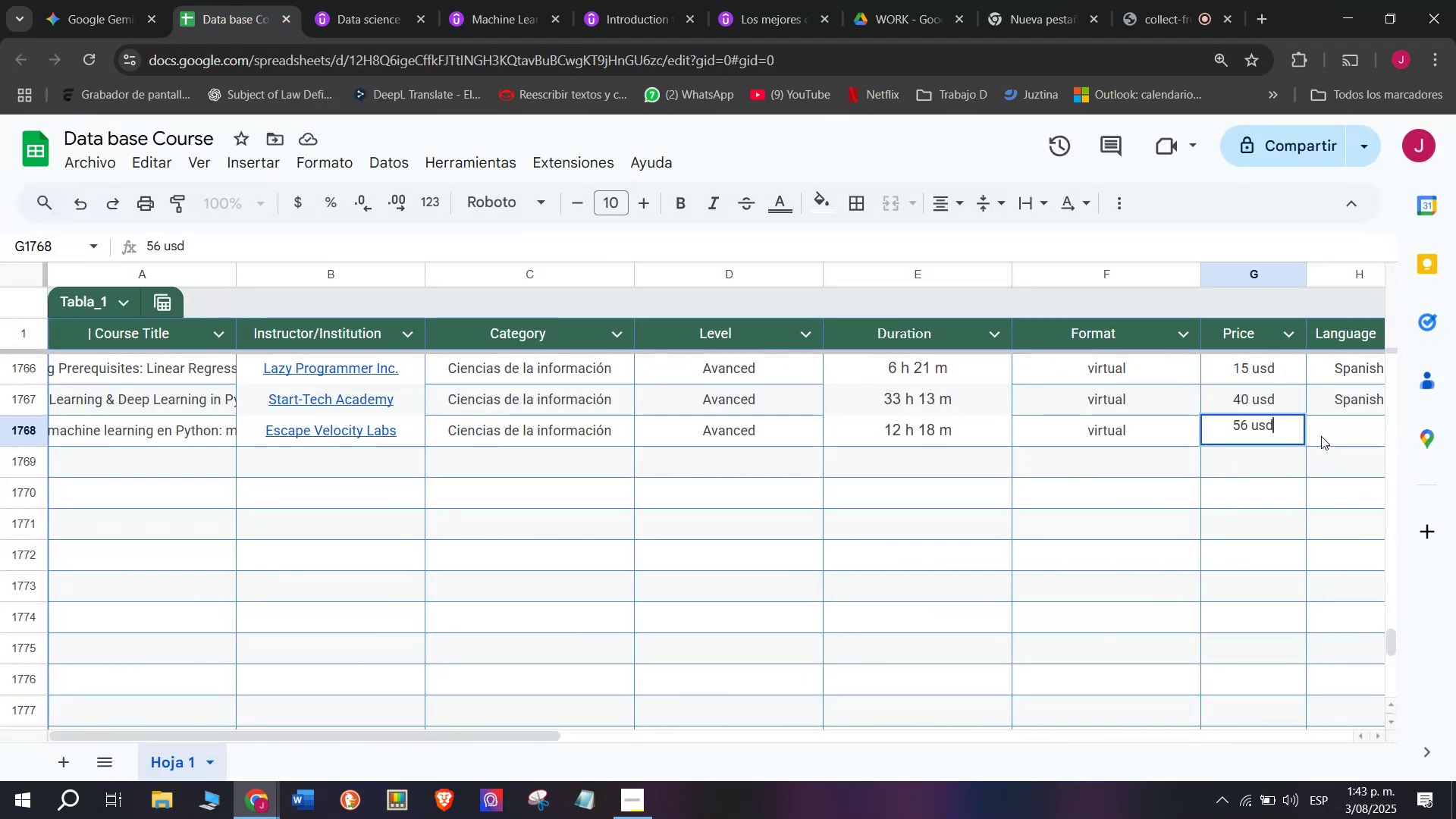 
double_click([1332, 404])
 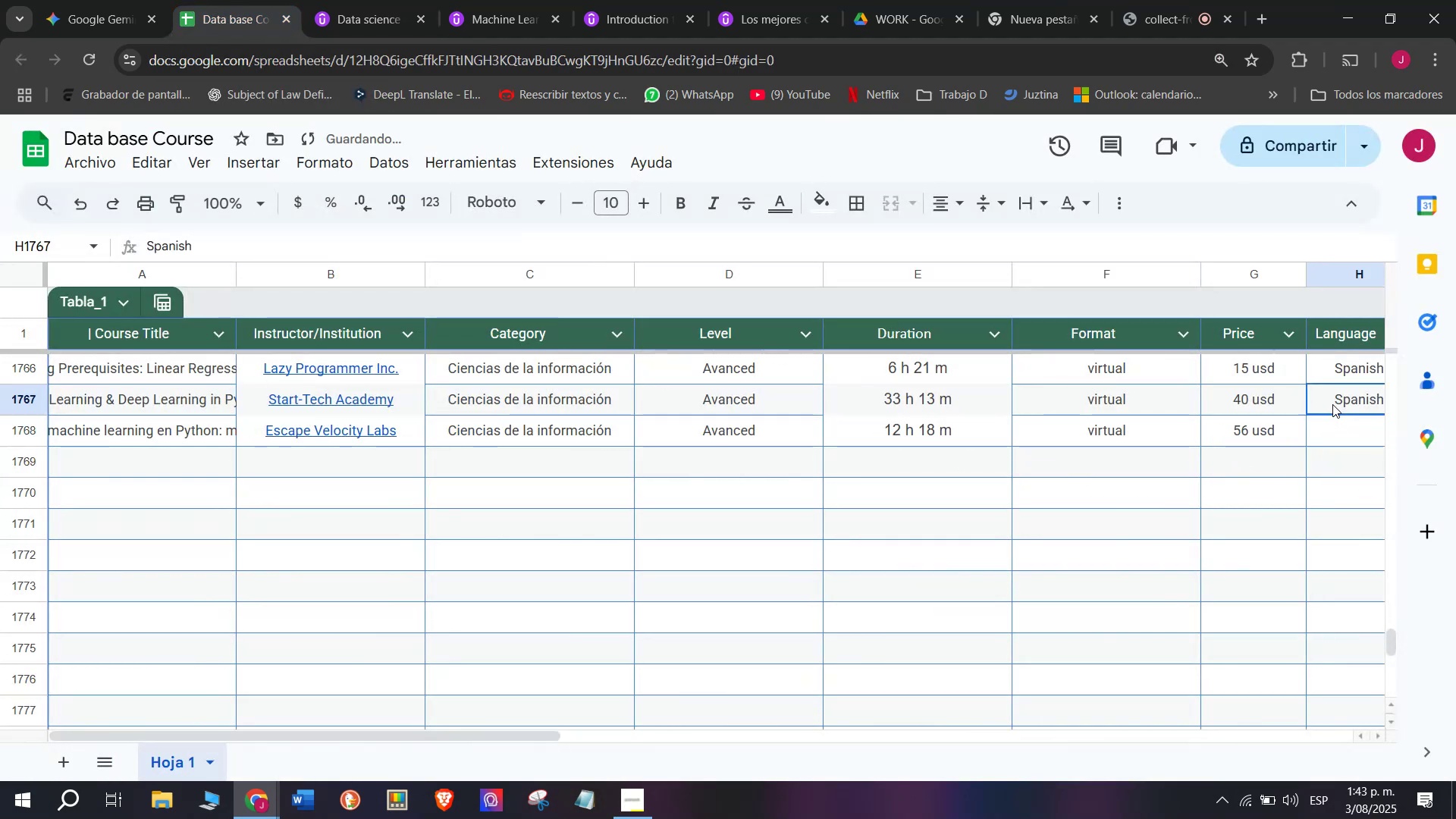 
key(Break)
 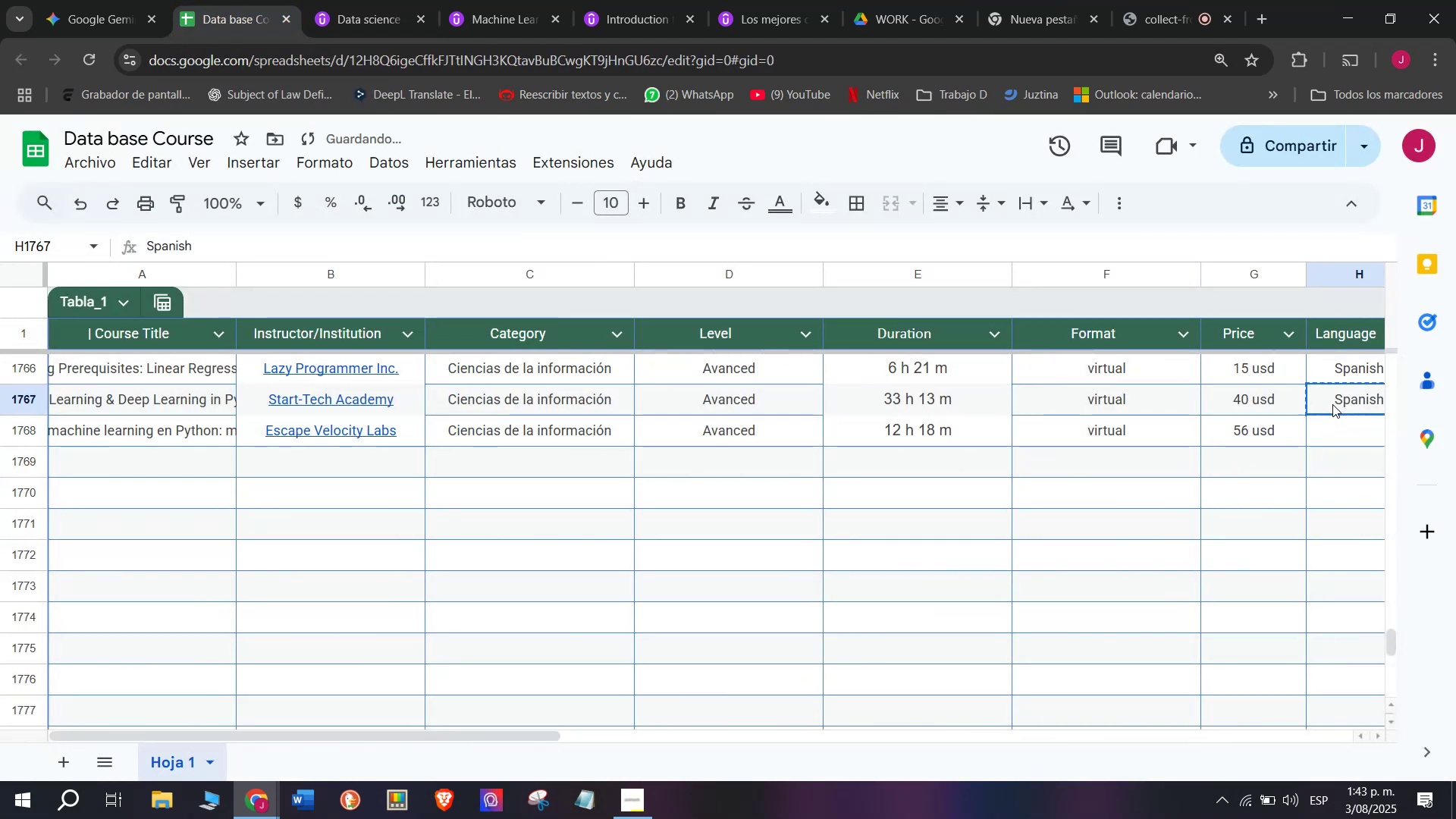 
key(Control+ControlLeft)
 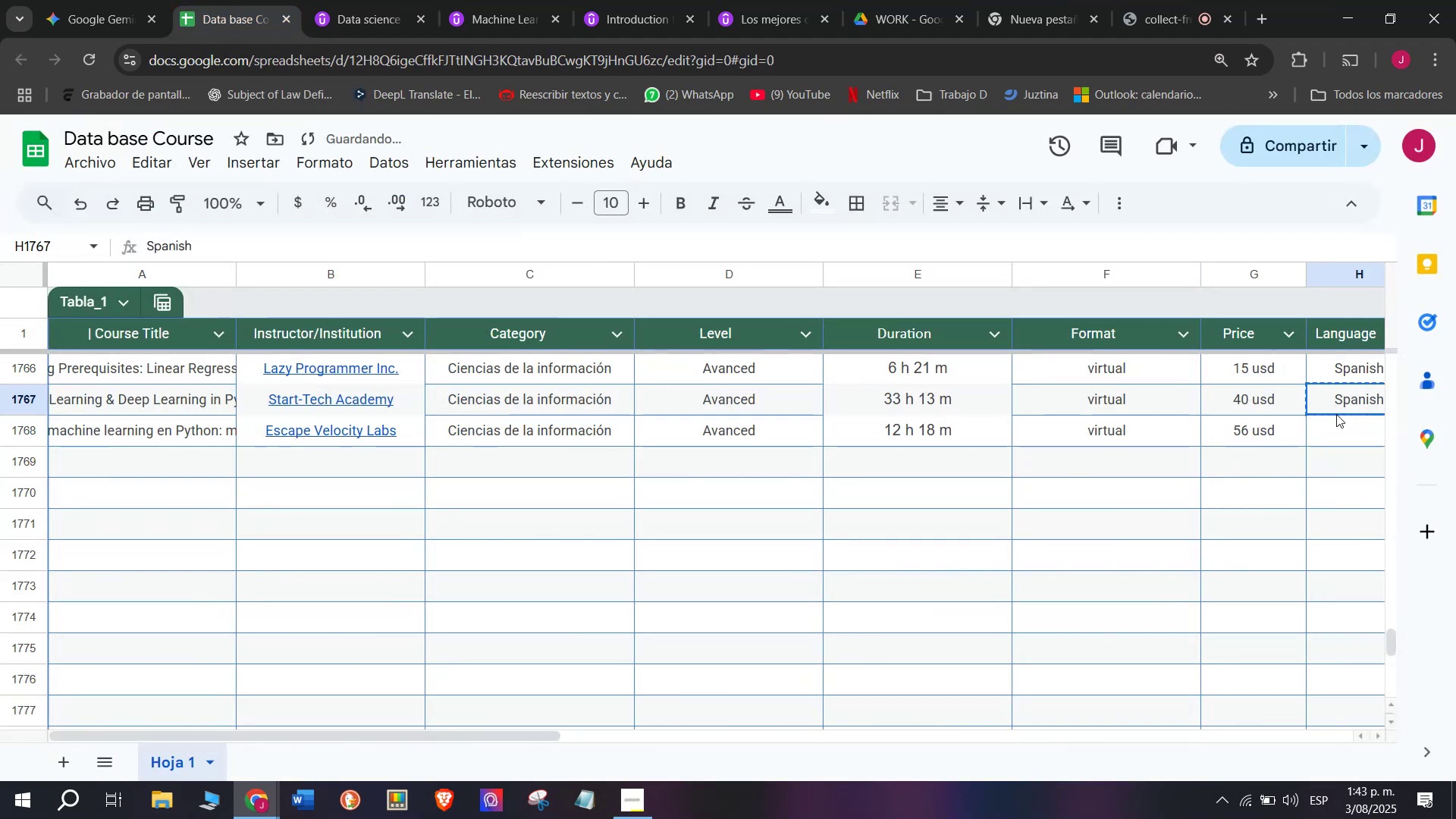 
key(Control+C)
 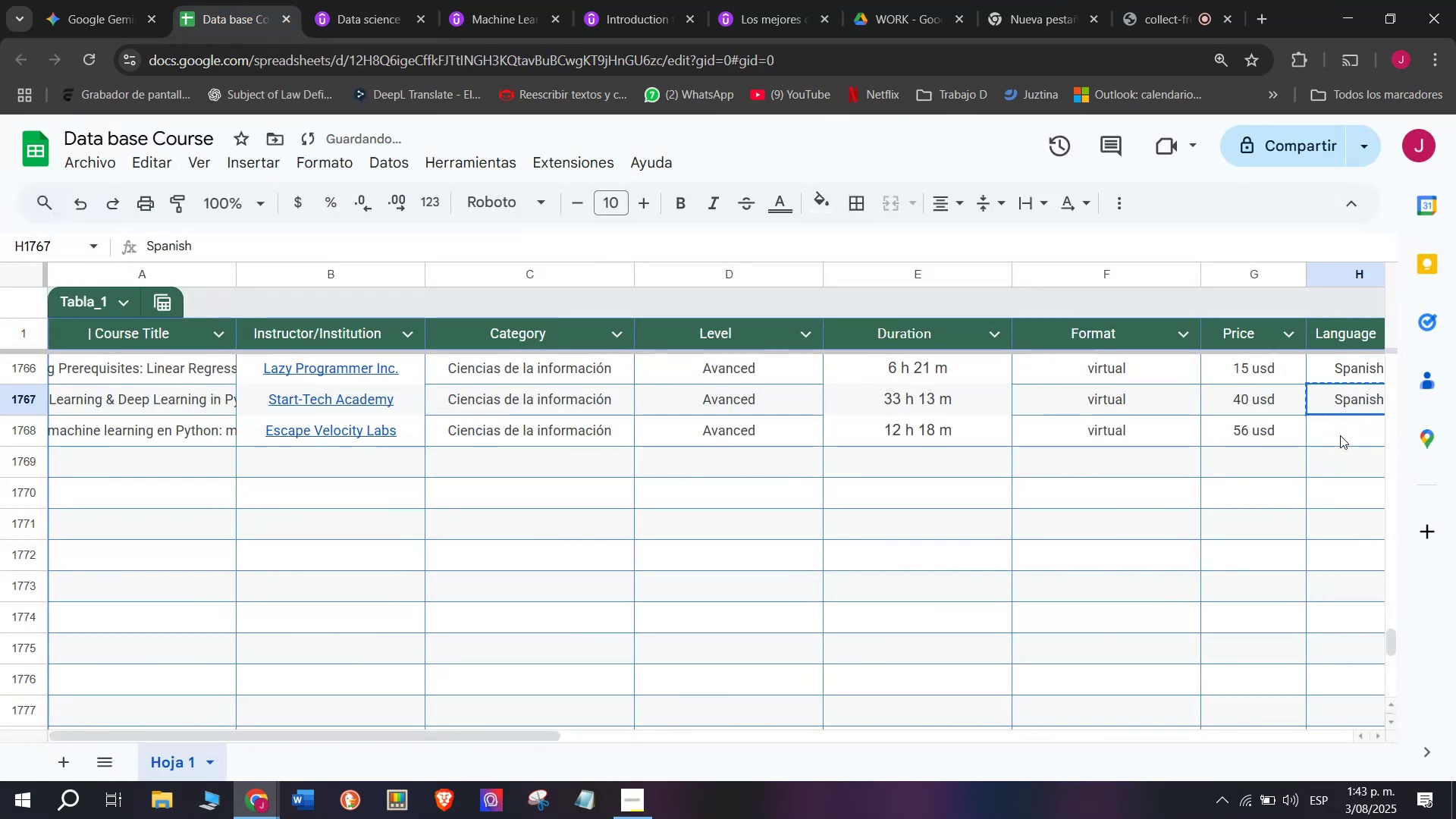 
key(Z)
 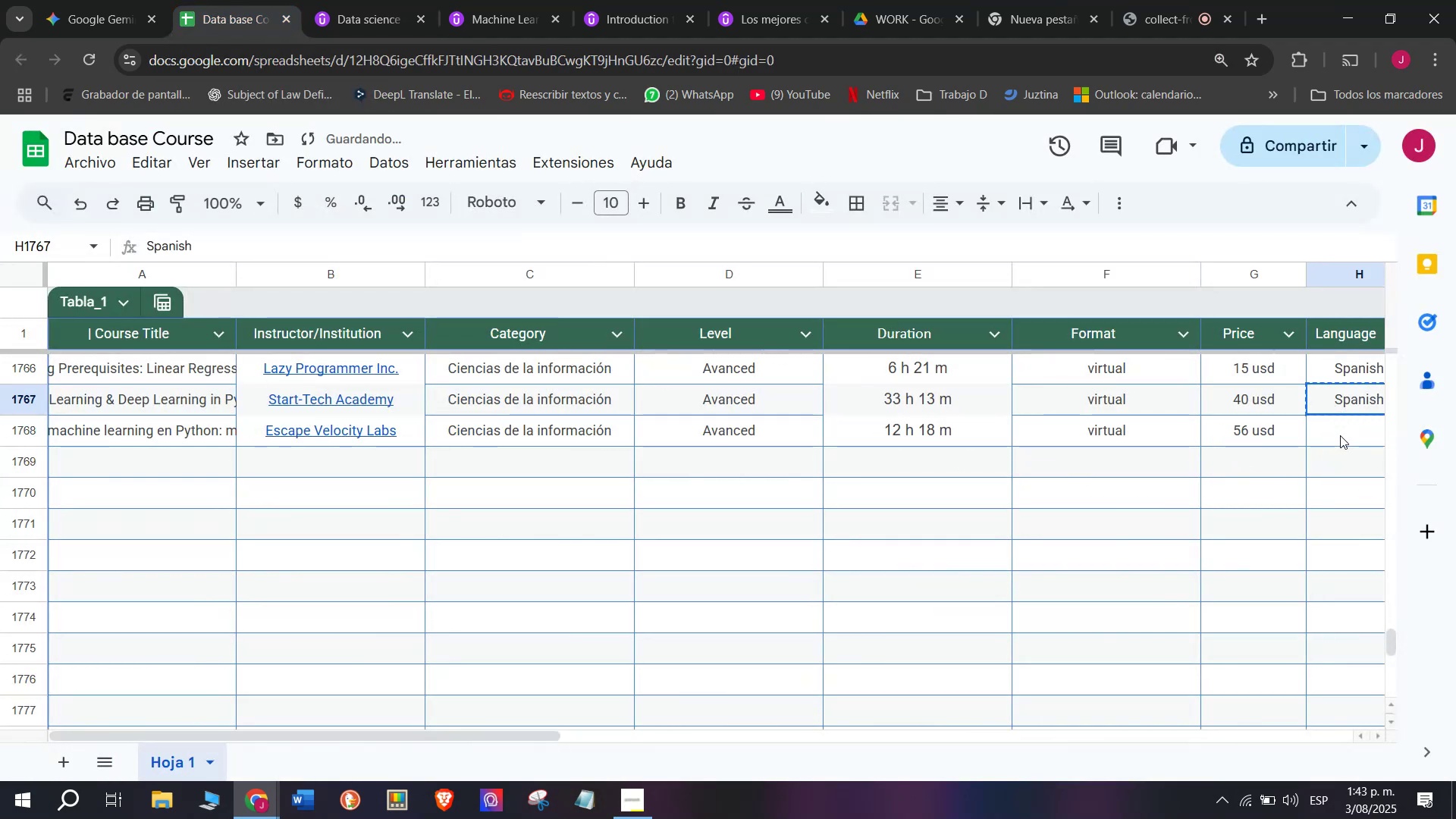 
key(Control+ControlLeft)
 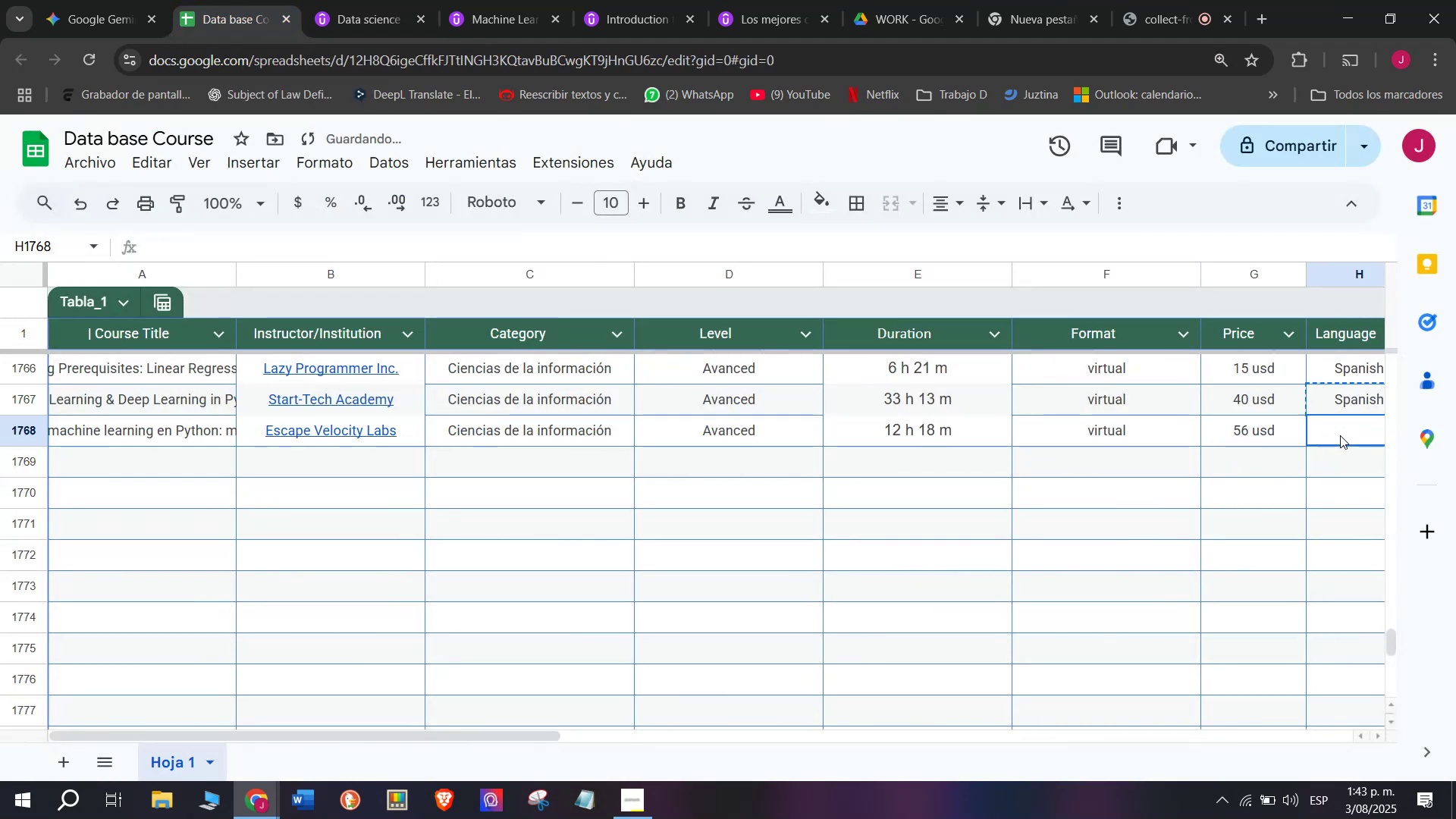 
key(Control+V)
 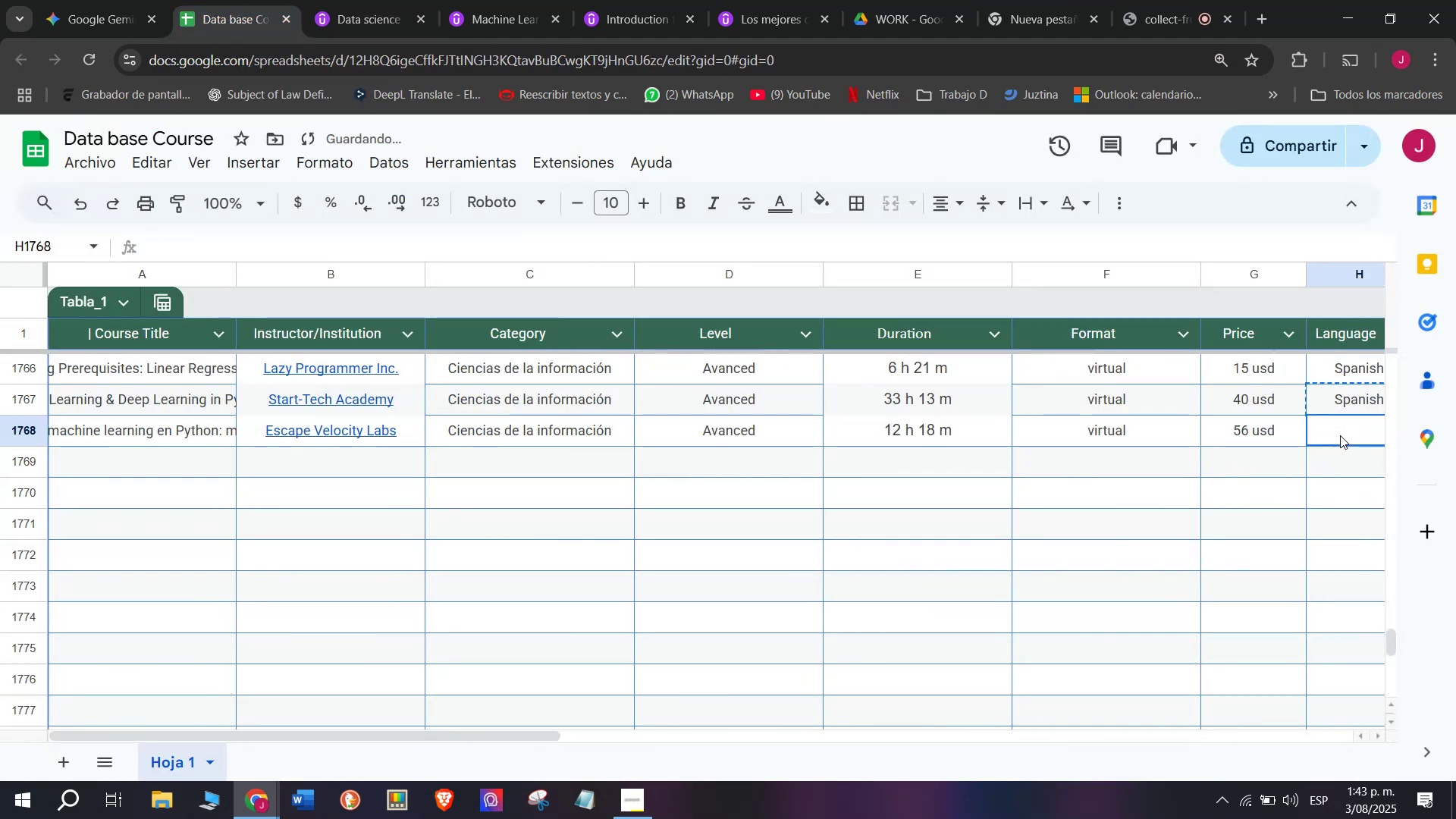 
triple_click([1340, 435])
 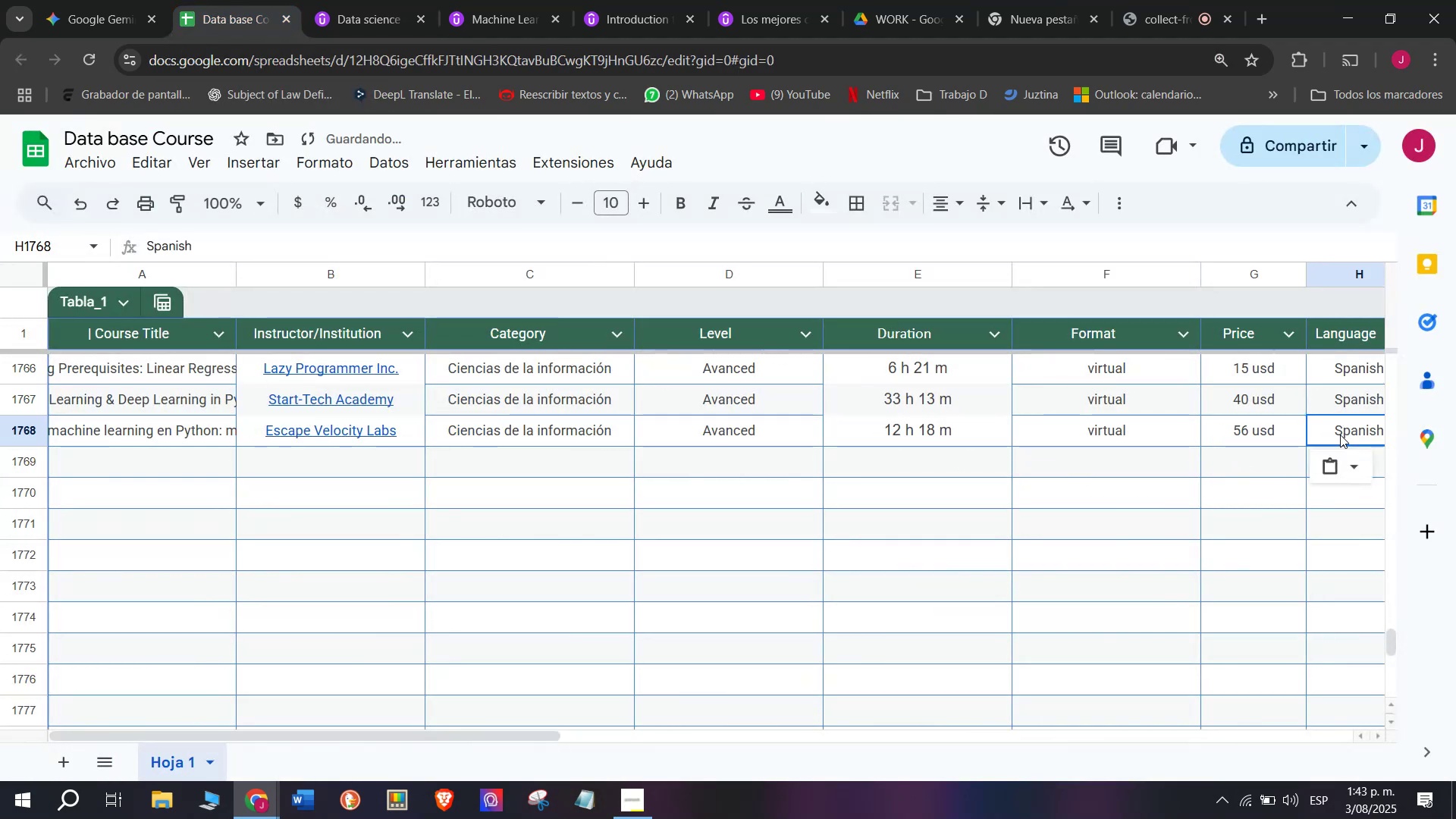 
scroll: coordinate [691, 422], scroll_direction: down, amount: 2.0
 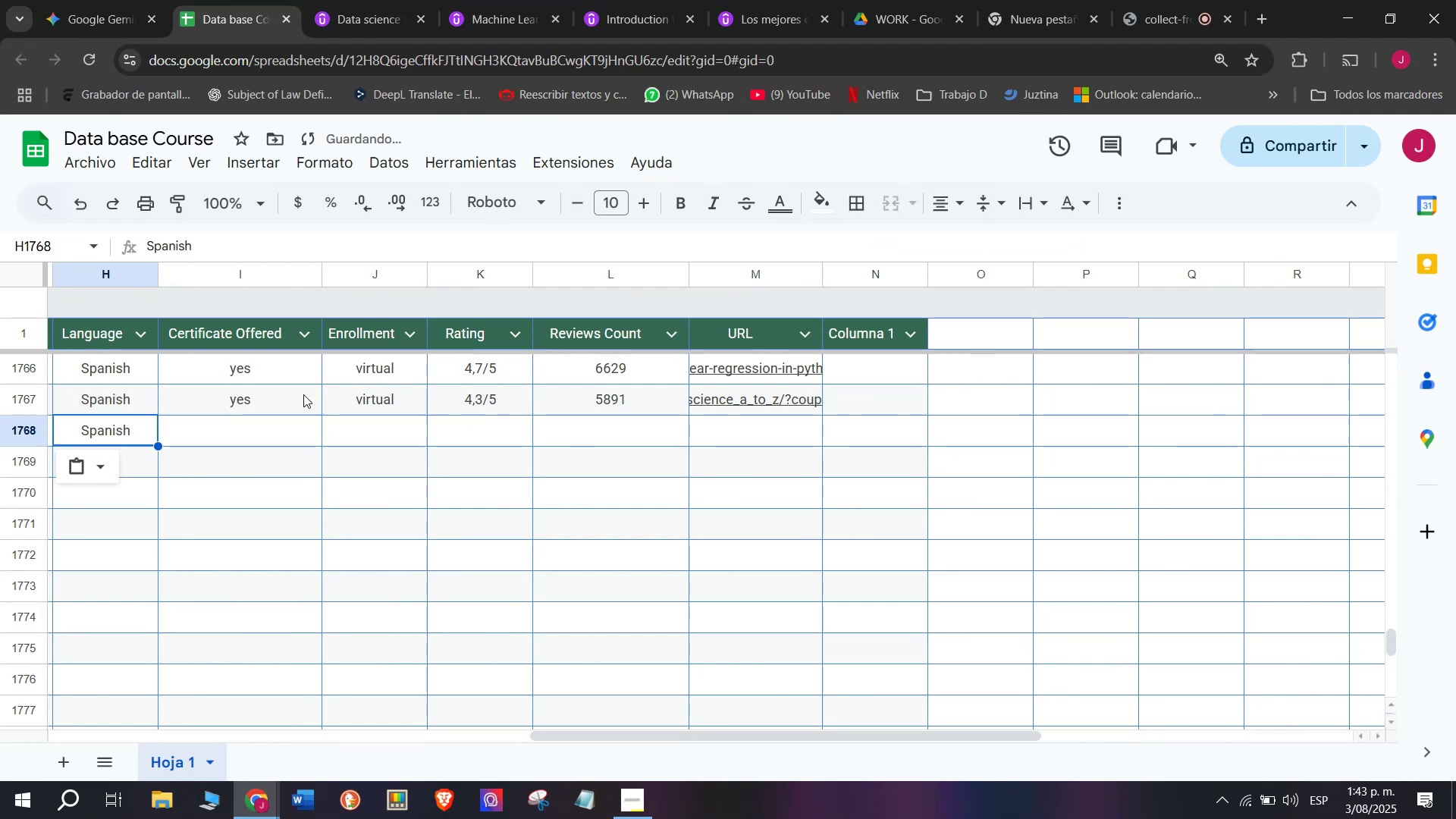 
key(Break)
 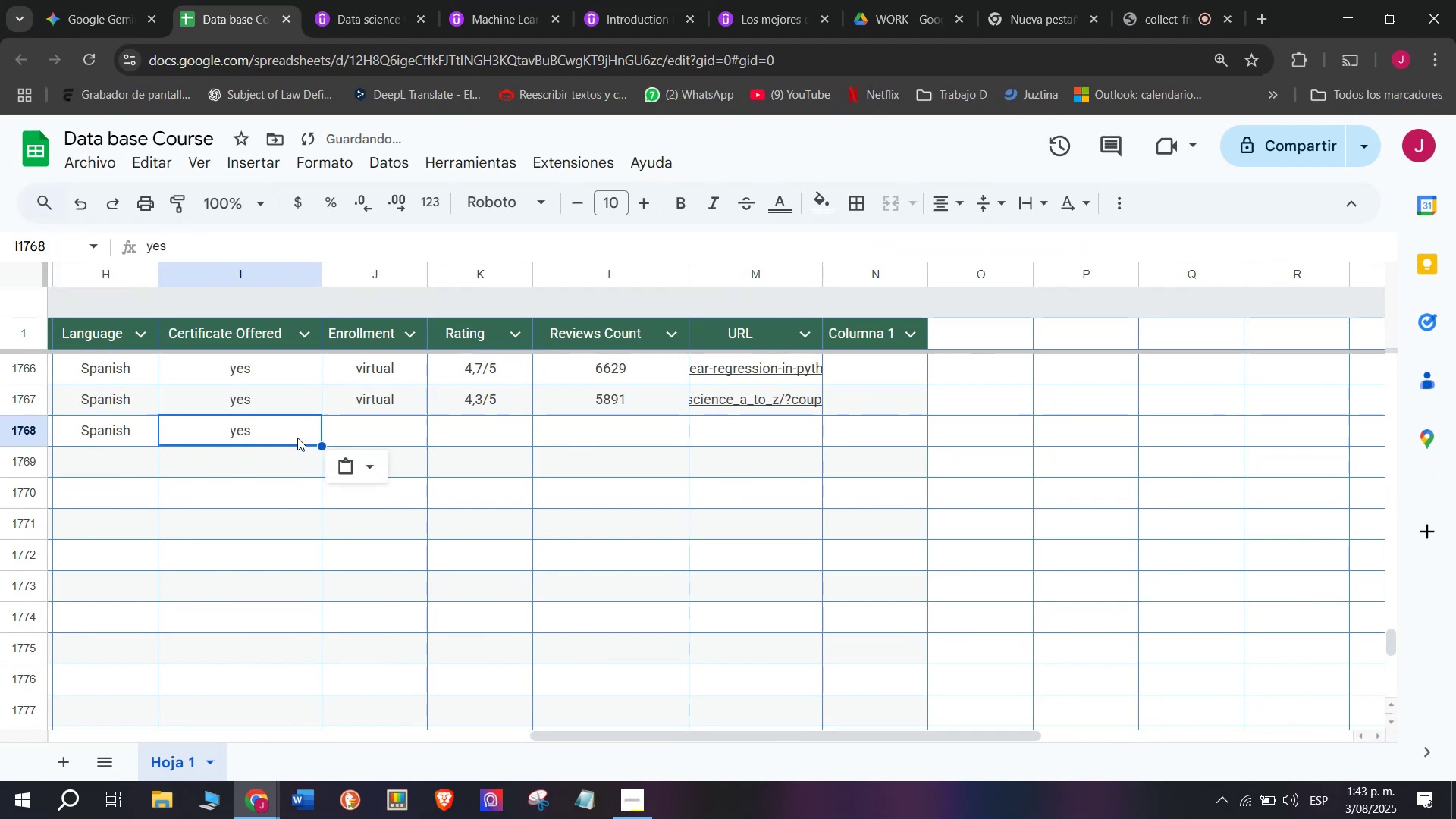 
key(Control+ControlLeft)
 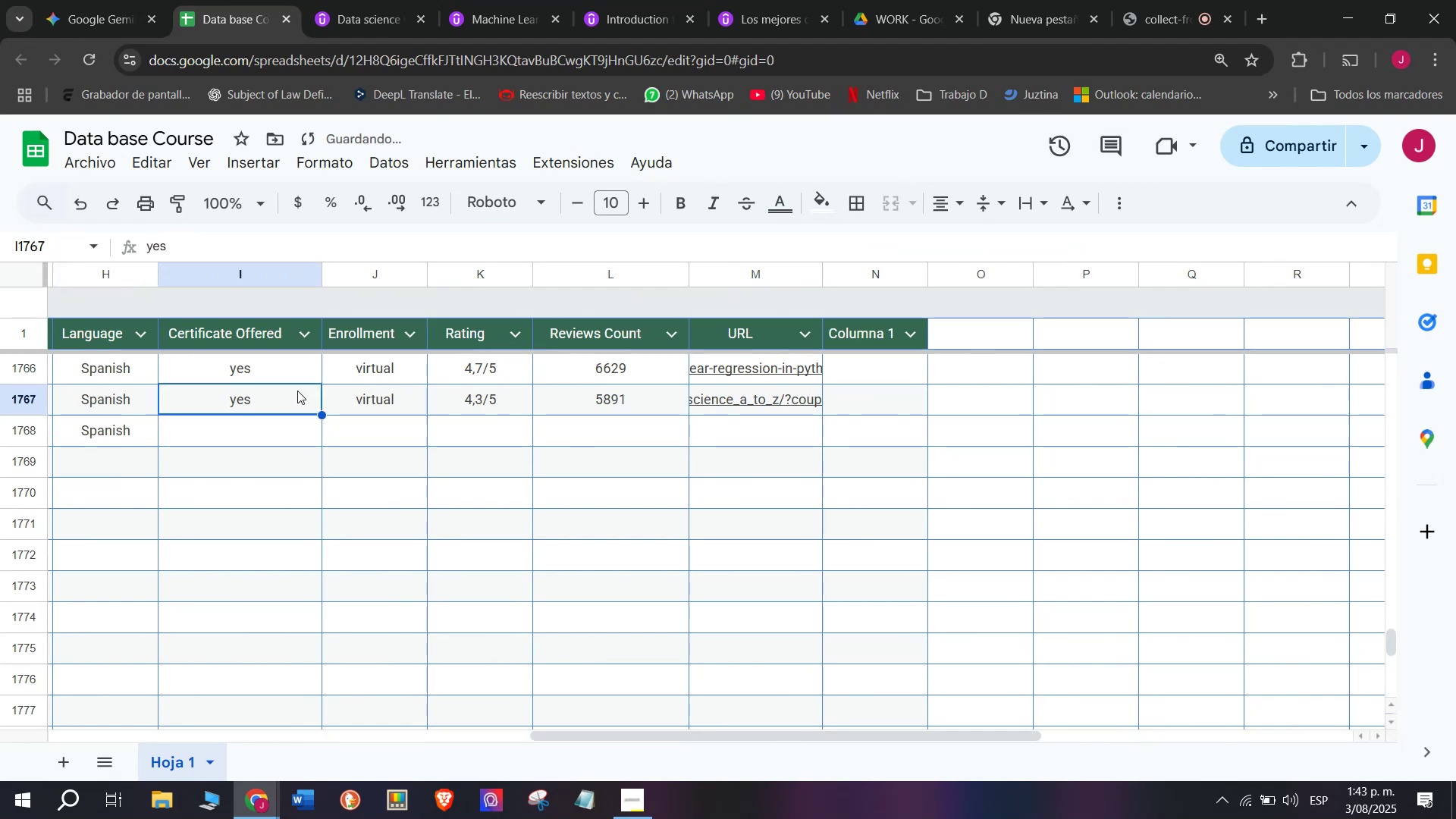 
key(Control+C)
 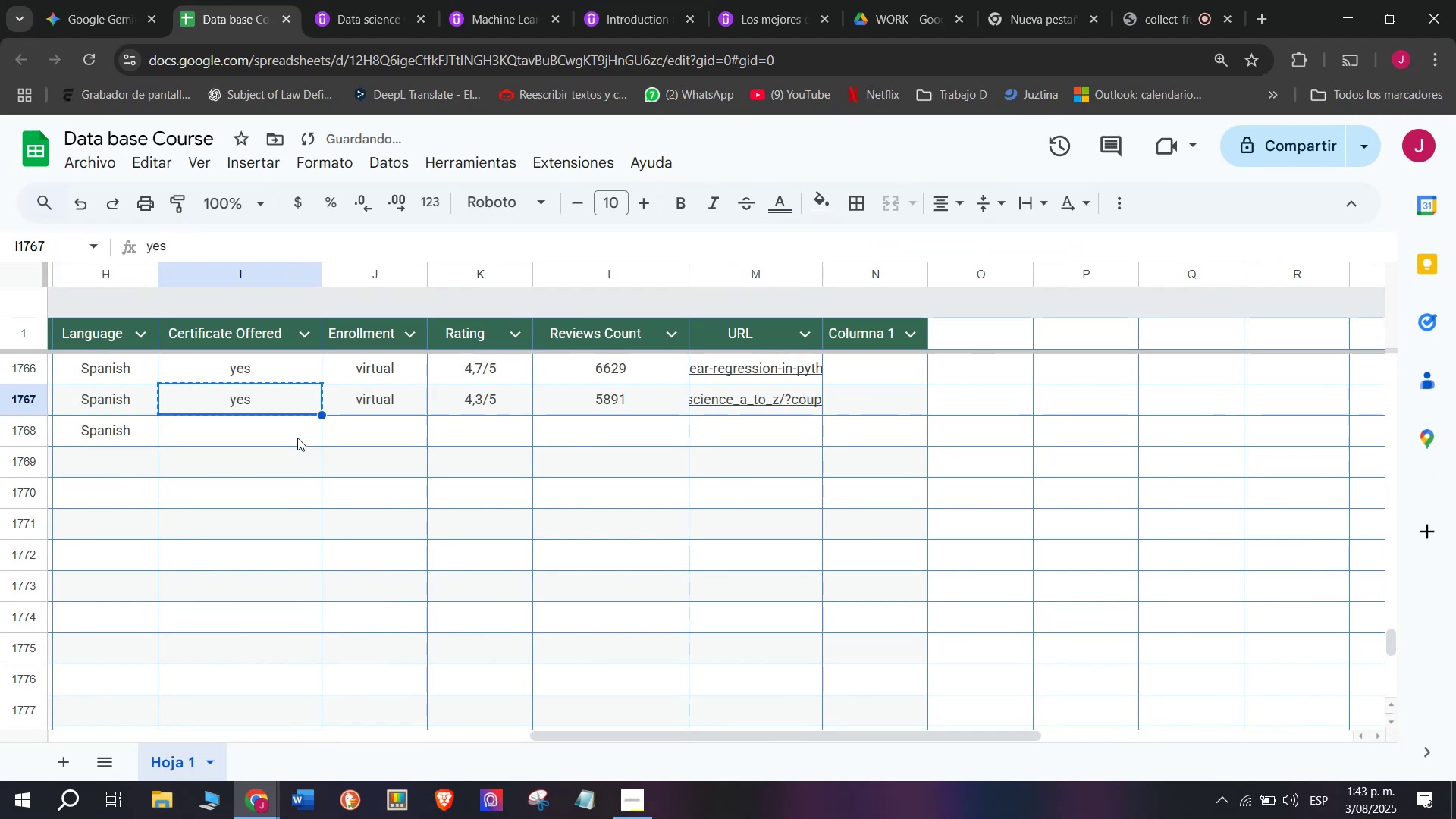 
double_click([297, 438])
 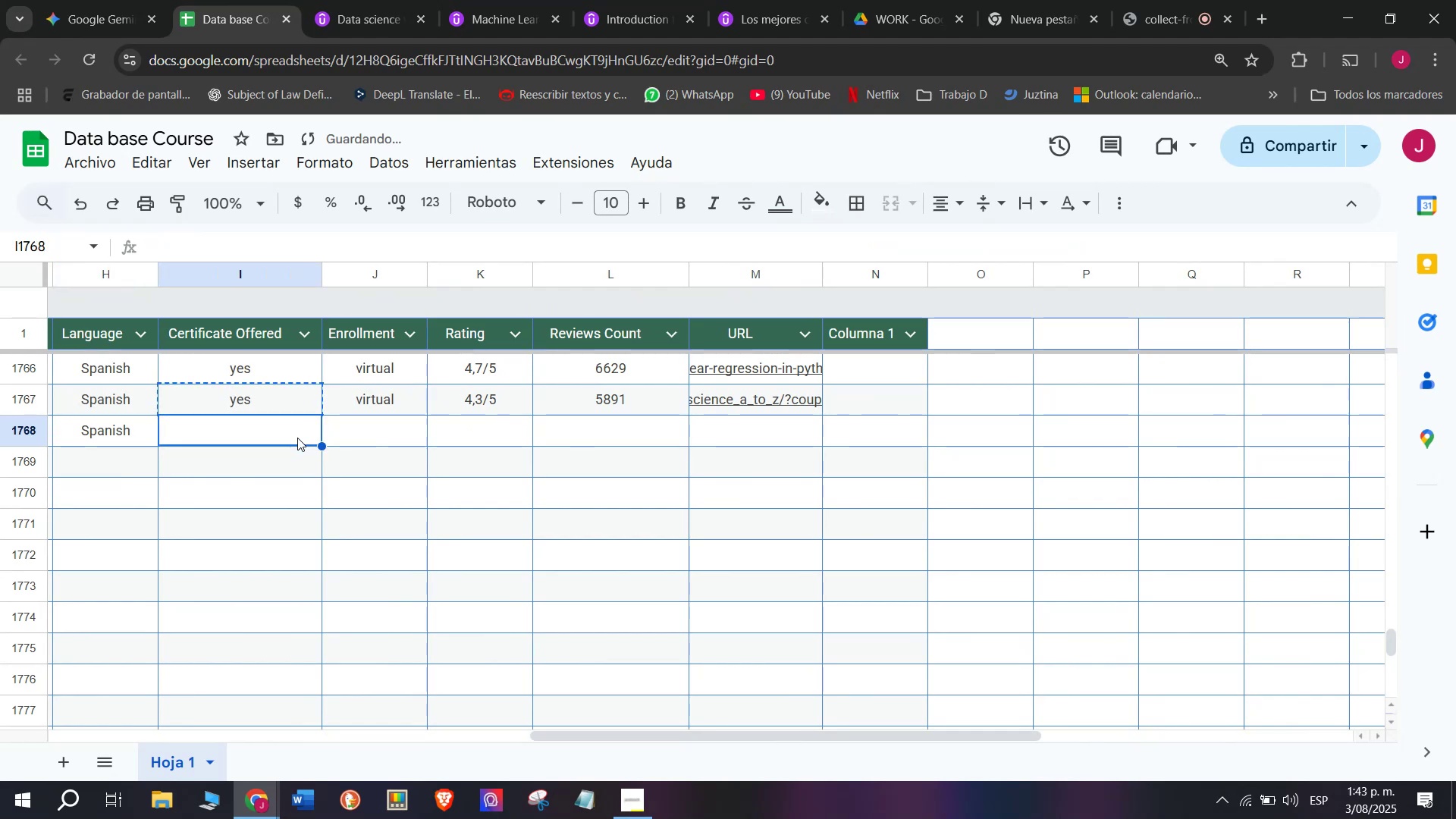 
key(Control+ControlLeft)
 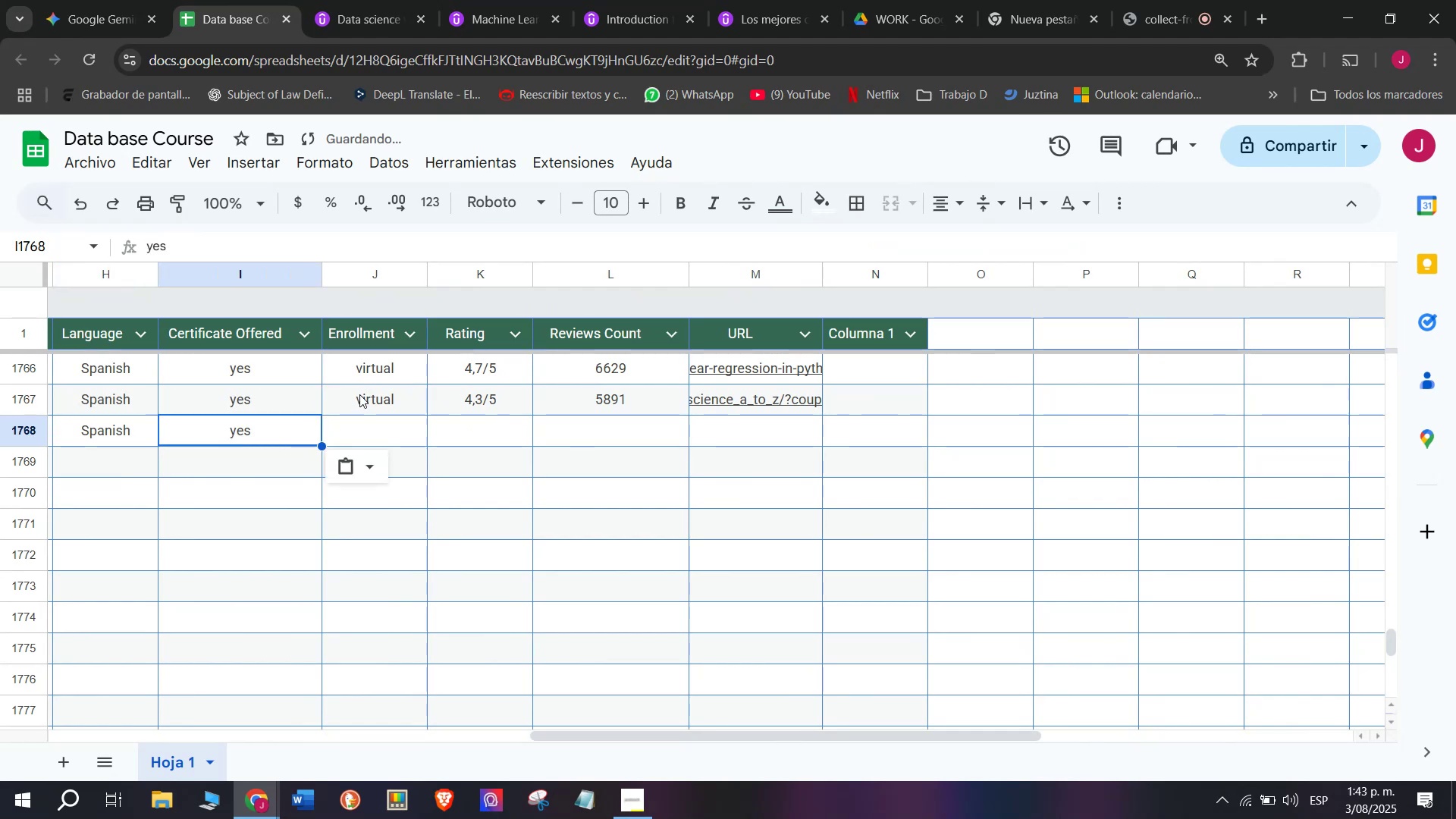 
key(Z)
 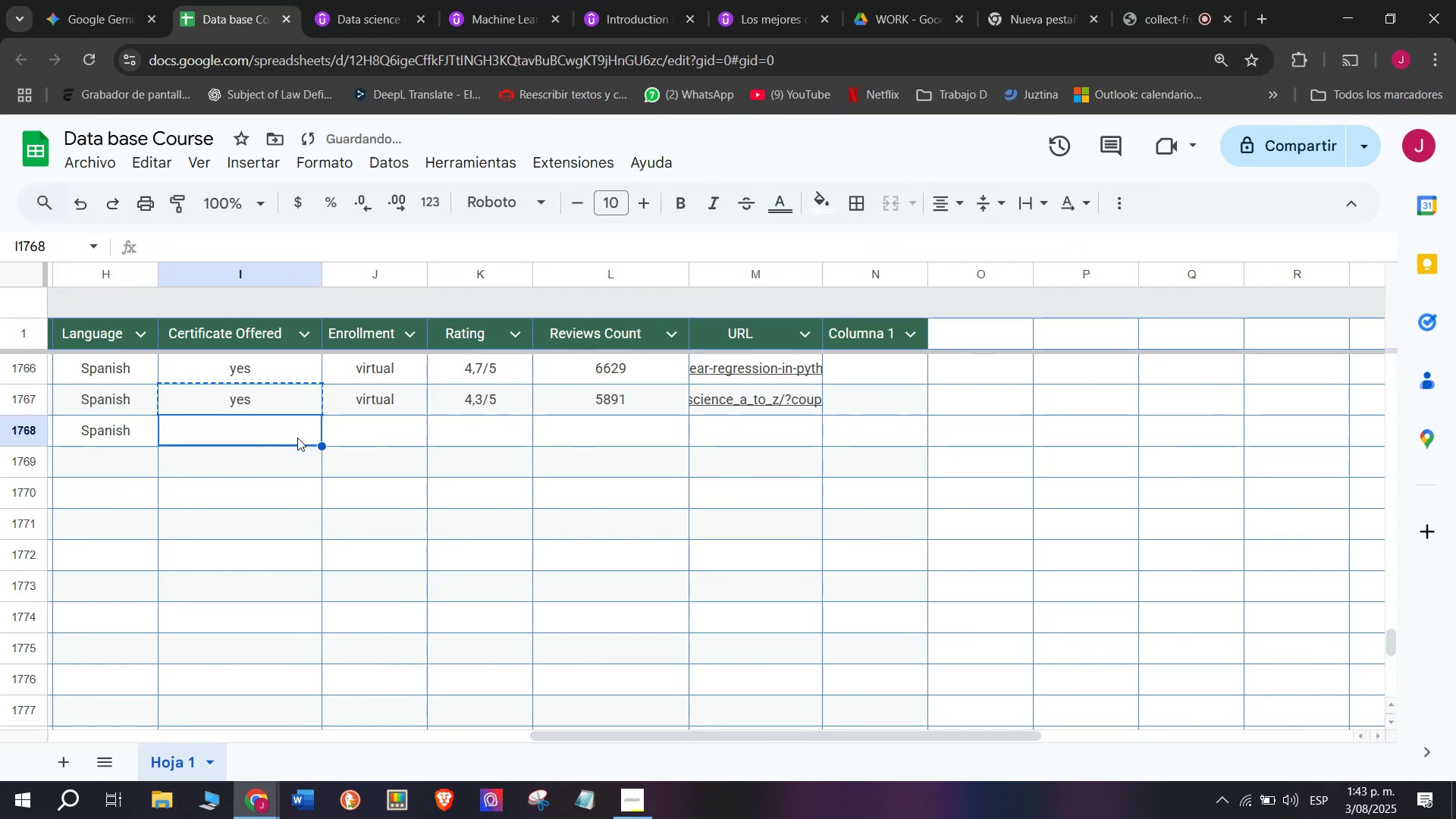 
key(Control+V)
 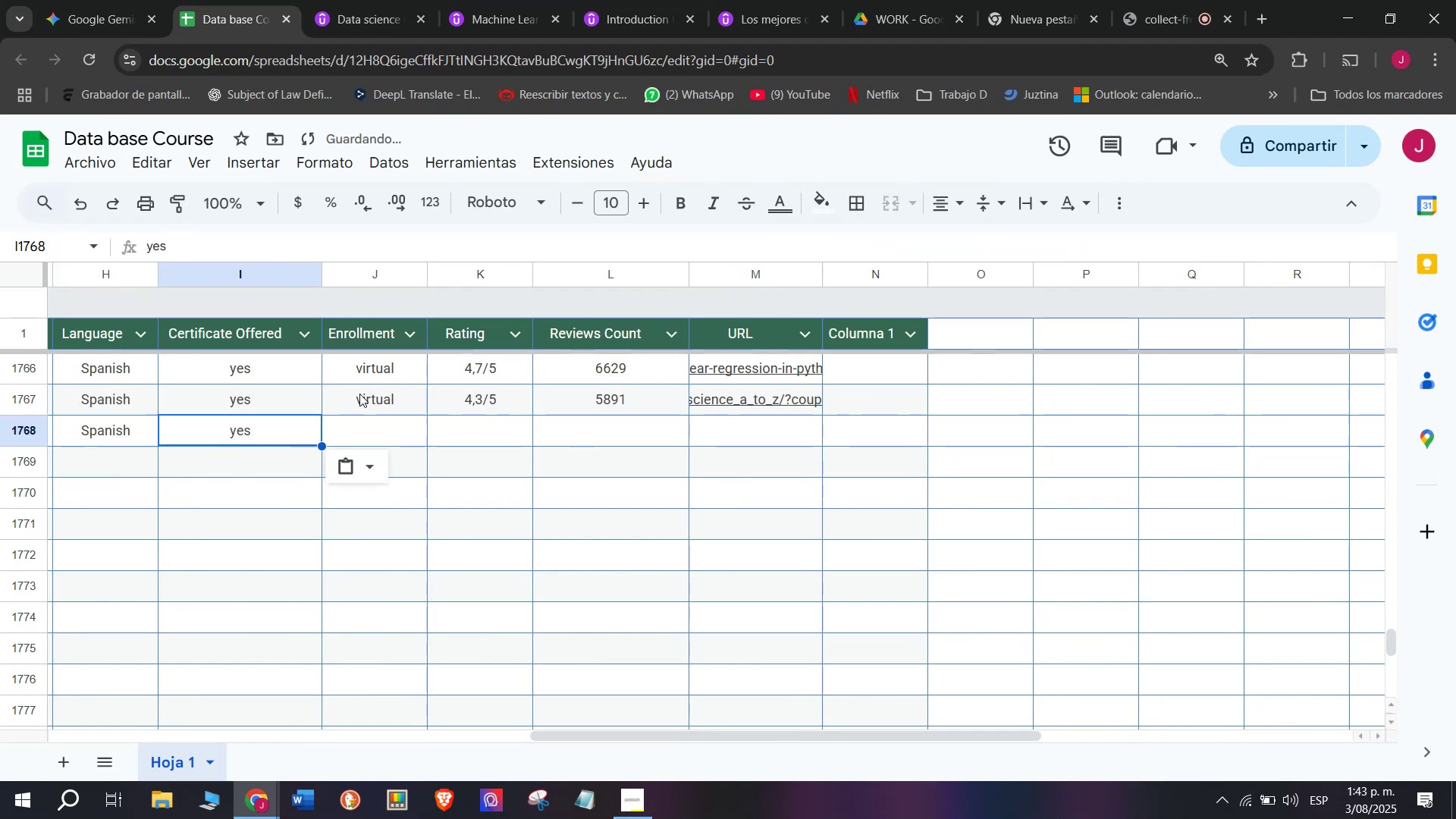 
key(Break)
 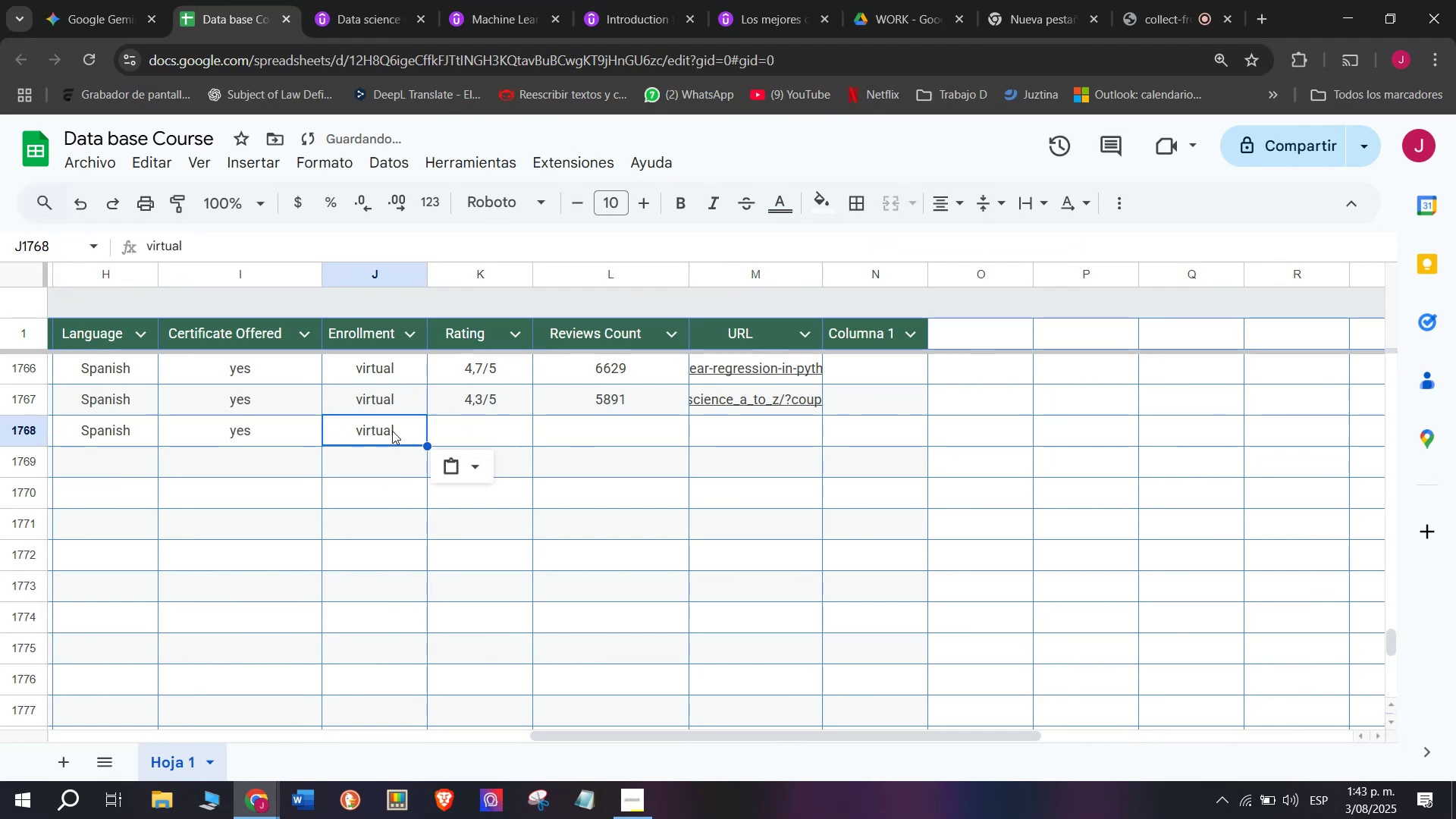 
key(Control+C)
 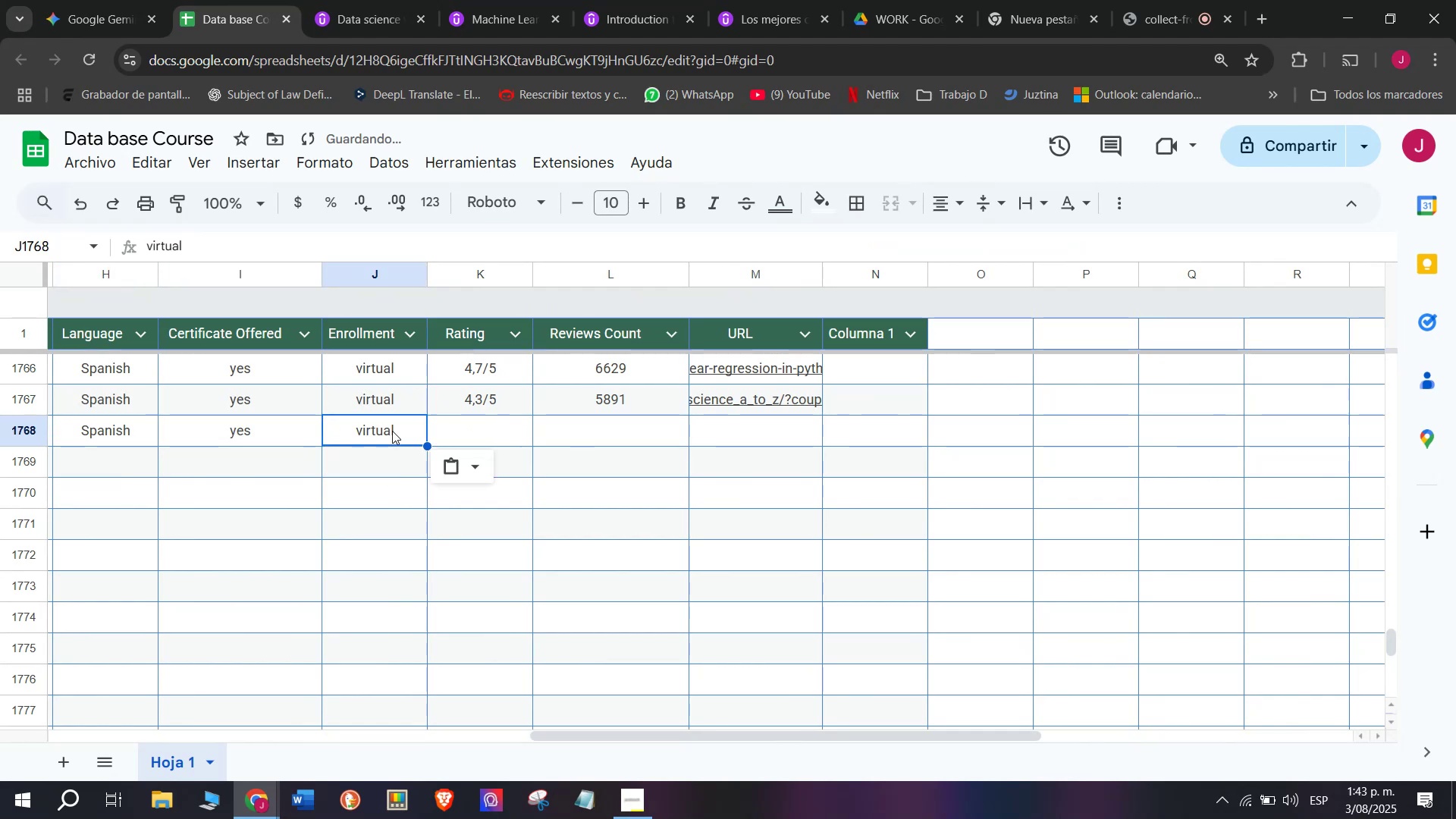 
key(Control+ControlLeft)
 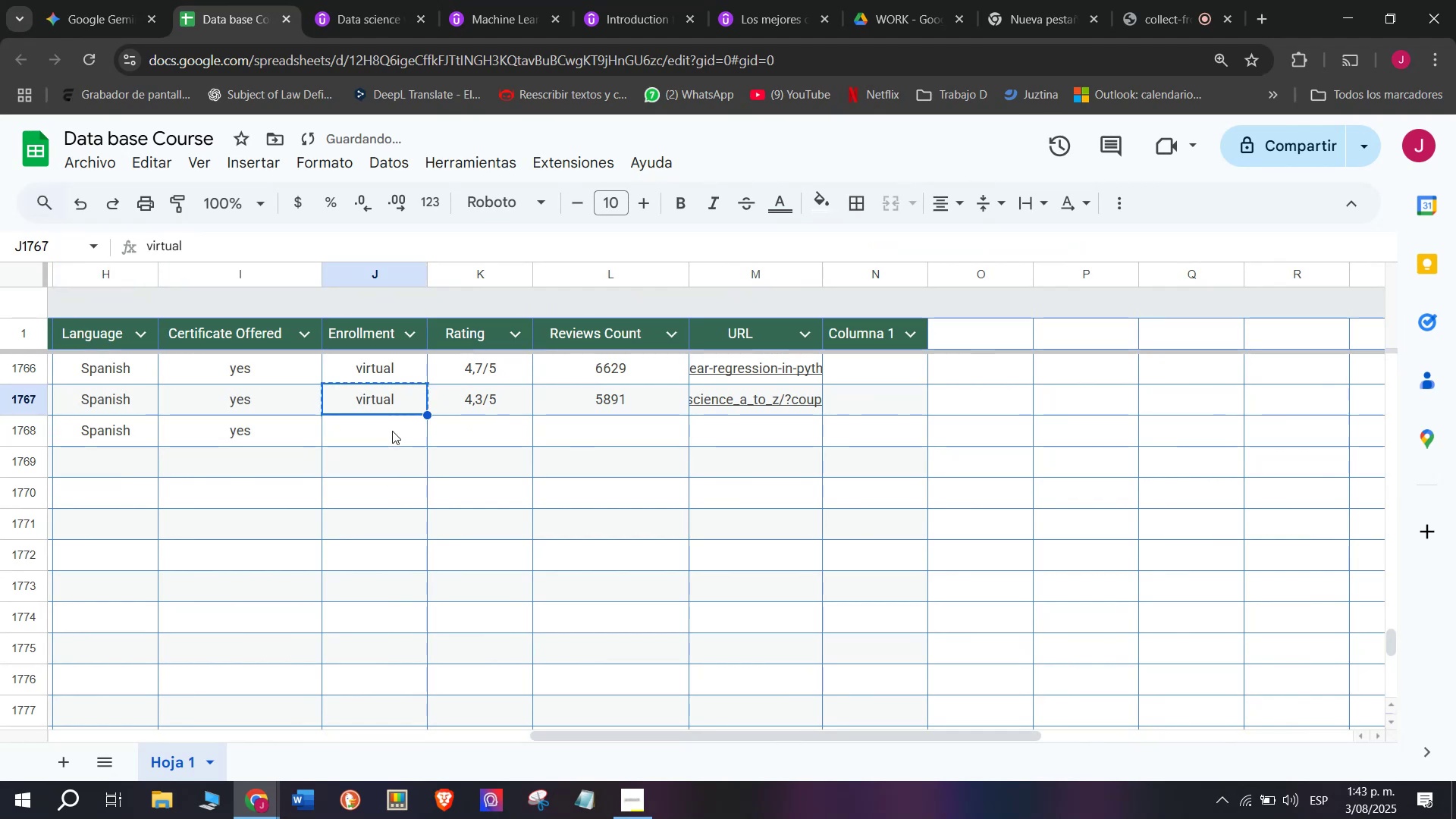 
double_click([392, 431])
 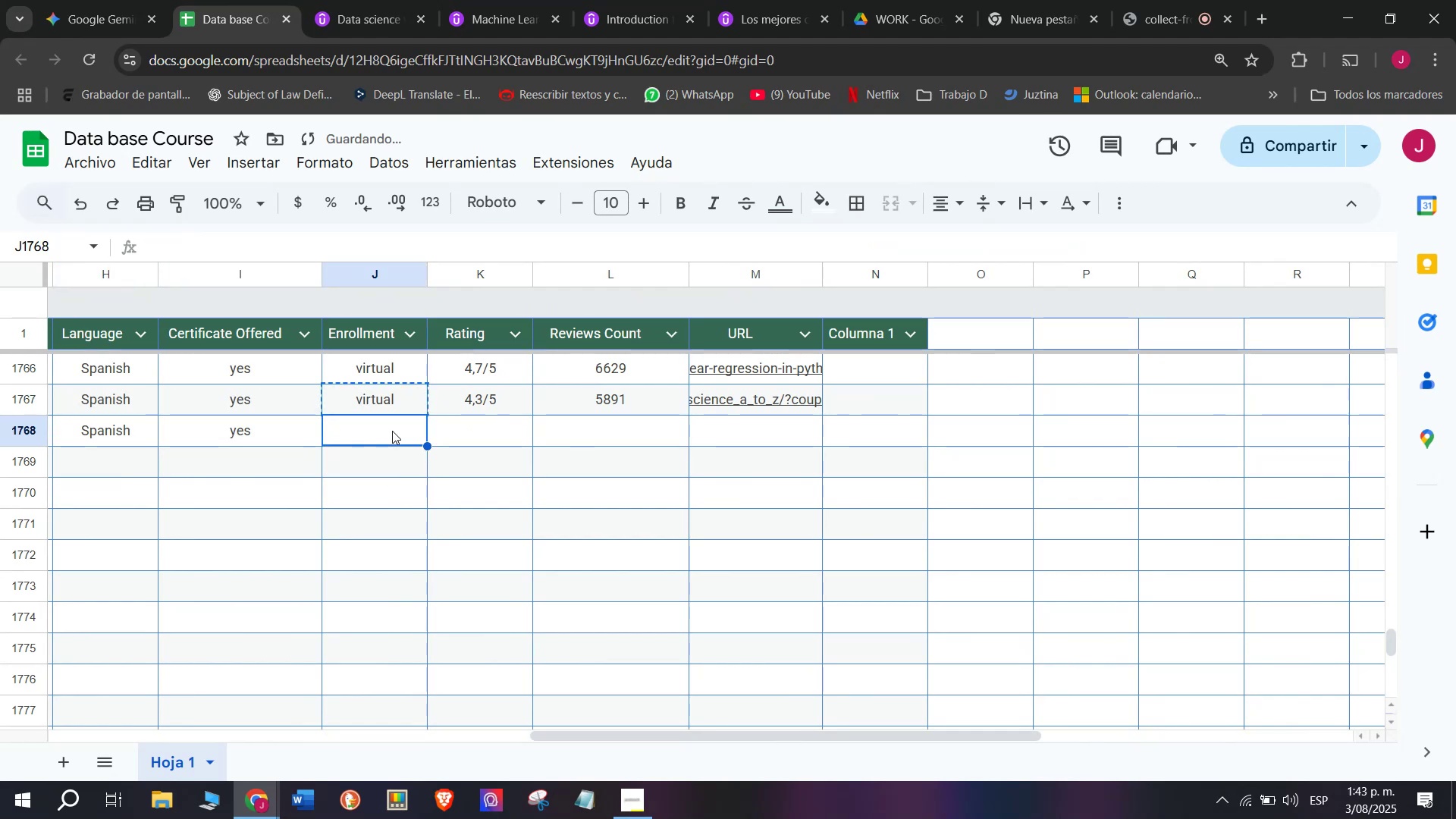 
key(Control+ControlLeft)
 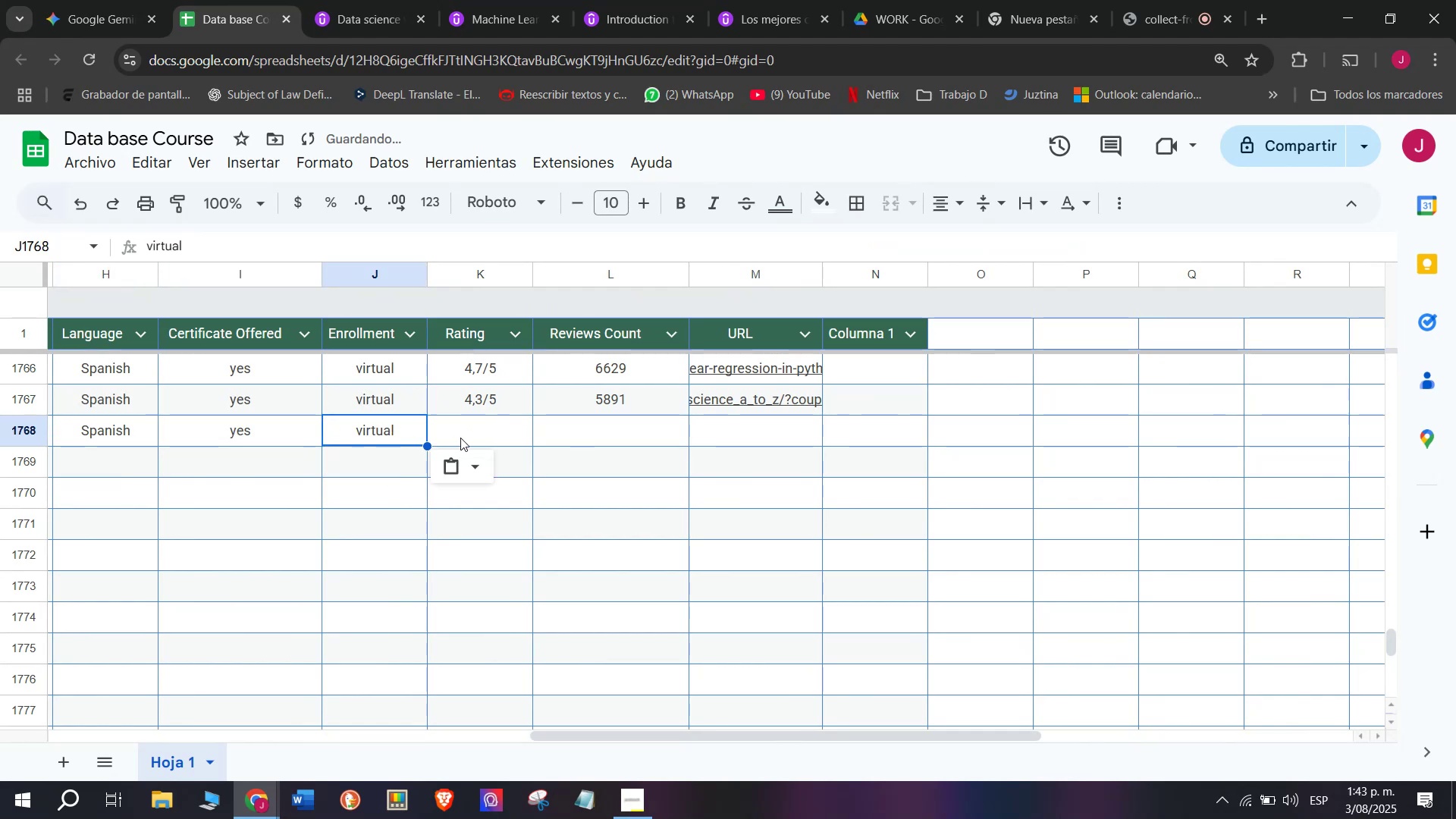 
key(Z)
 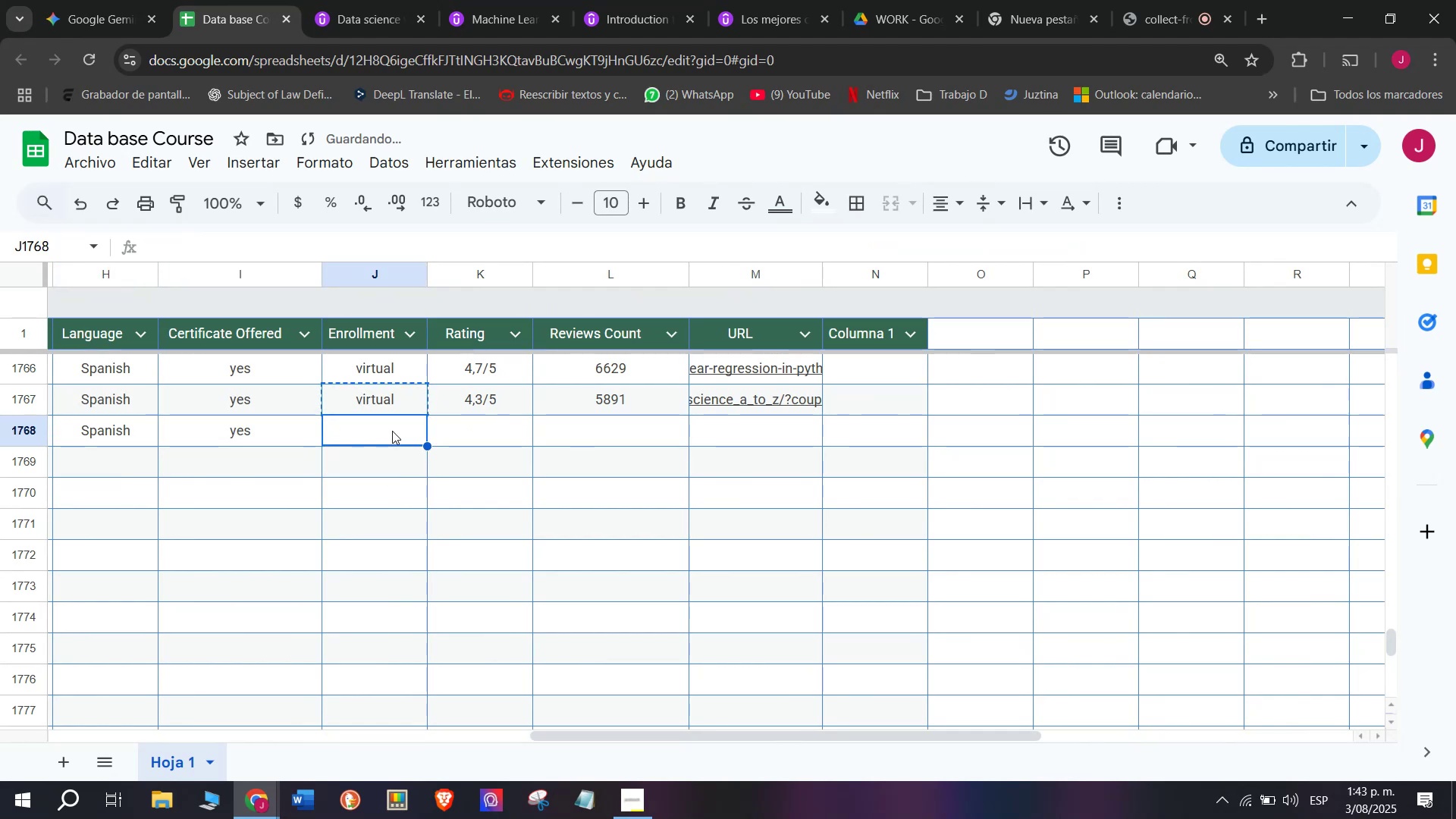 
key(Control+V)
 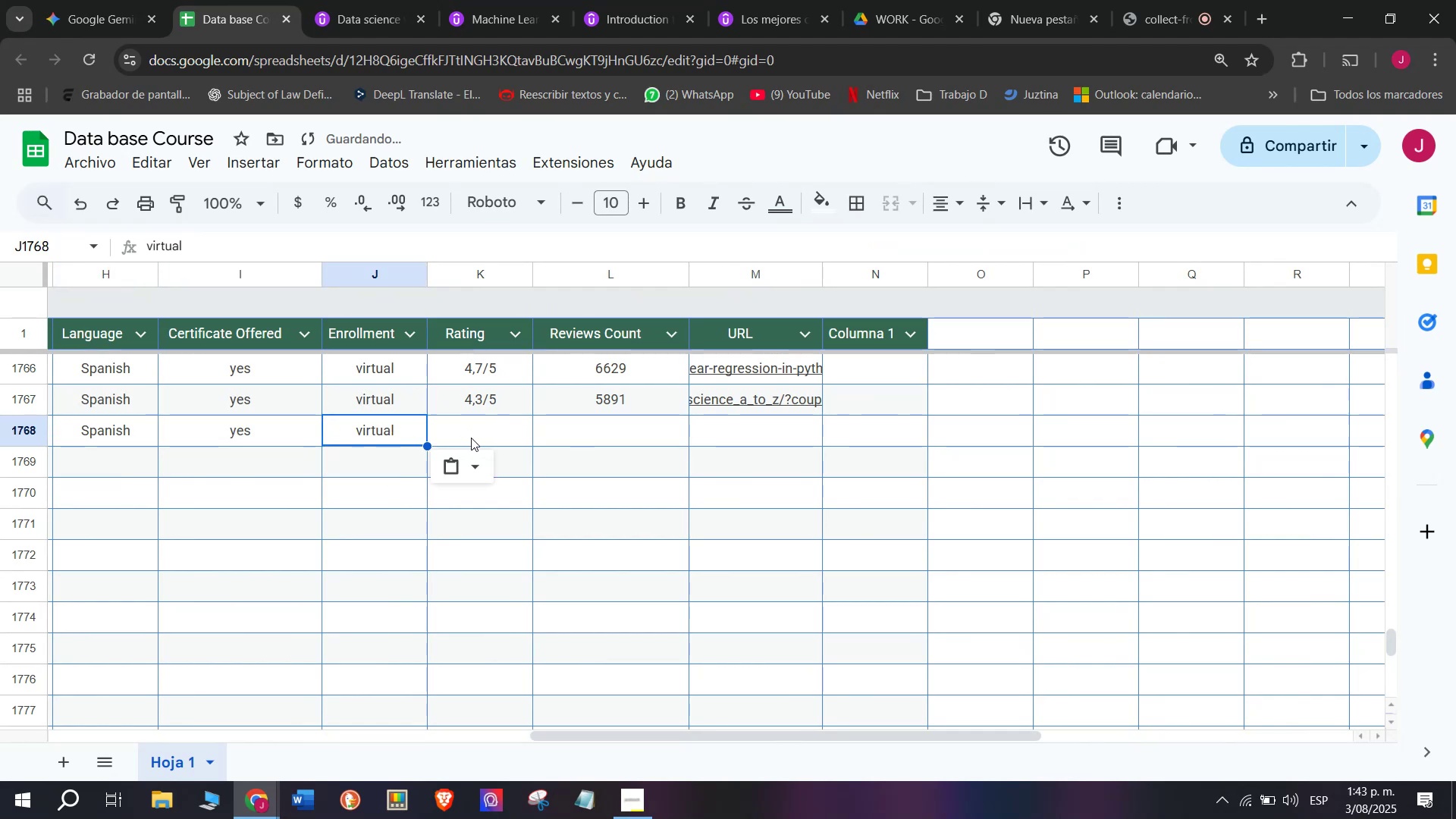 
left_click([492, 435])
 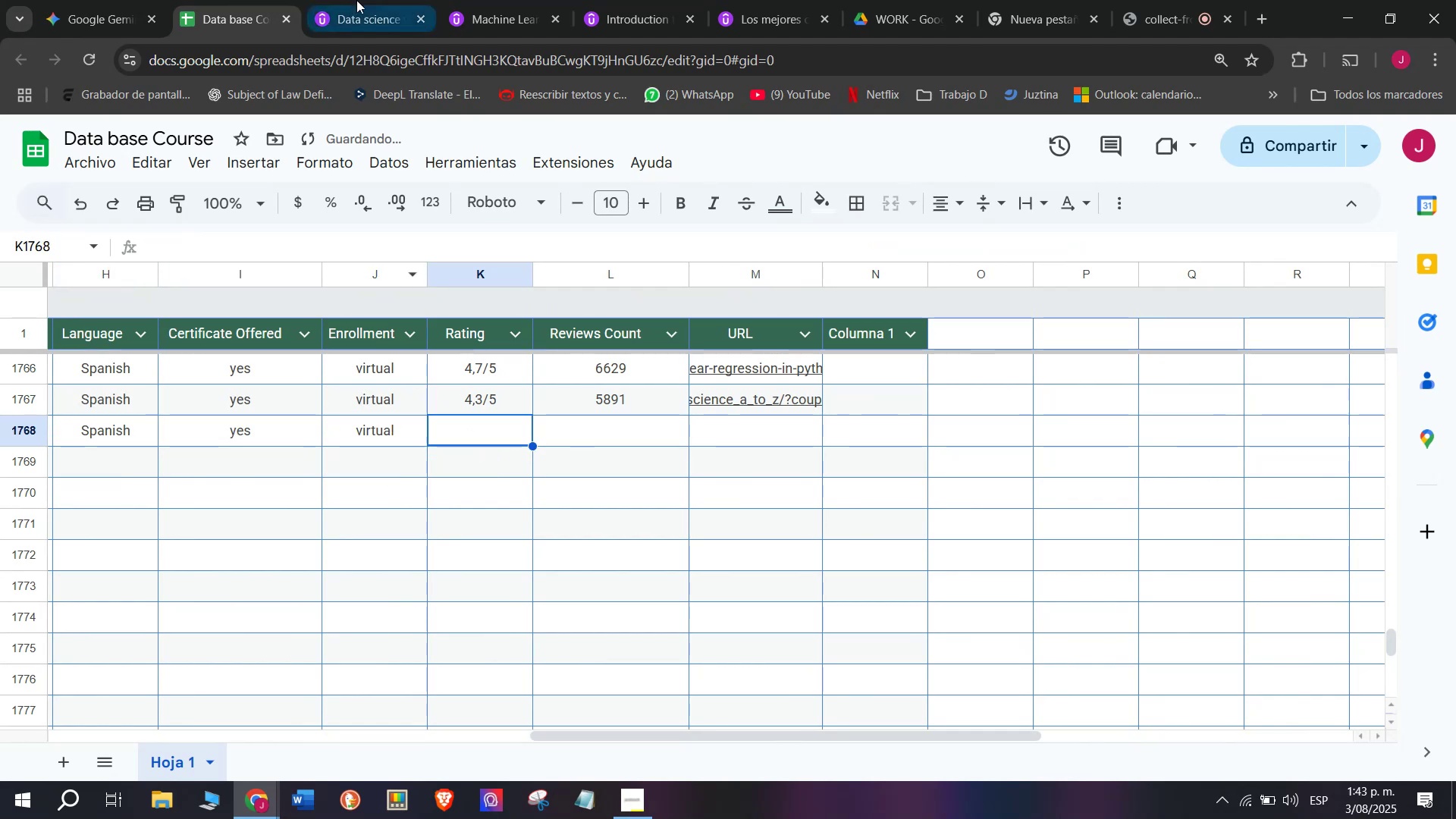 
left_click([382, 0])
 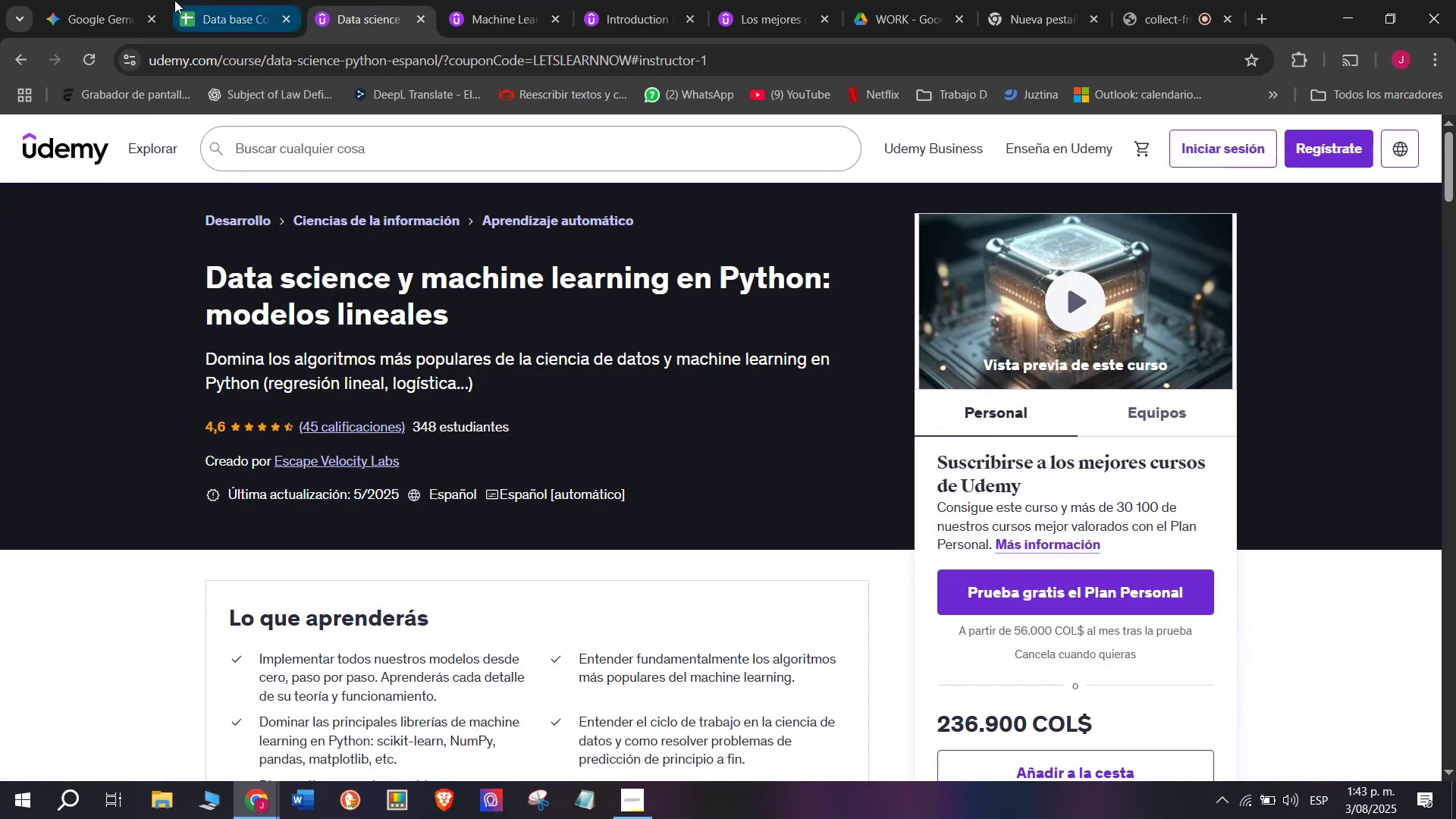 
left_click([199, 0])
 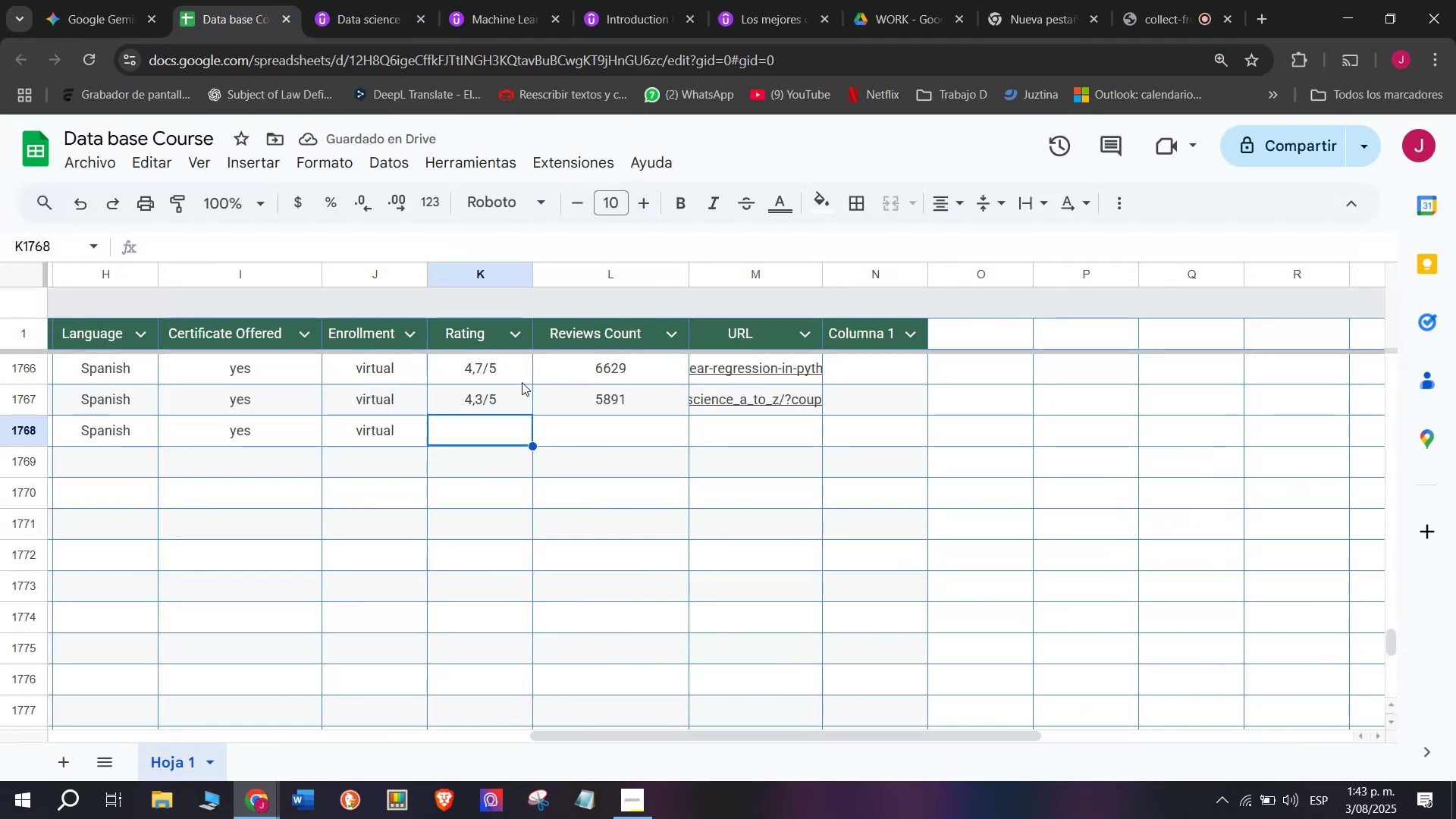 
left_click([498, 371])
 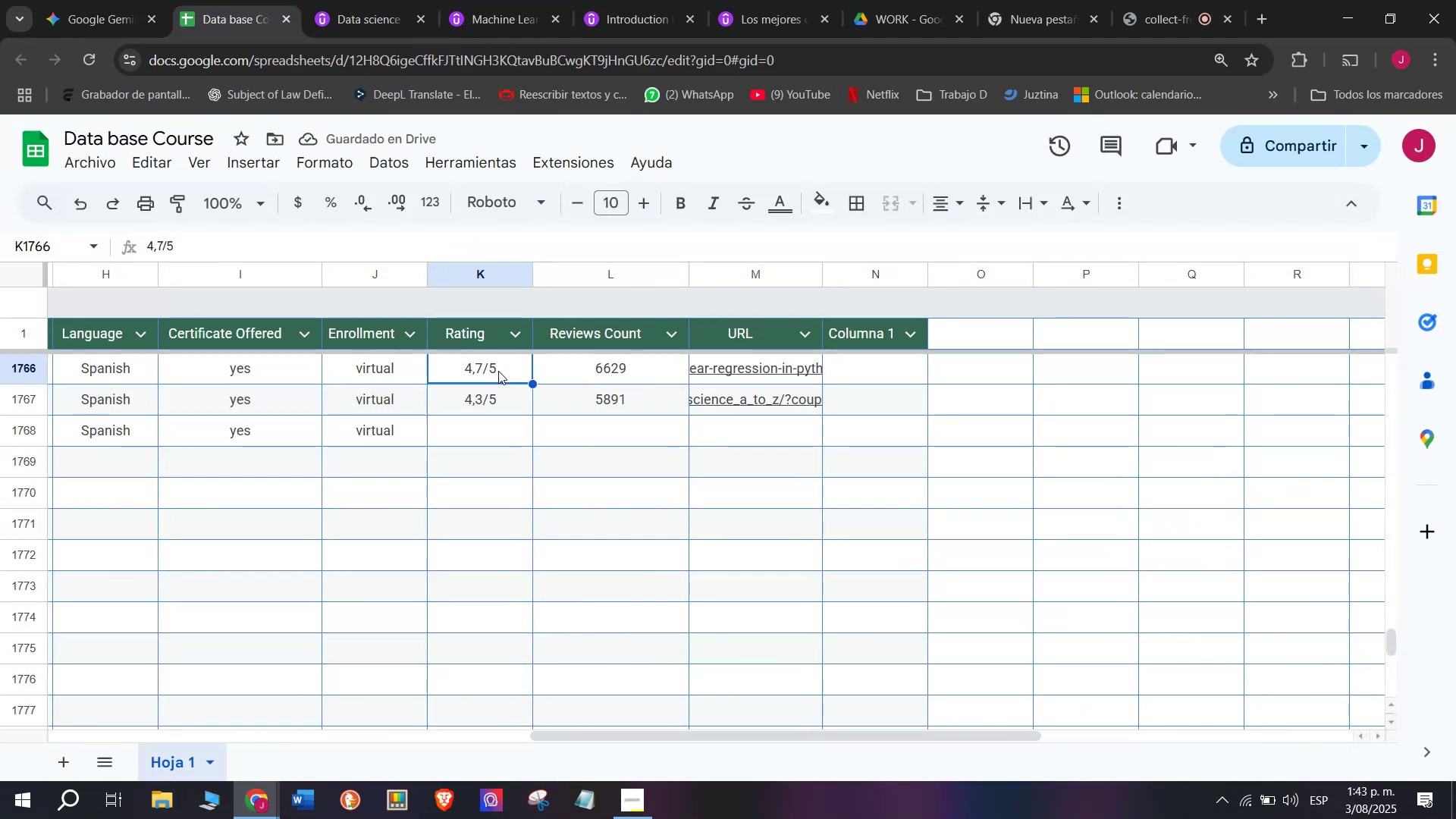 
key(Break)
 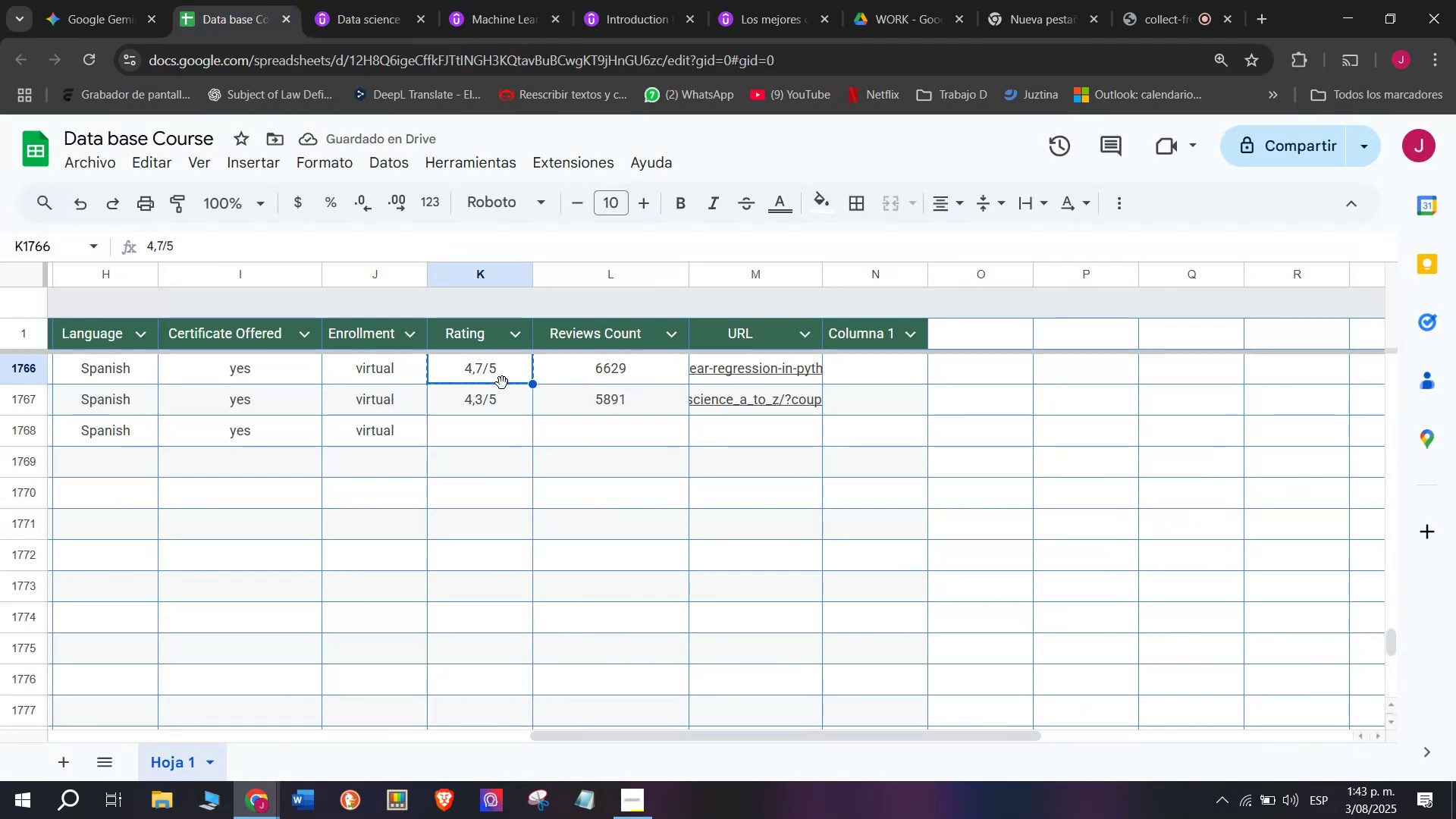 
key(Control+ControlLeft)
 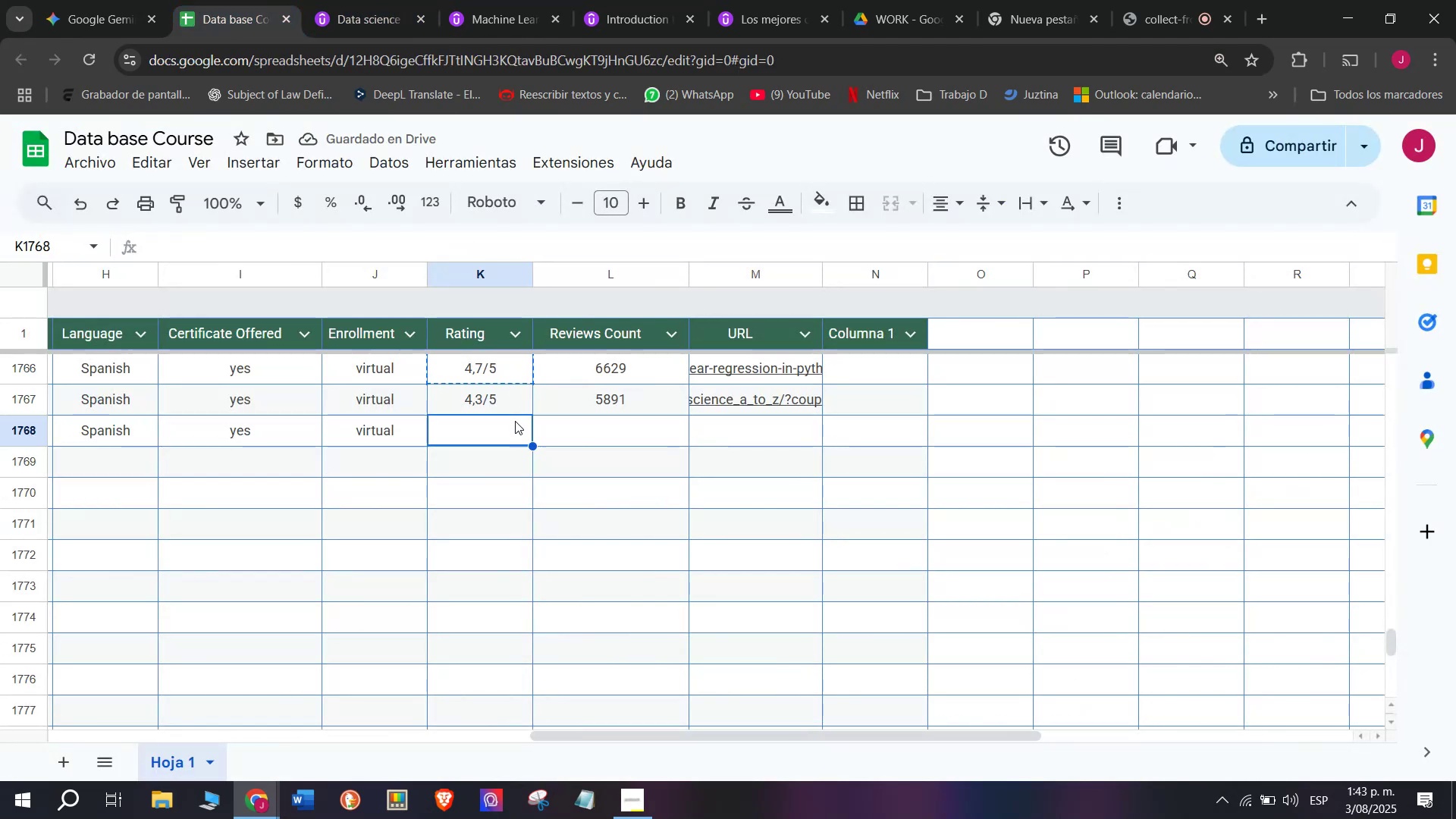 
key(Control+C)
 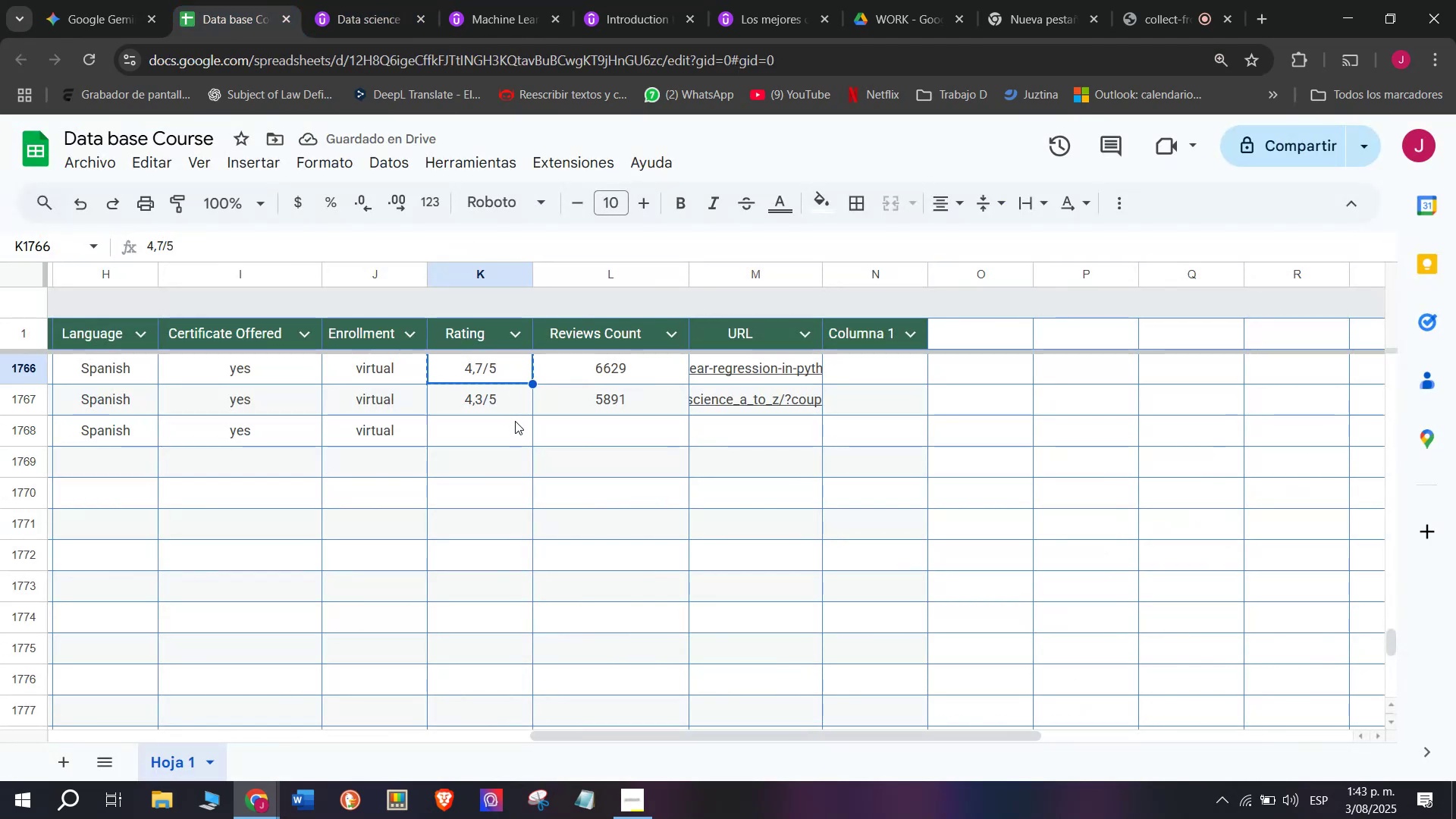 
double_click([515, 421])
 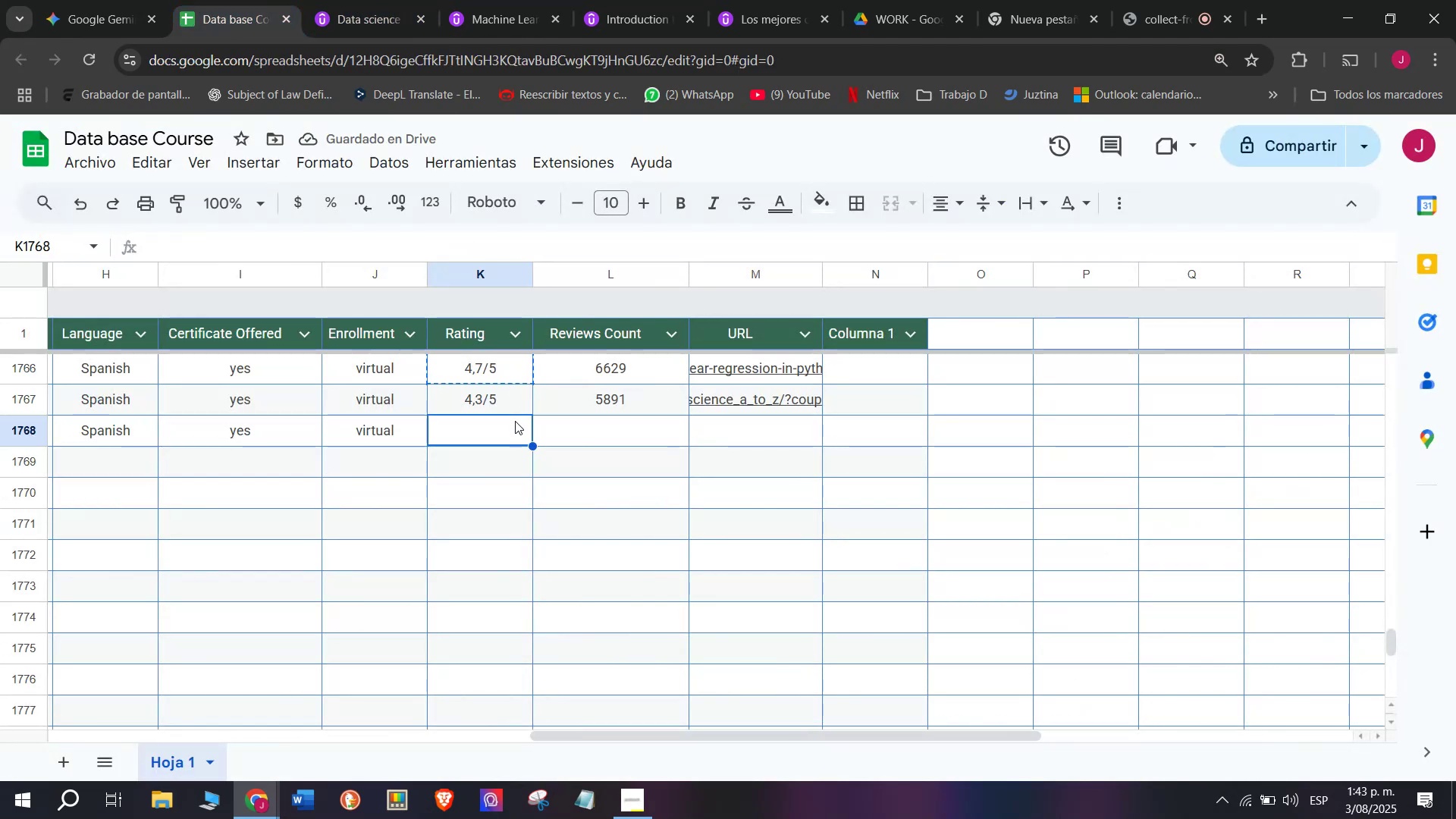 
key(Z)
 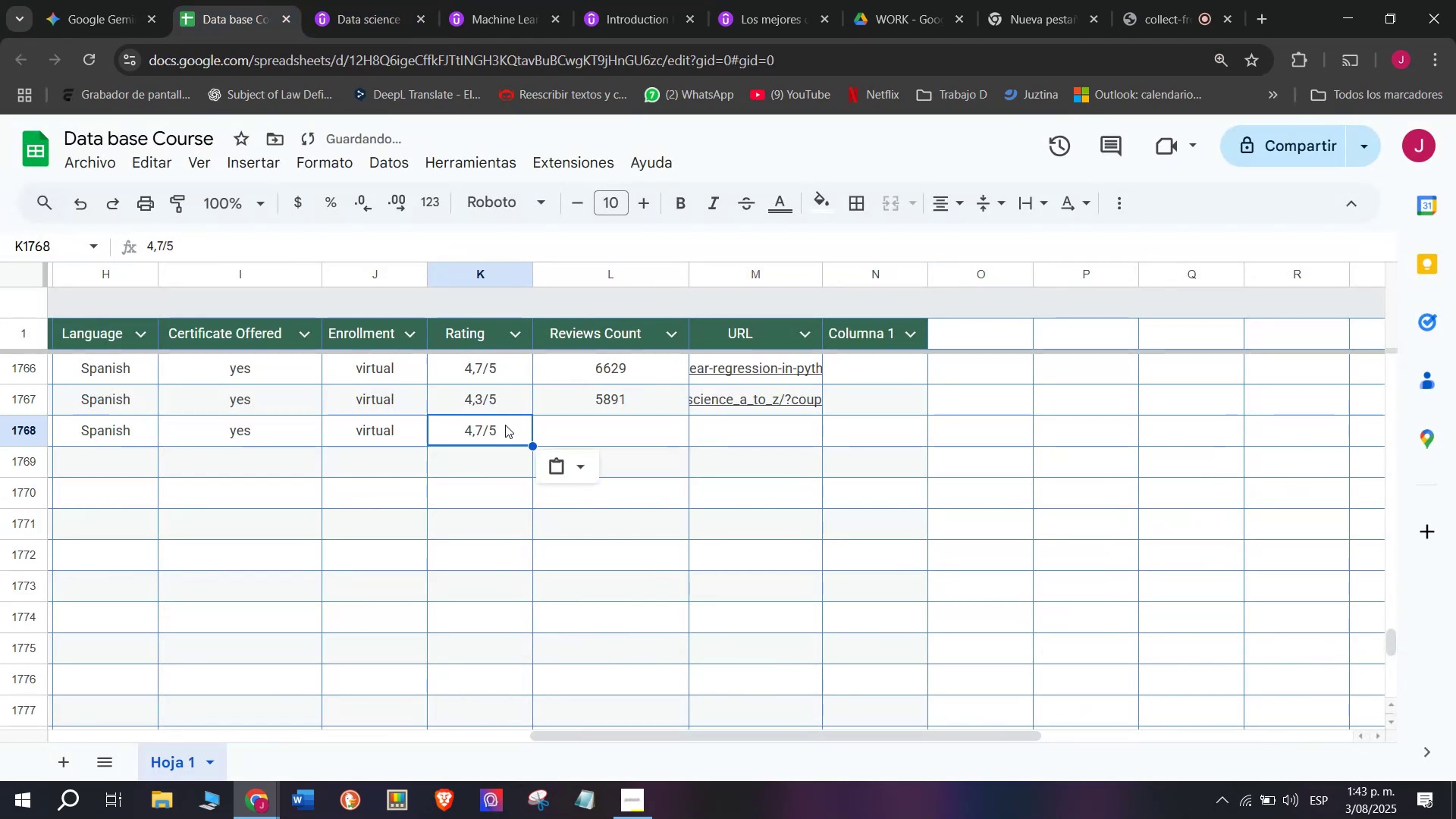 
key(Control+V)
 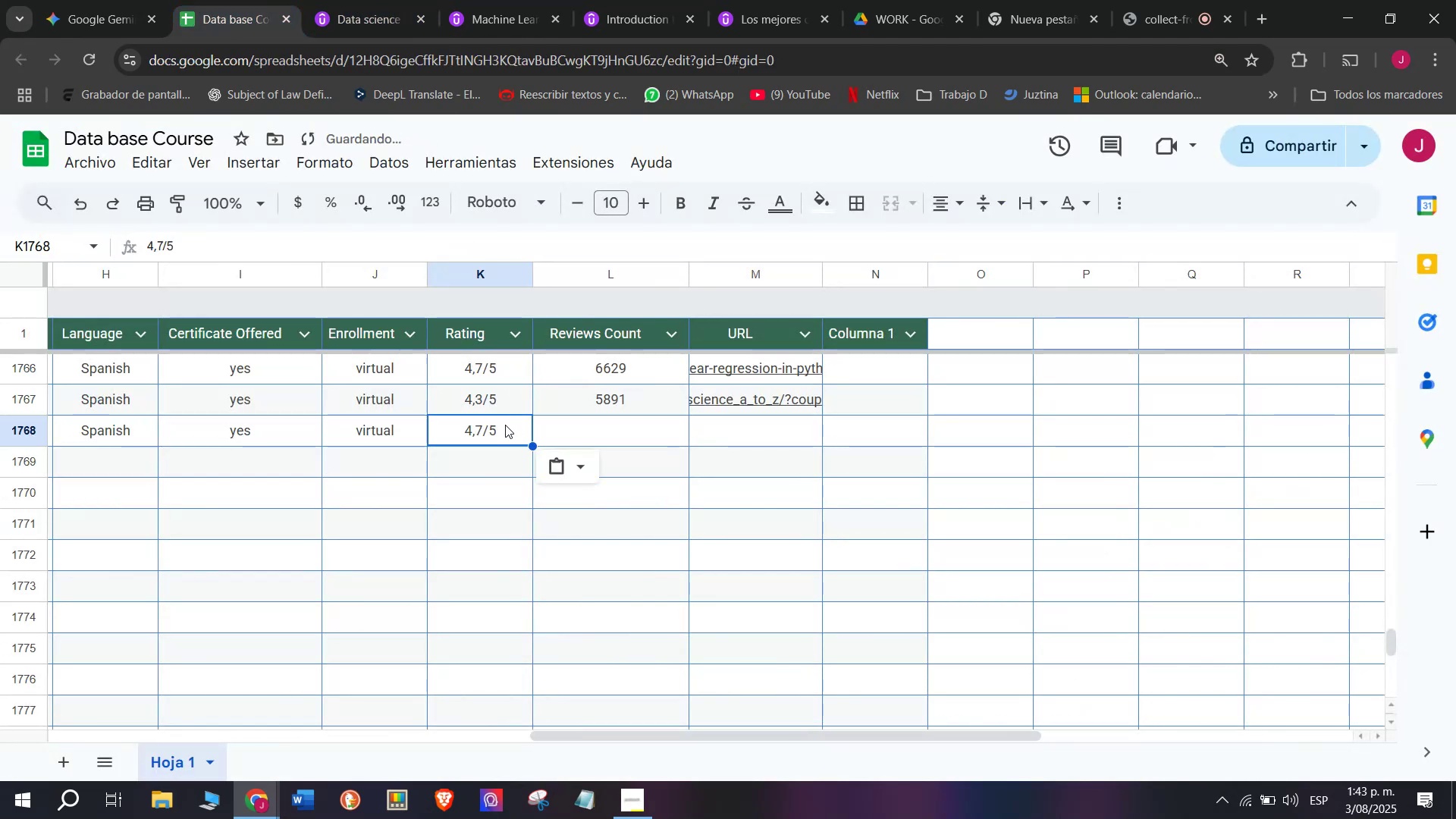 
key(Control+ControlLeft)
 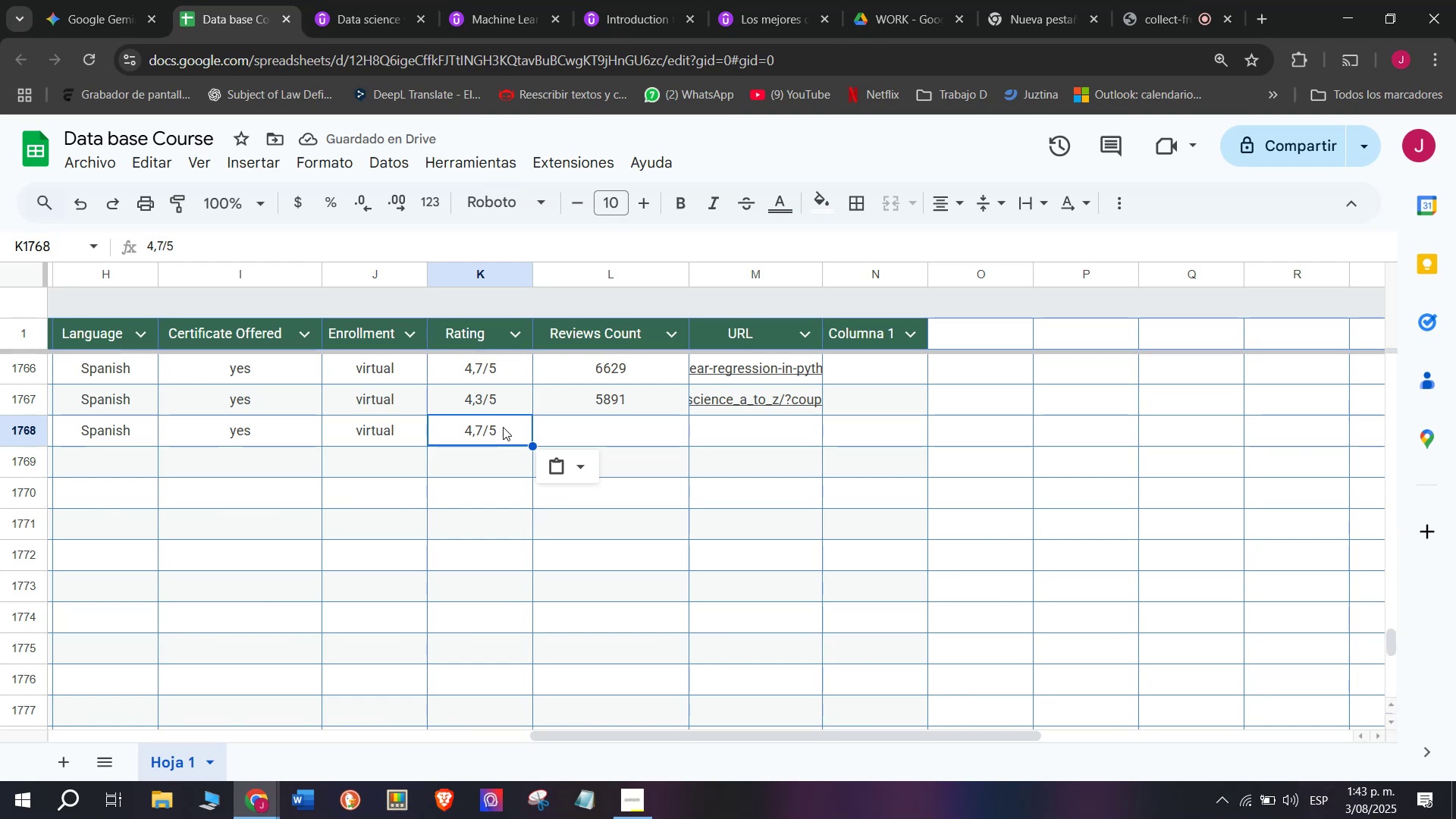 
wait(5.51)
 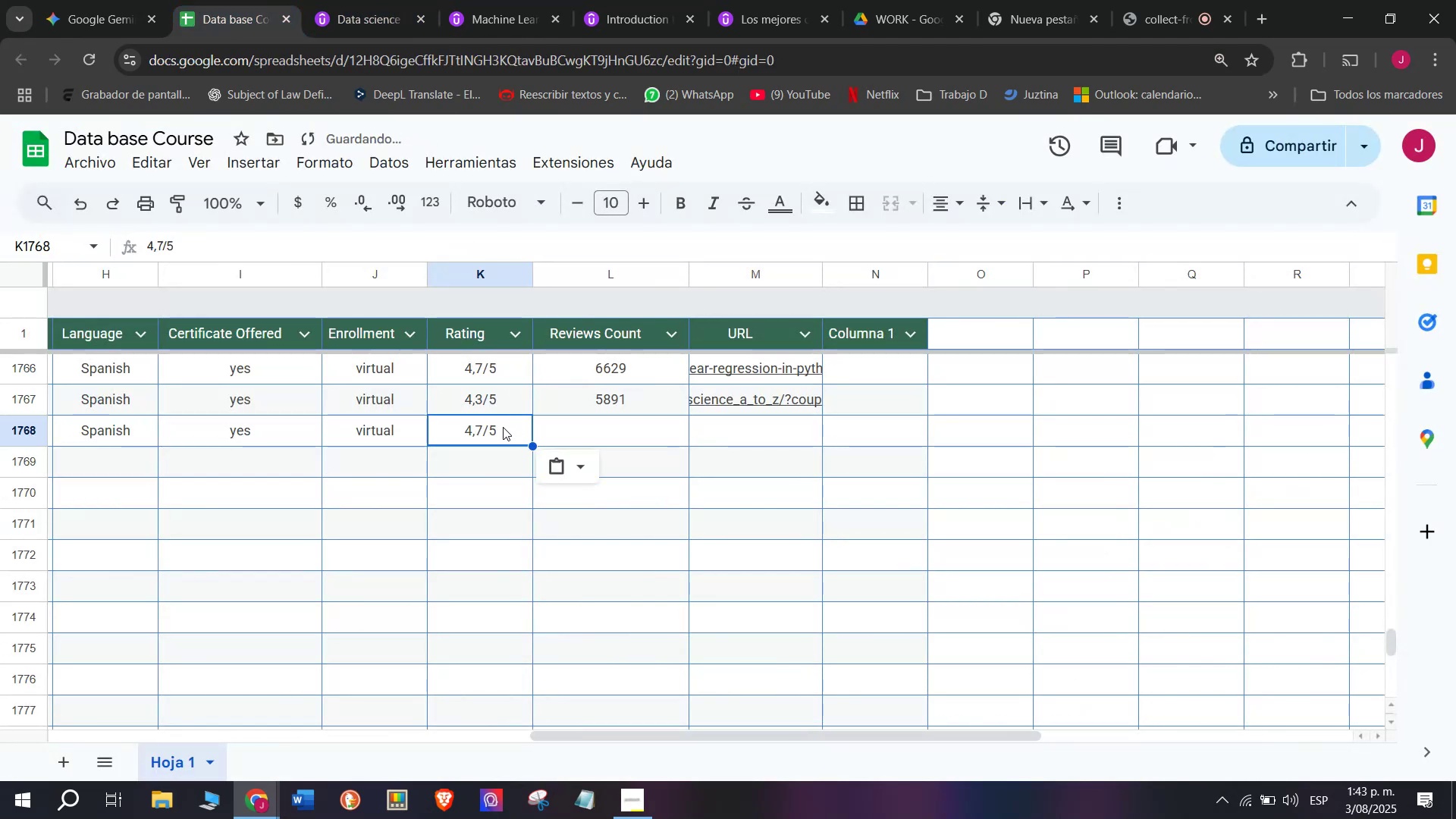 
double_click([485, 425])
 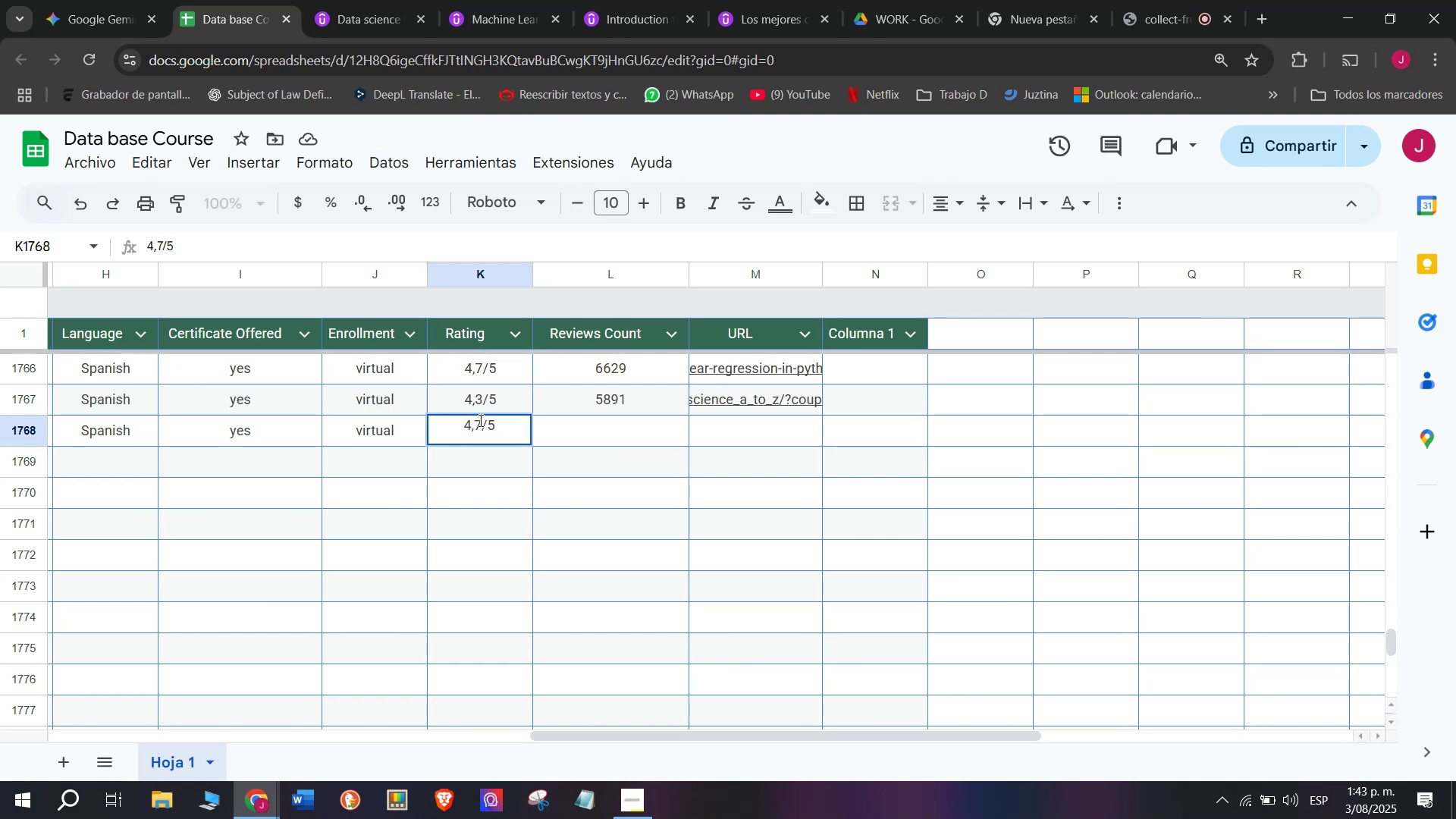 
left_click([479, 420])
 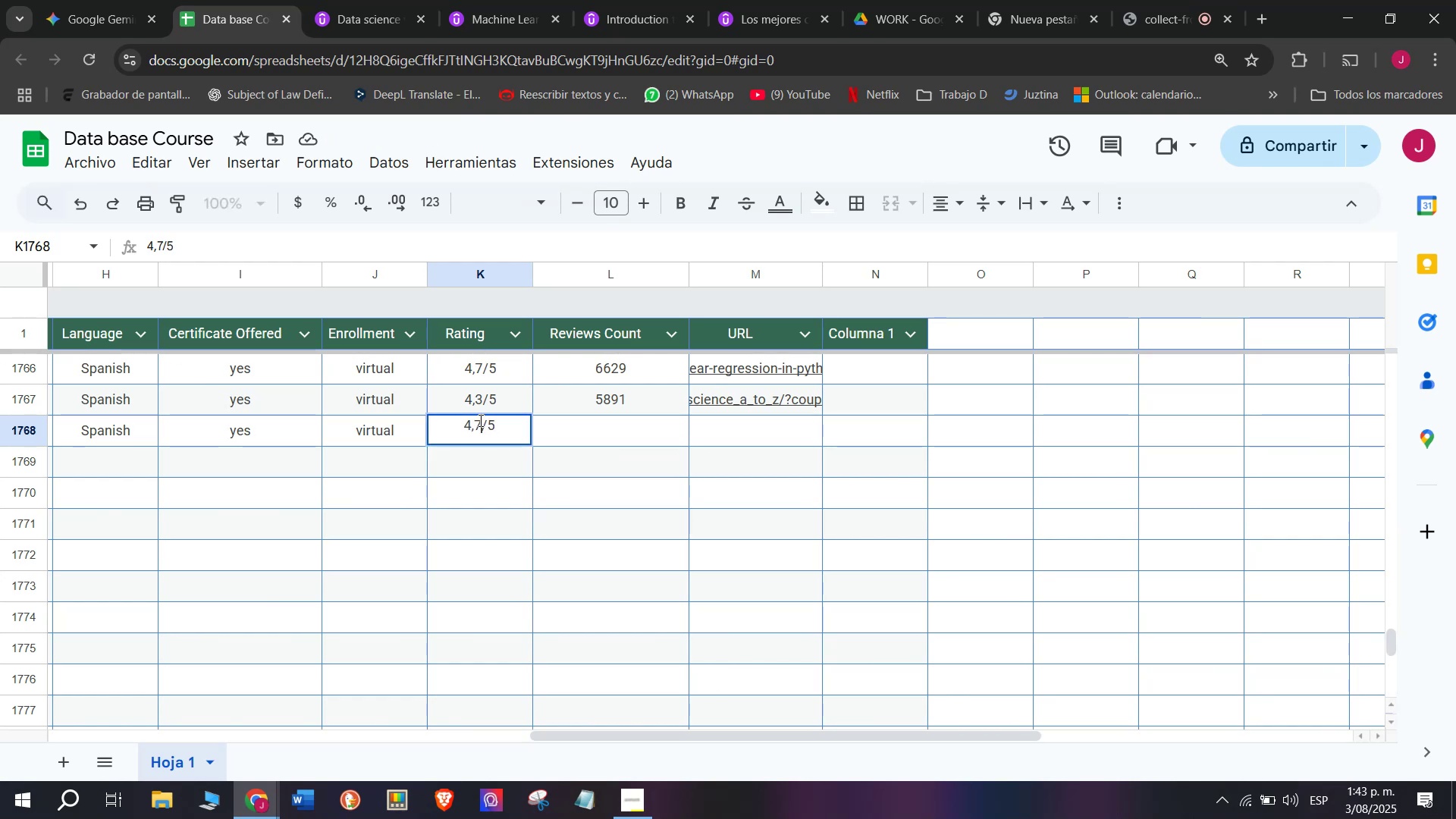 
key(Q)
 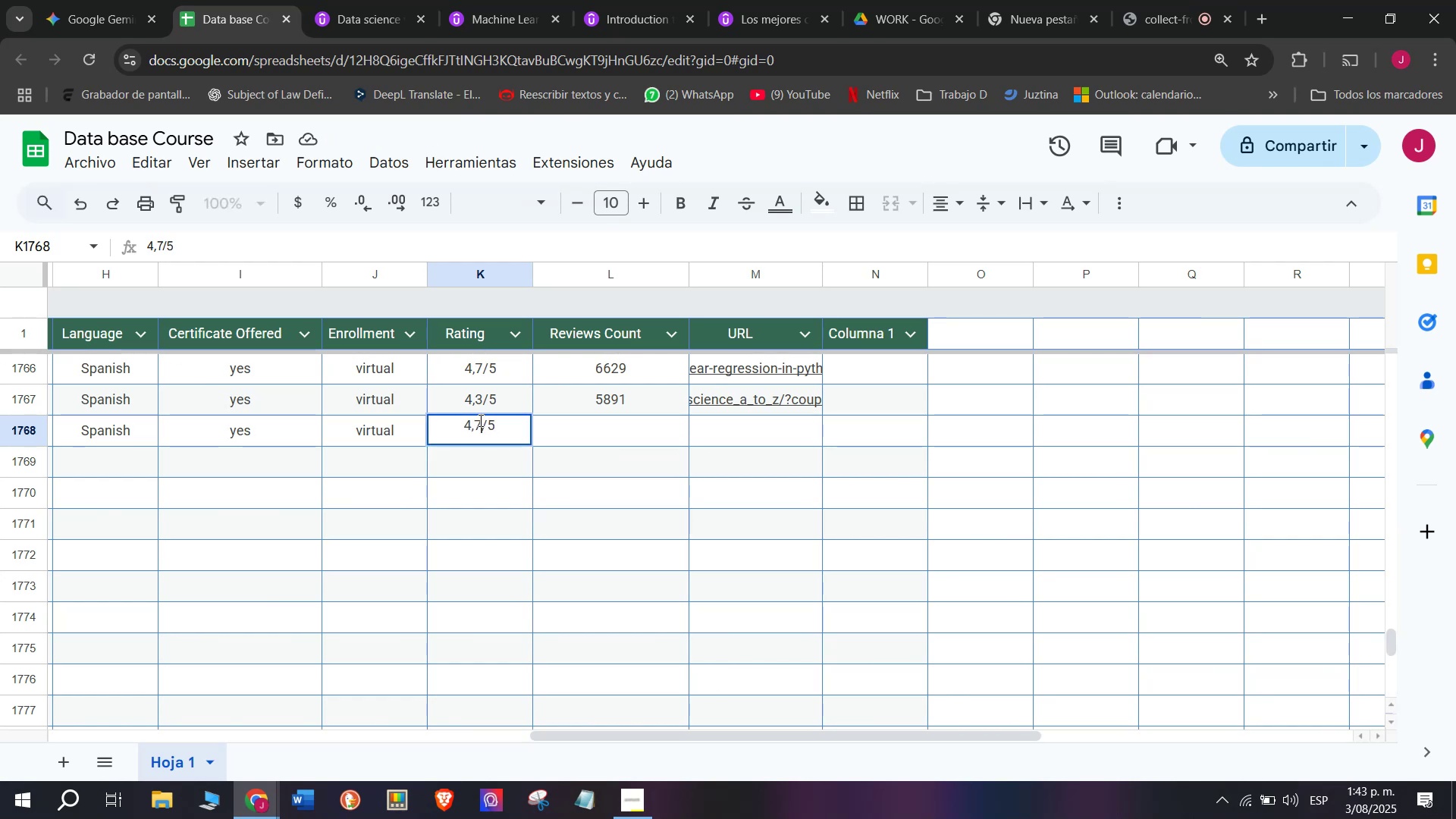 
key(Backspace)
 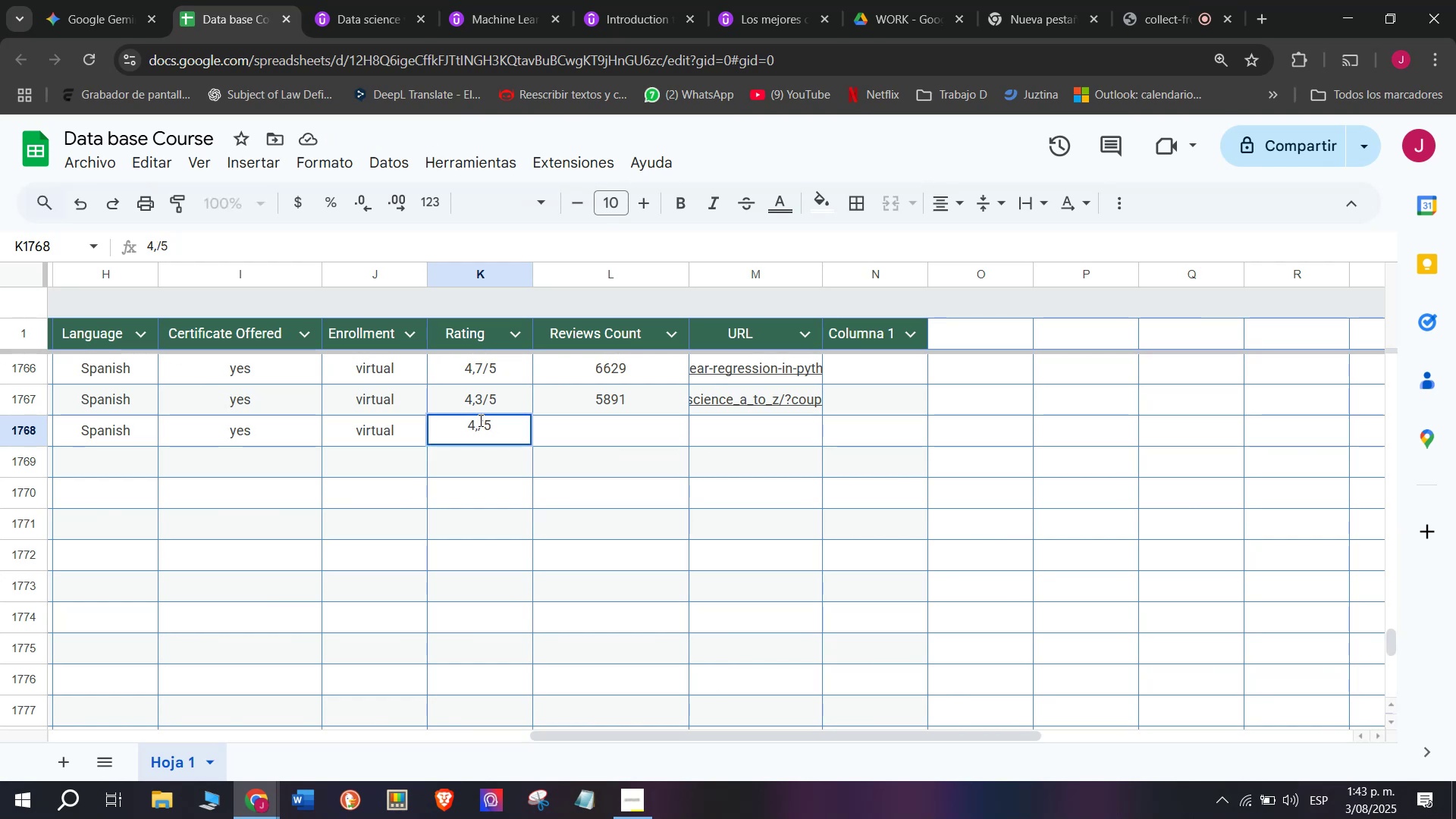 
key(6)
 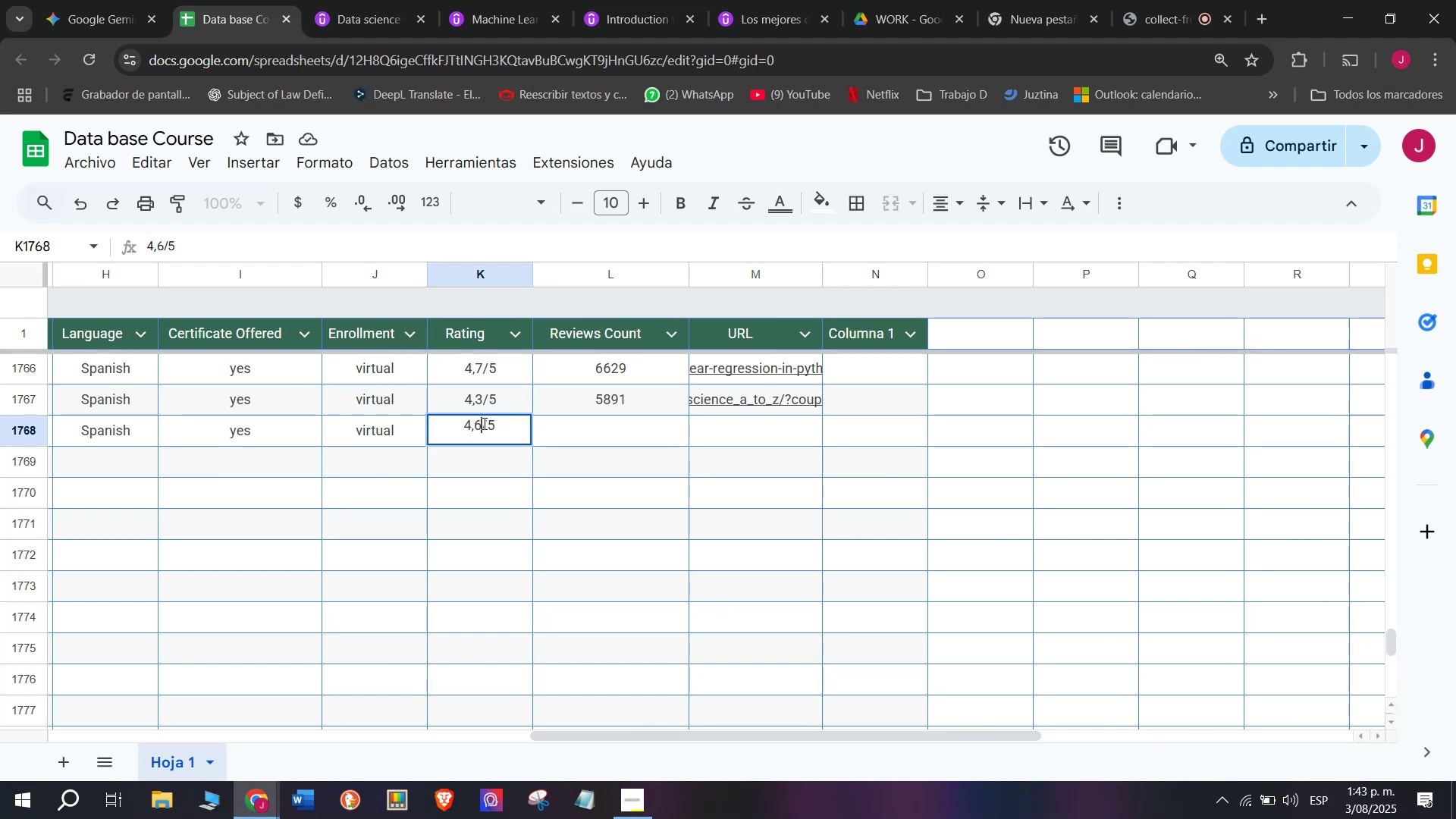 
wait(22.17)
 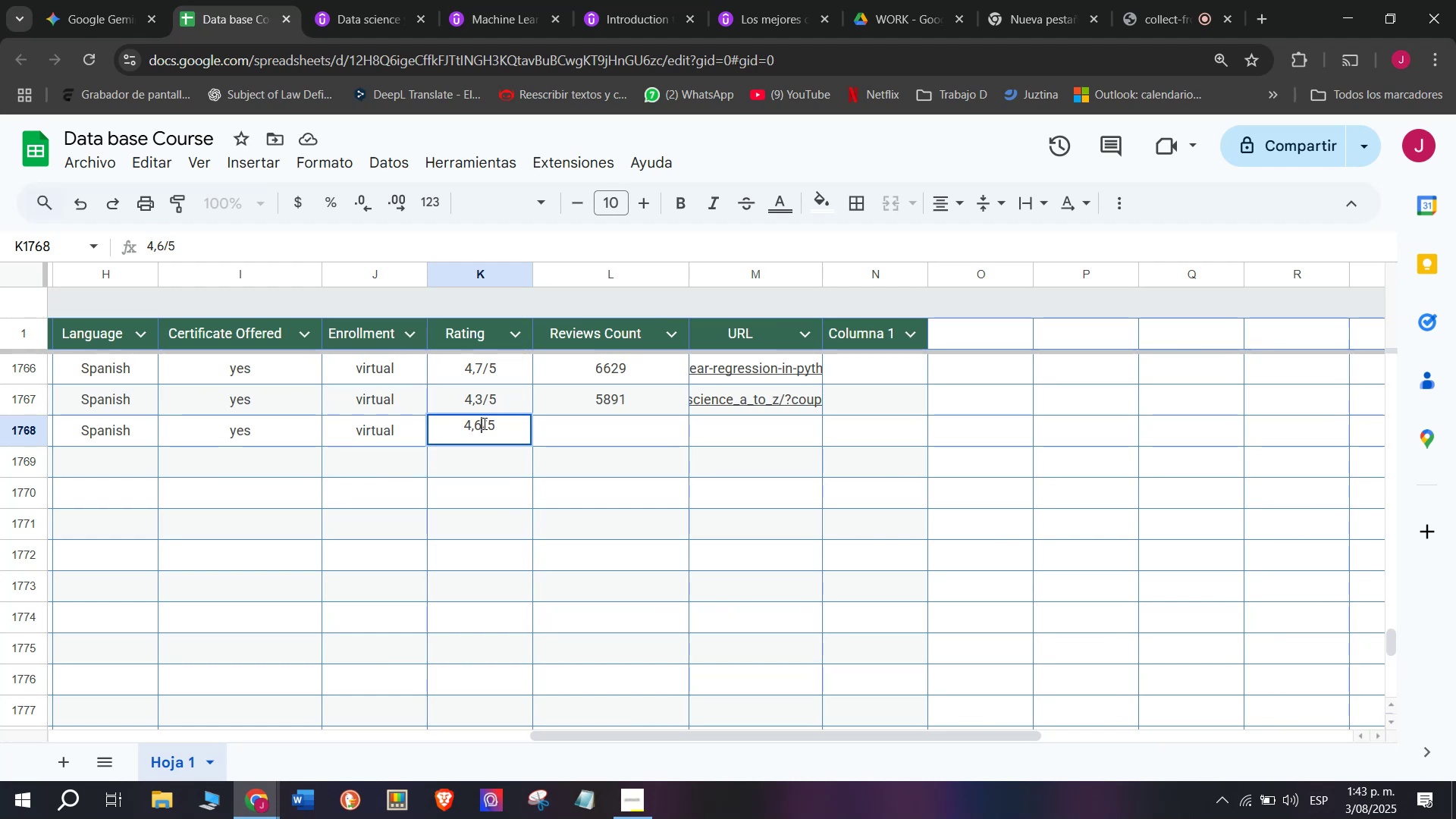 
left_click([555, 428])
 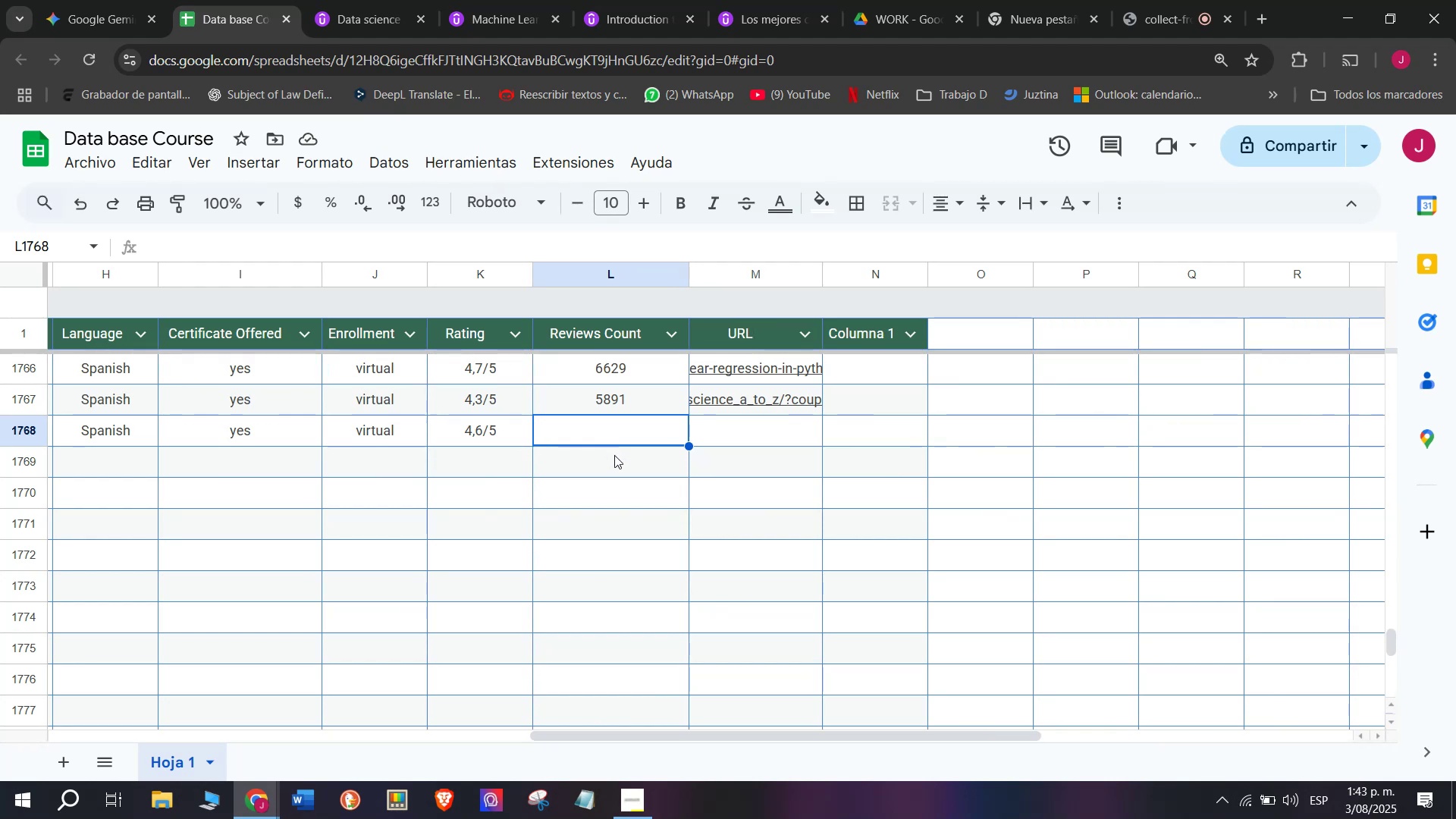 
wait(16.36)
 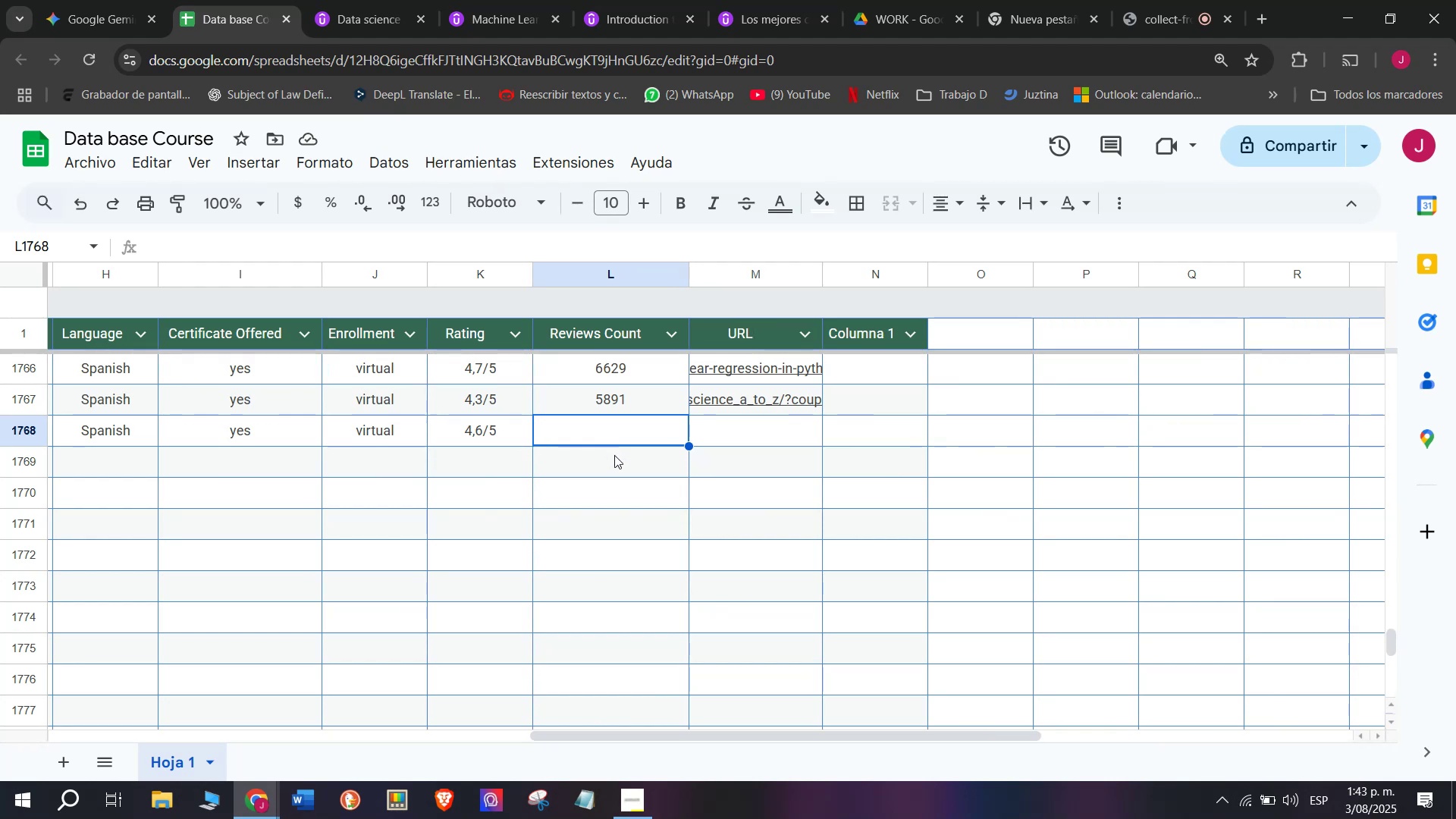 
left_click([356, 0])
 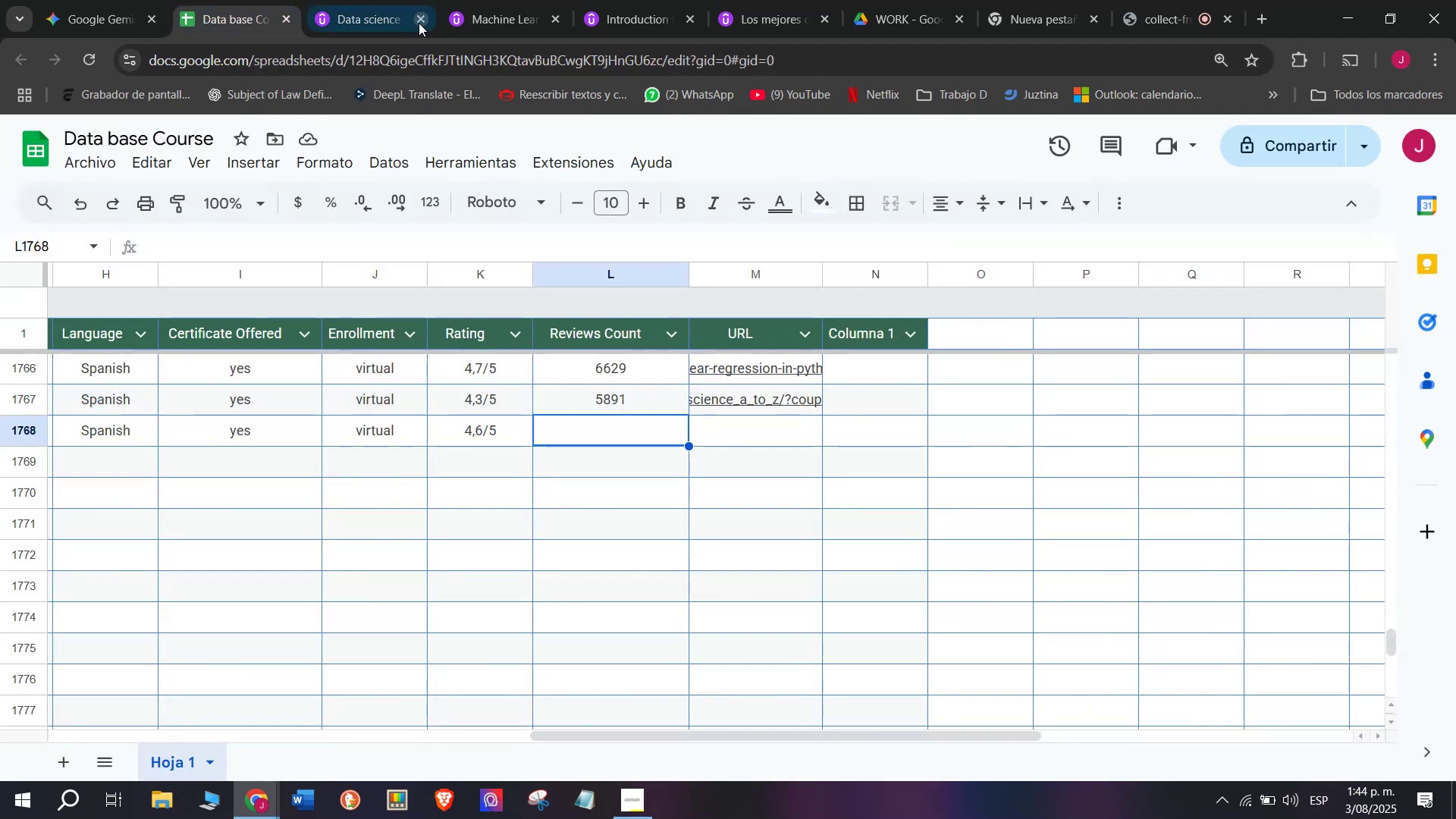 
left_click([368, 0])
 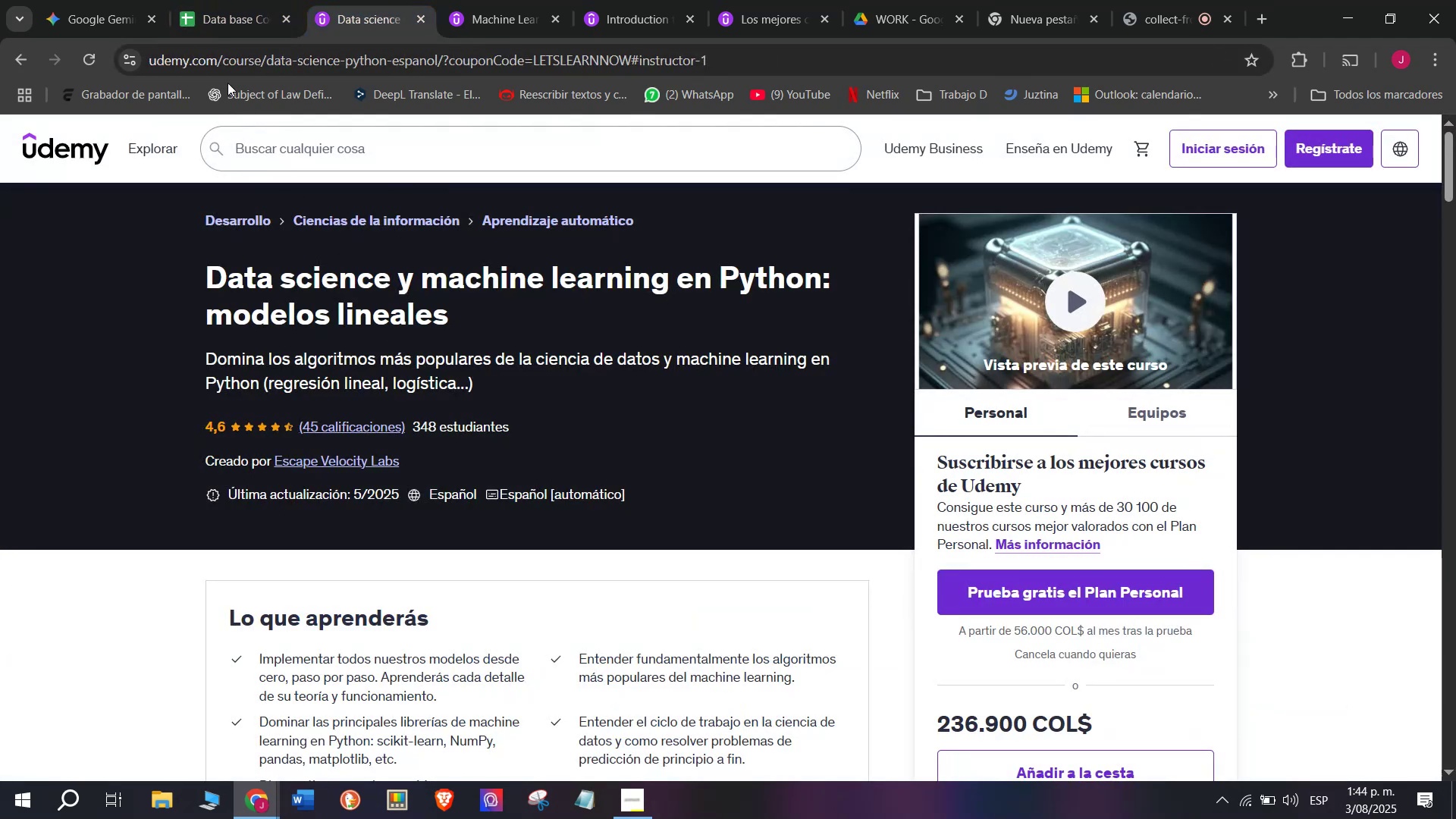 
left_click([214, 0])
 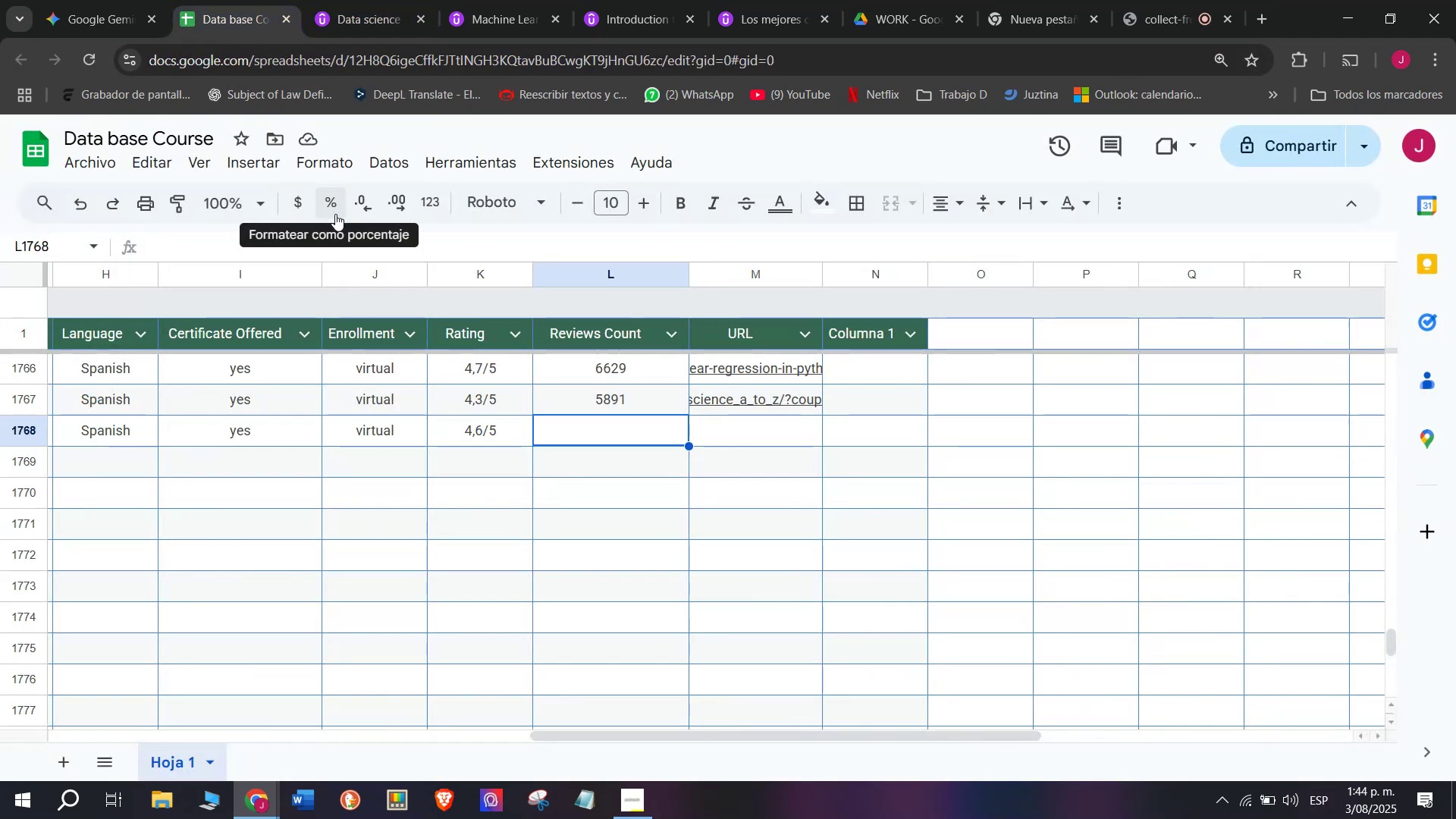 
type(45)
 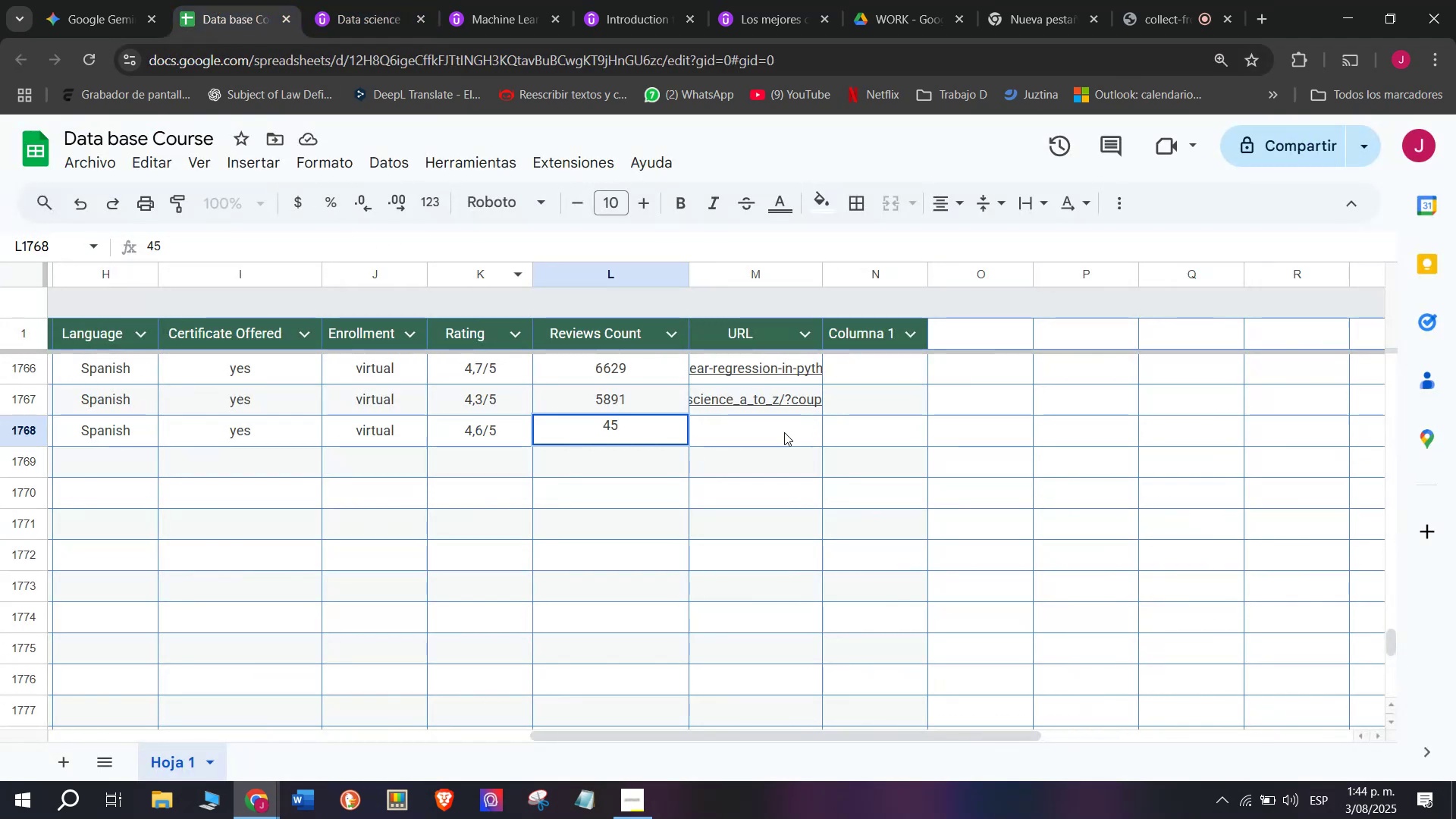 
left_click([786, 435])
 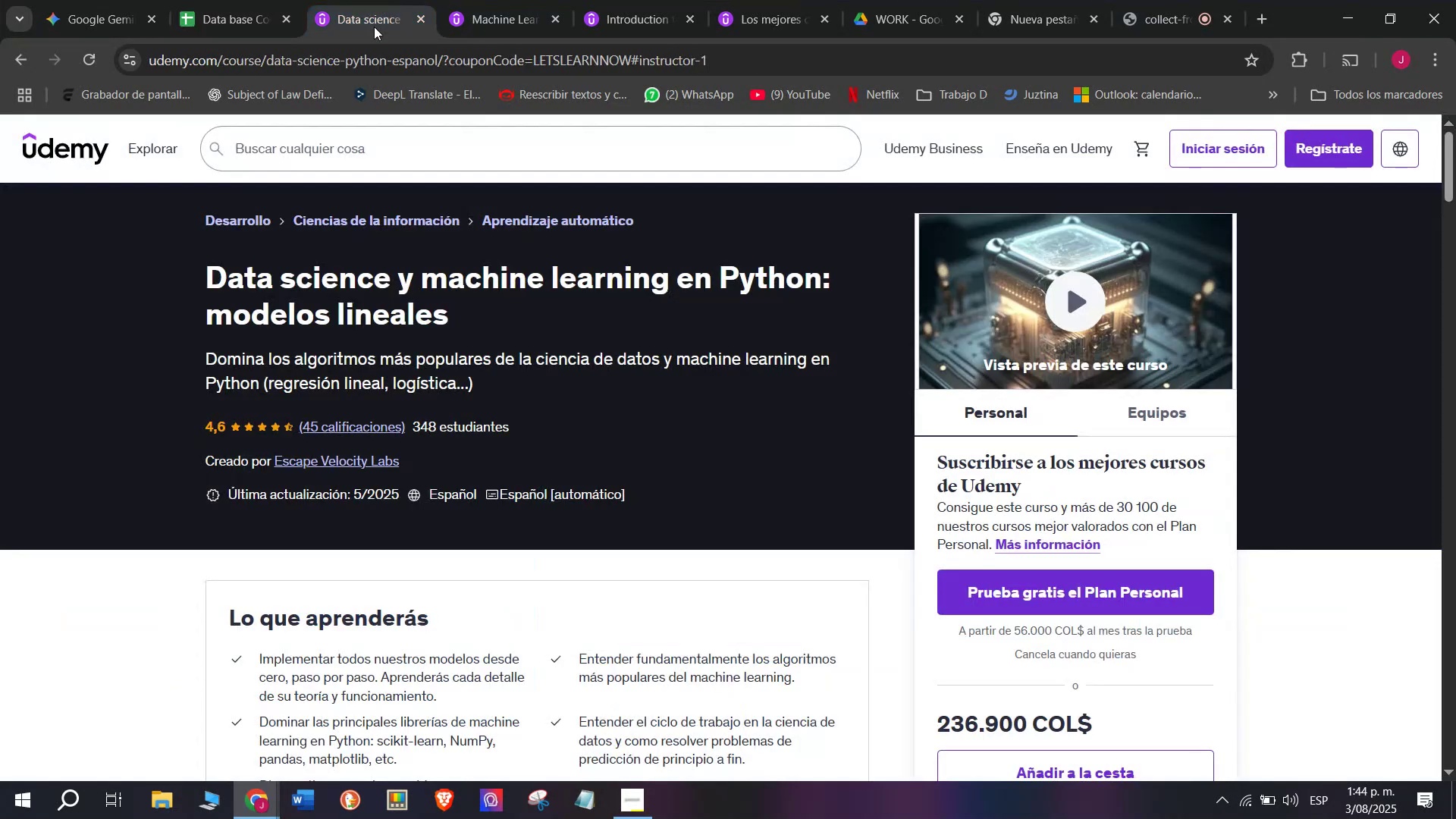 
double_click([403, 61])
 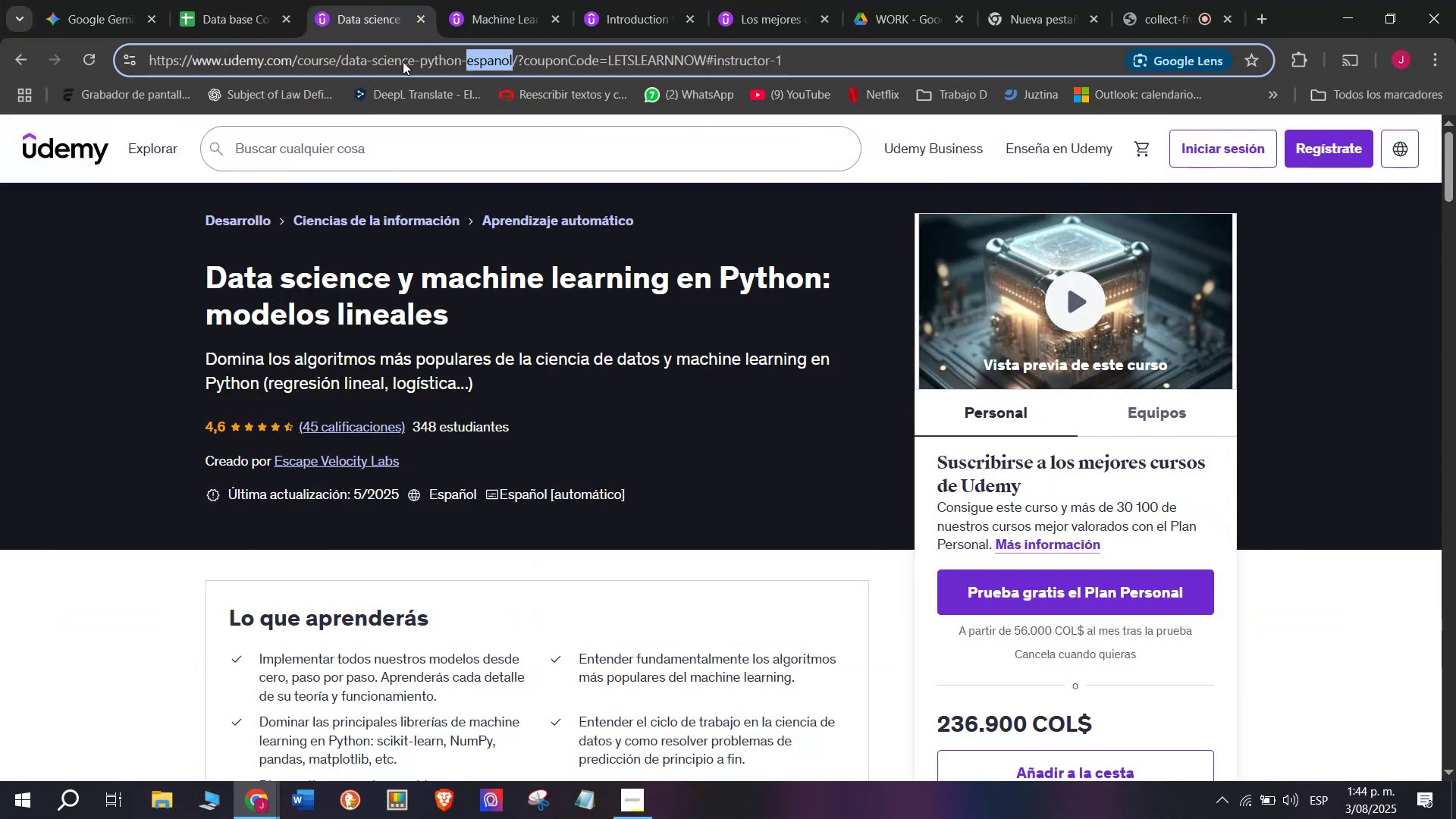 
triple_click([403, 61])
 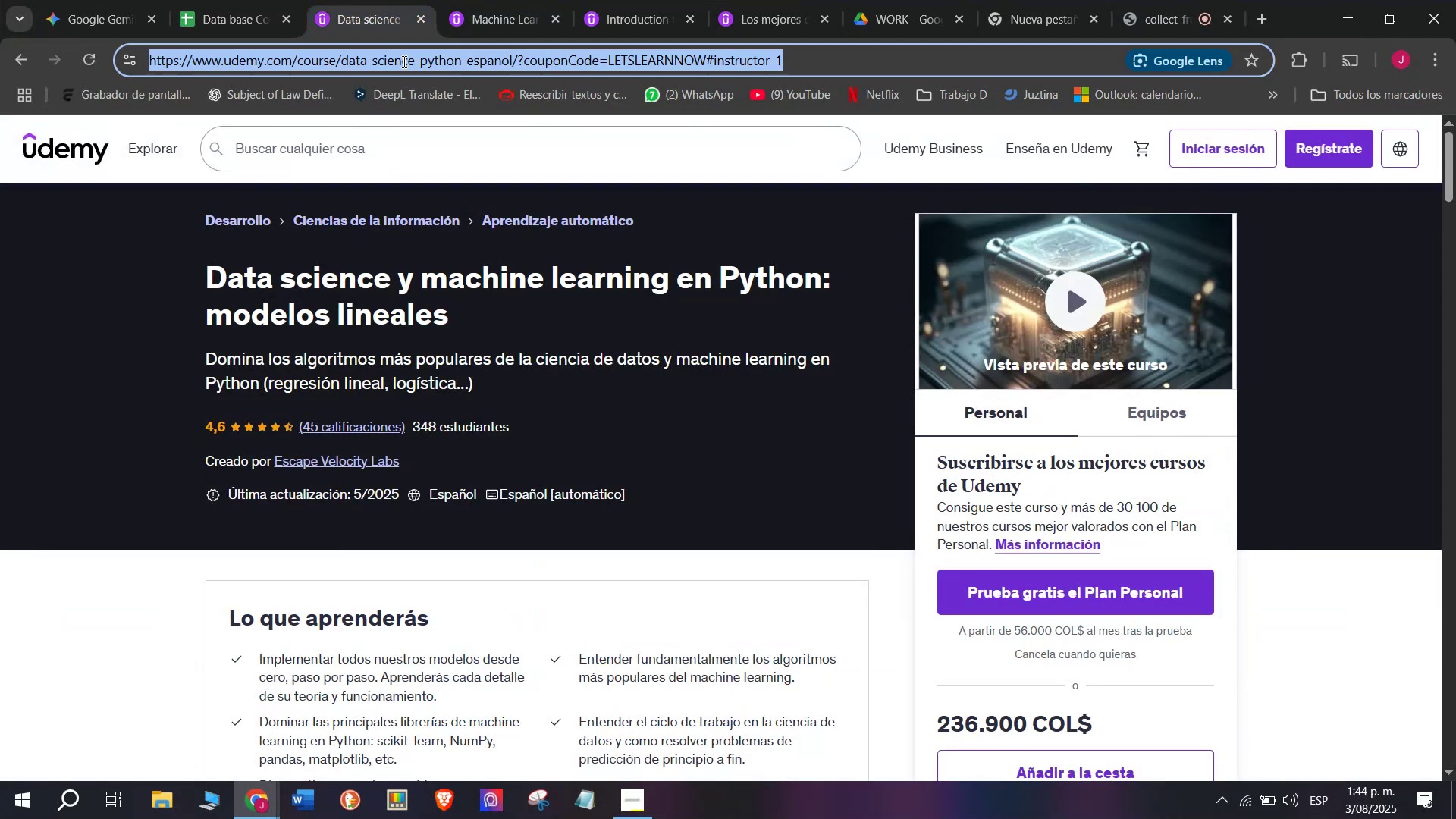 
triple_click([403, 61])
 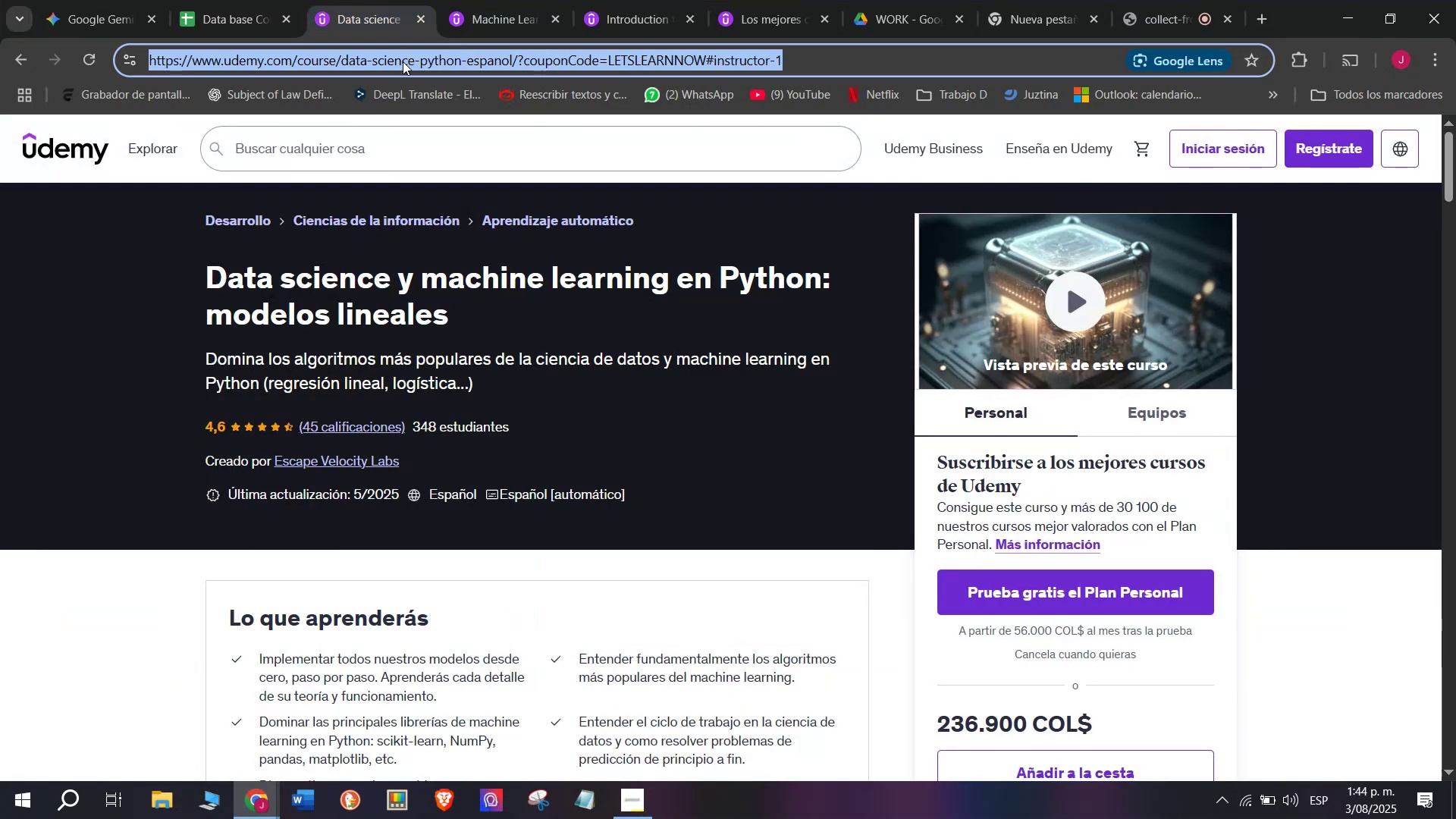 
key(Break)
 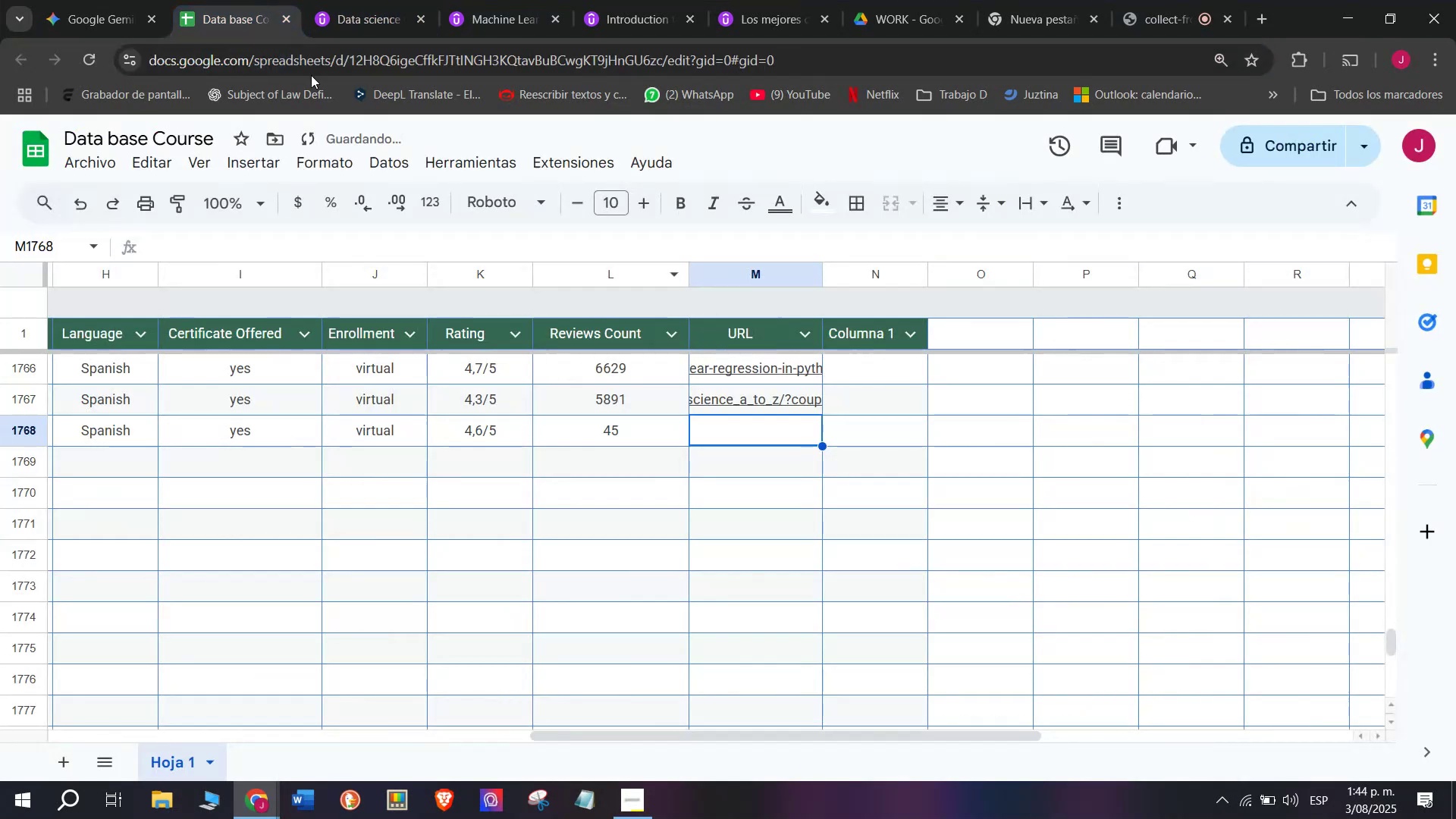 
key(Control+ControlLeft)
 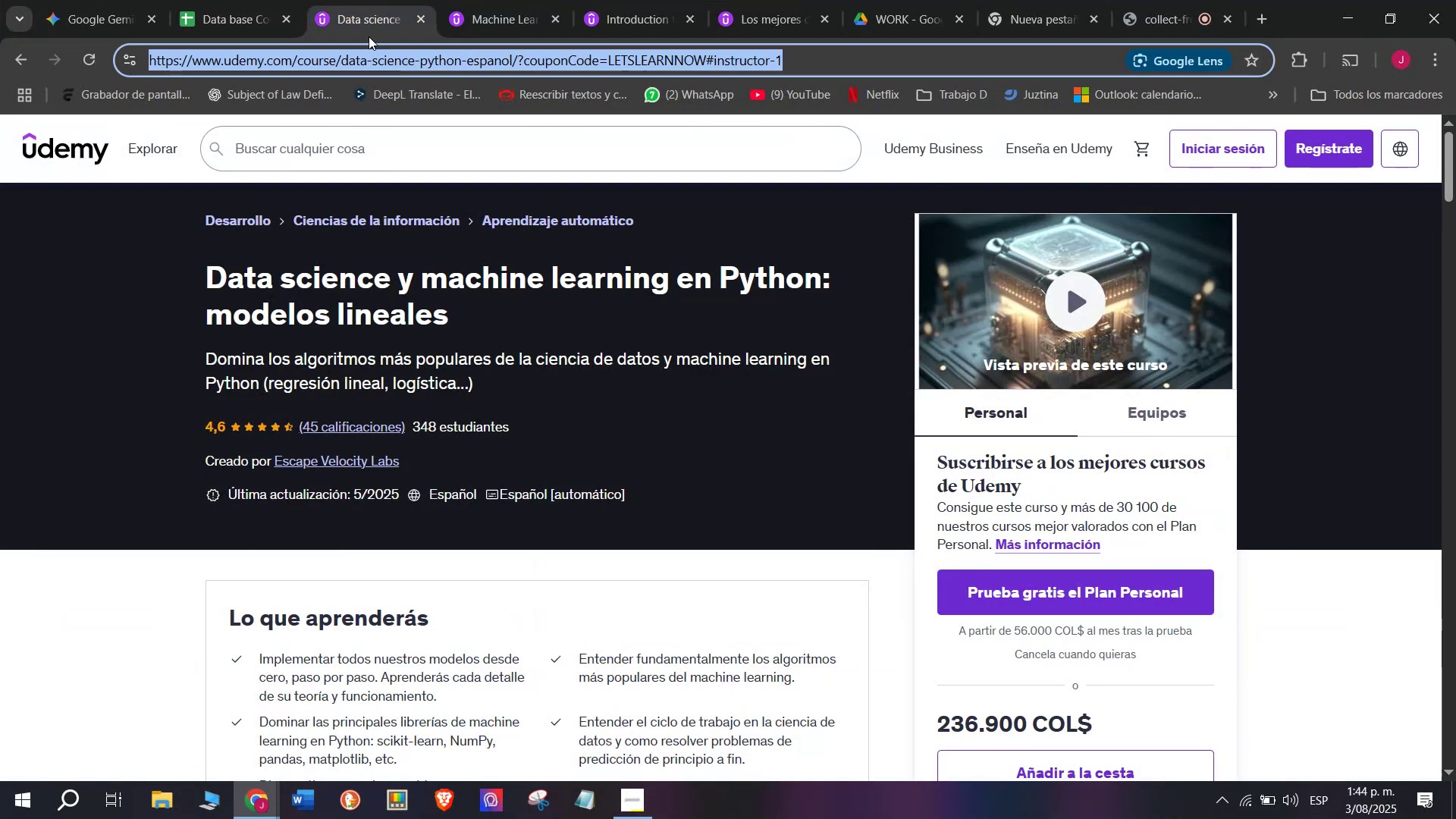 
key(Control+C)
 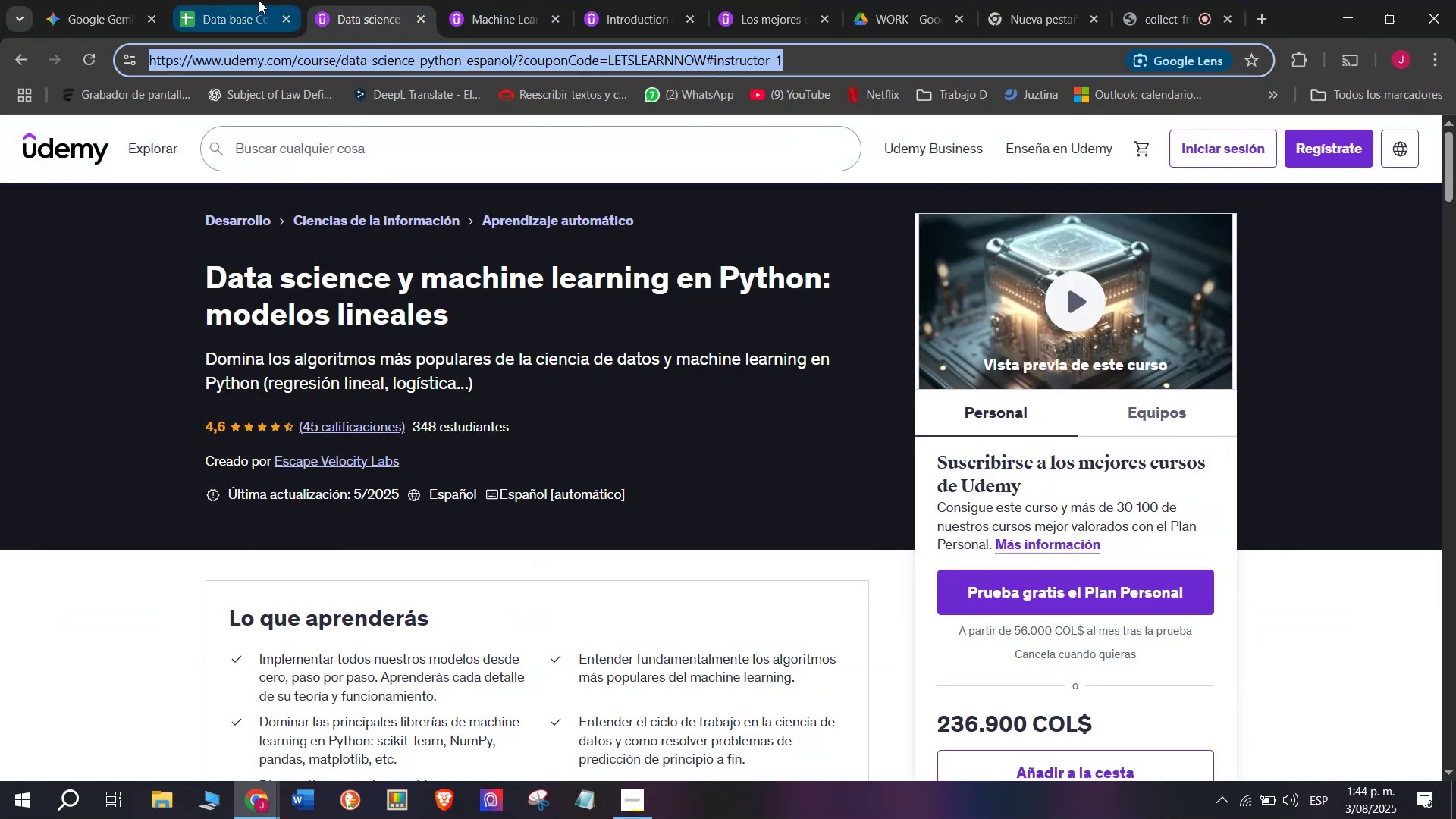 
triple_click([259, 0])
 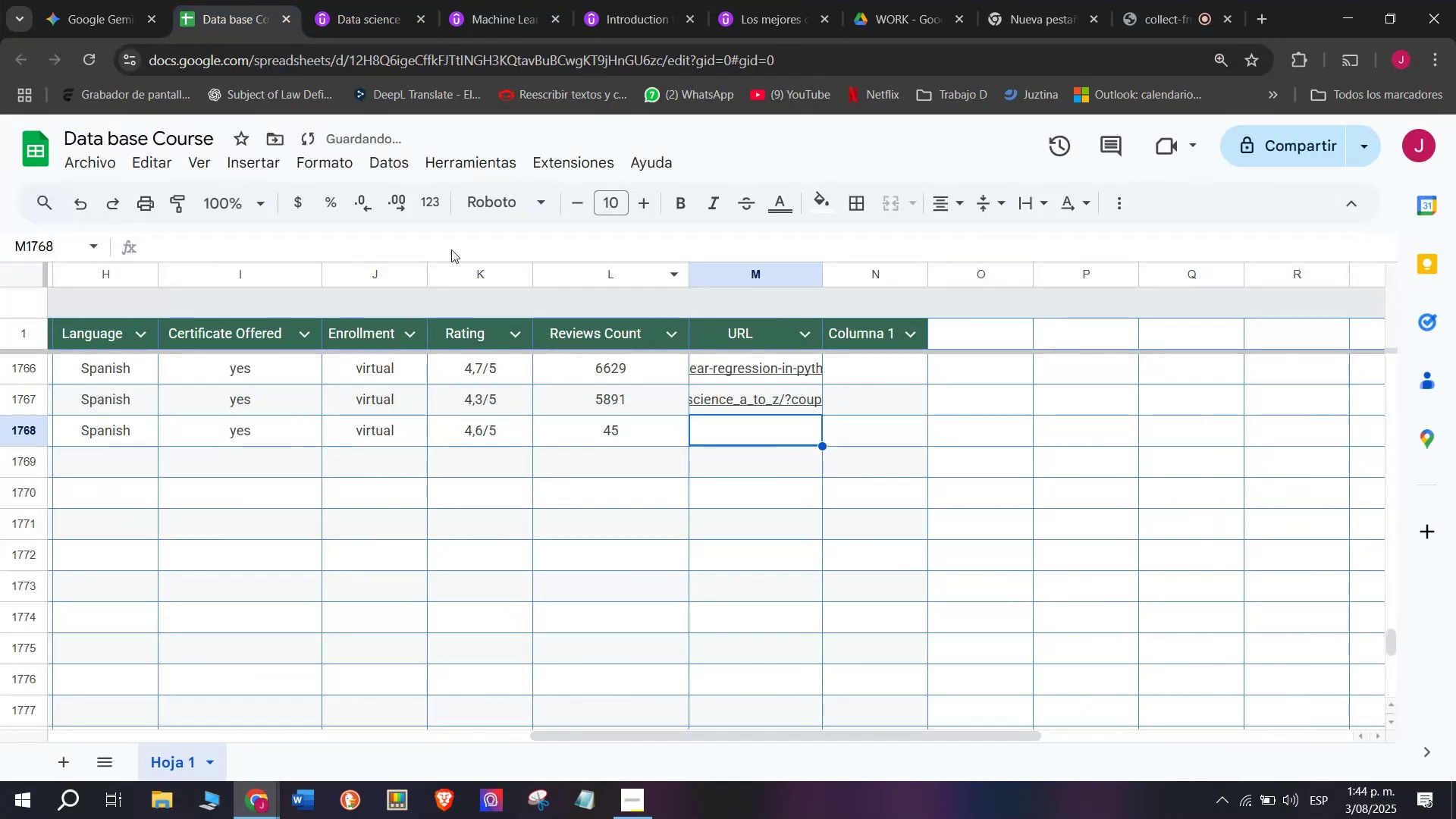 
key(Z)
 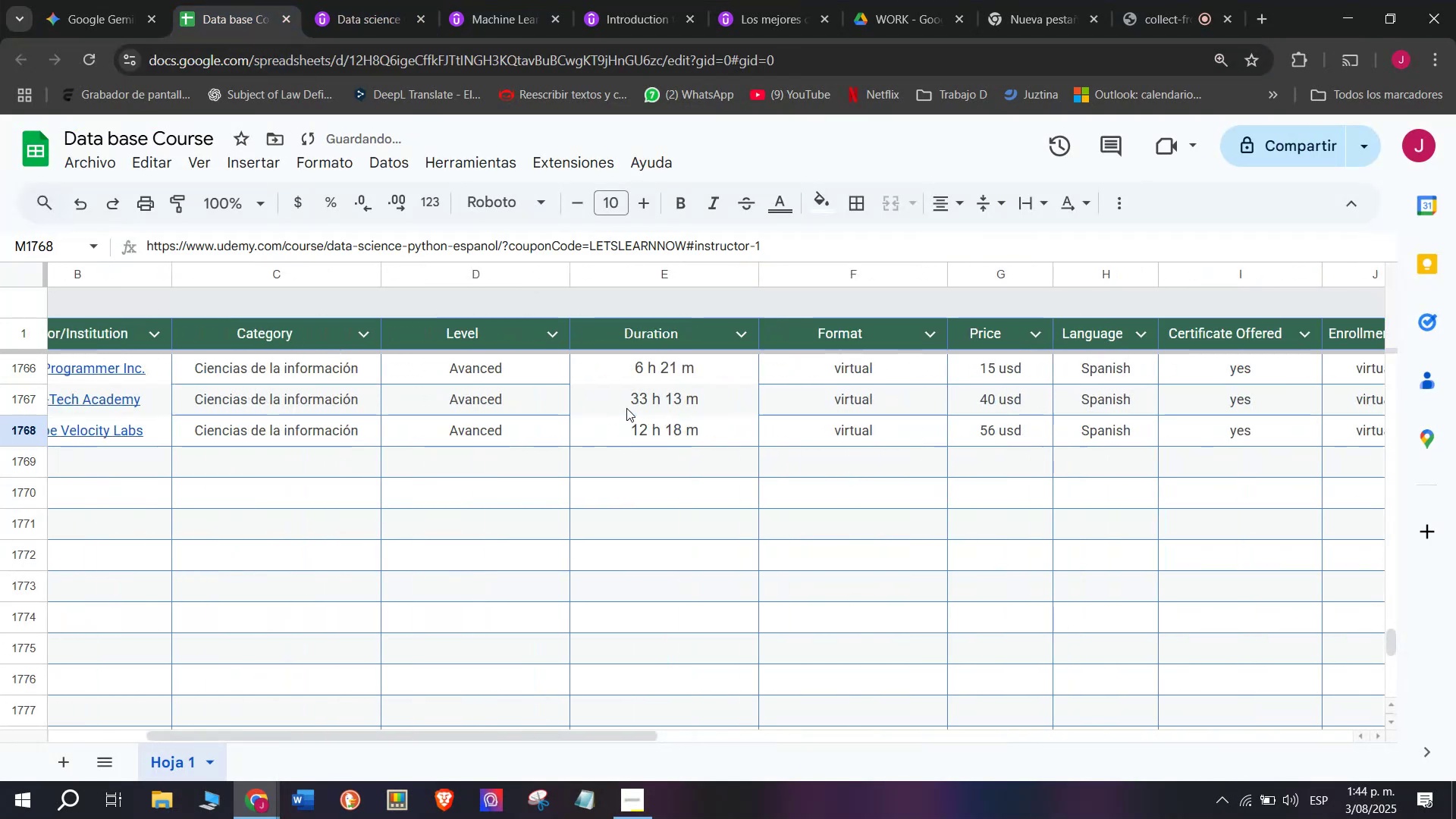 
key(Control+ControlLeft)
 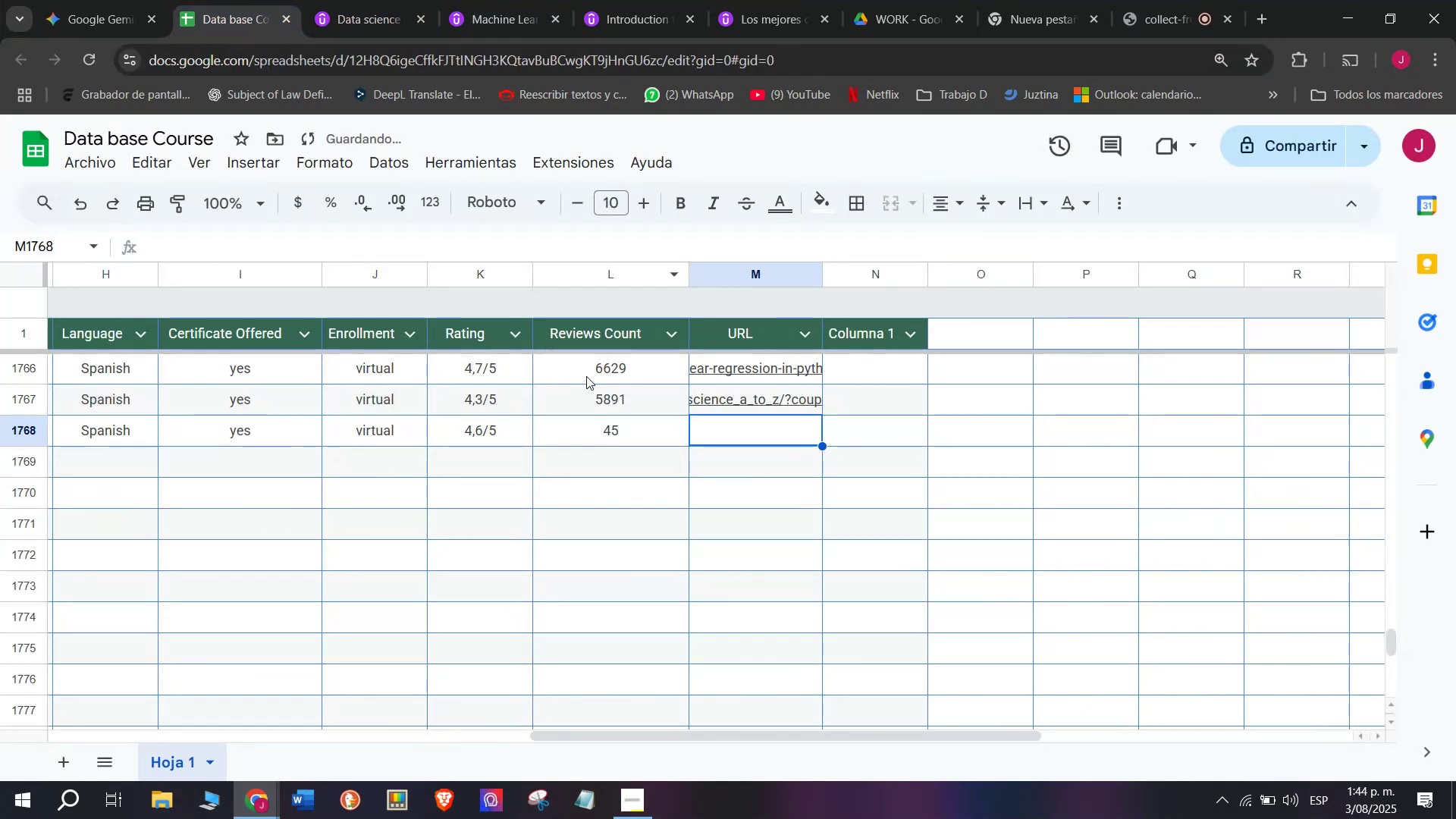 
key(Control+V)
 